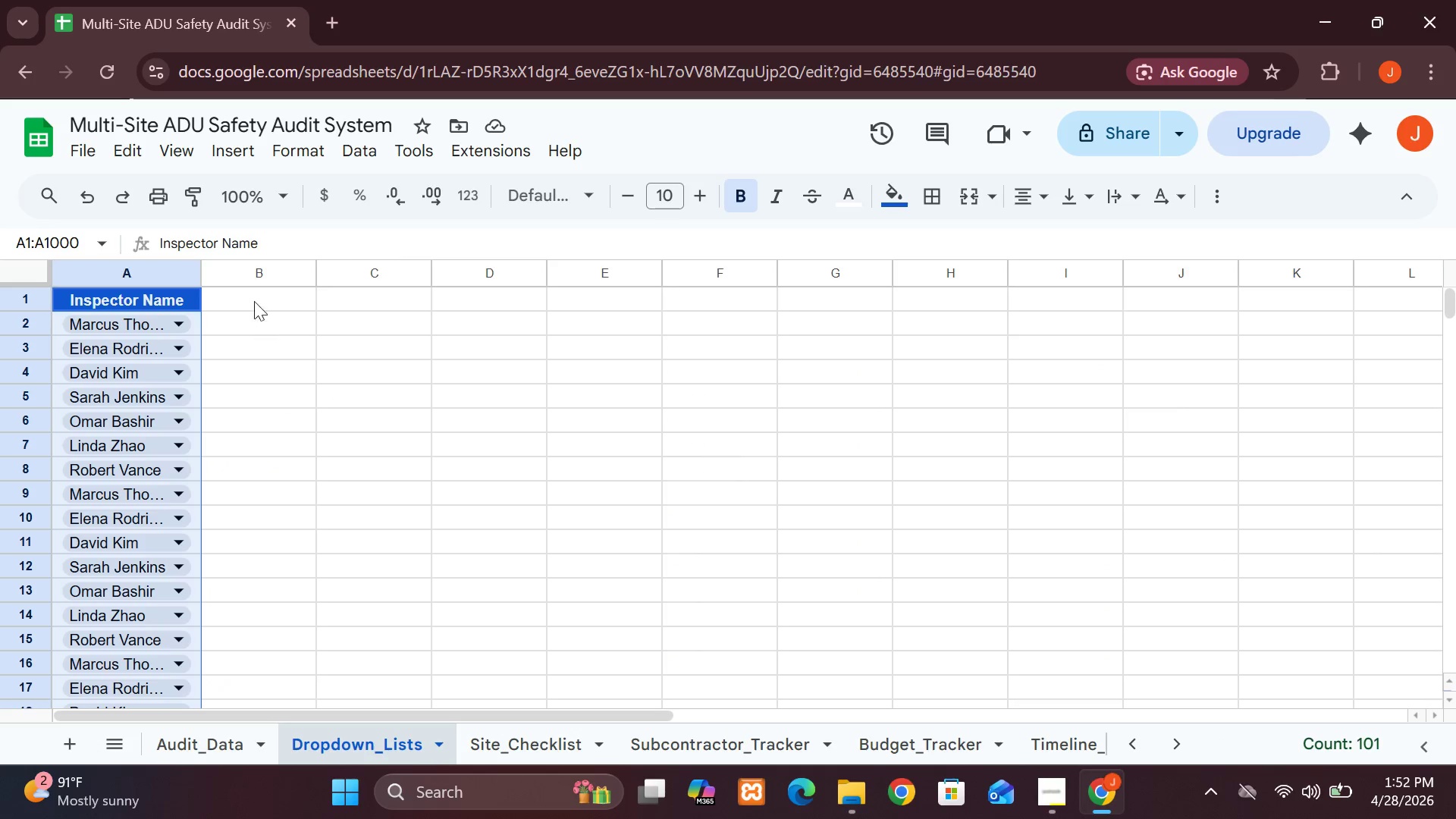 
left_click([229, 268])
 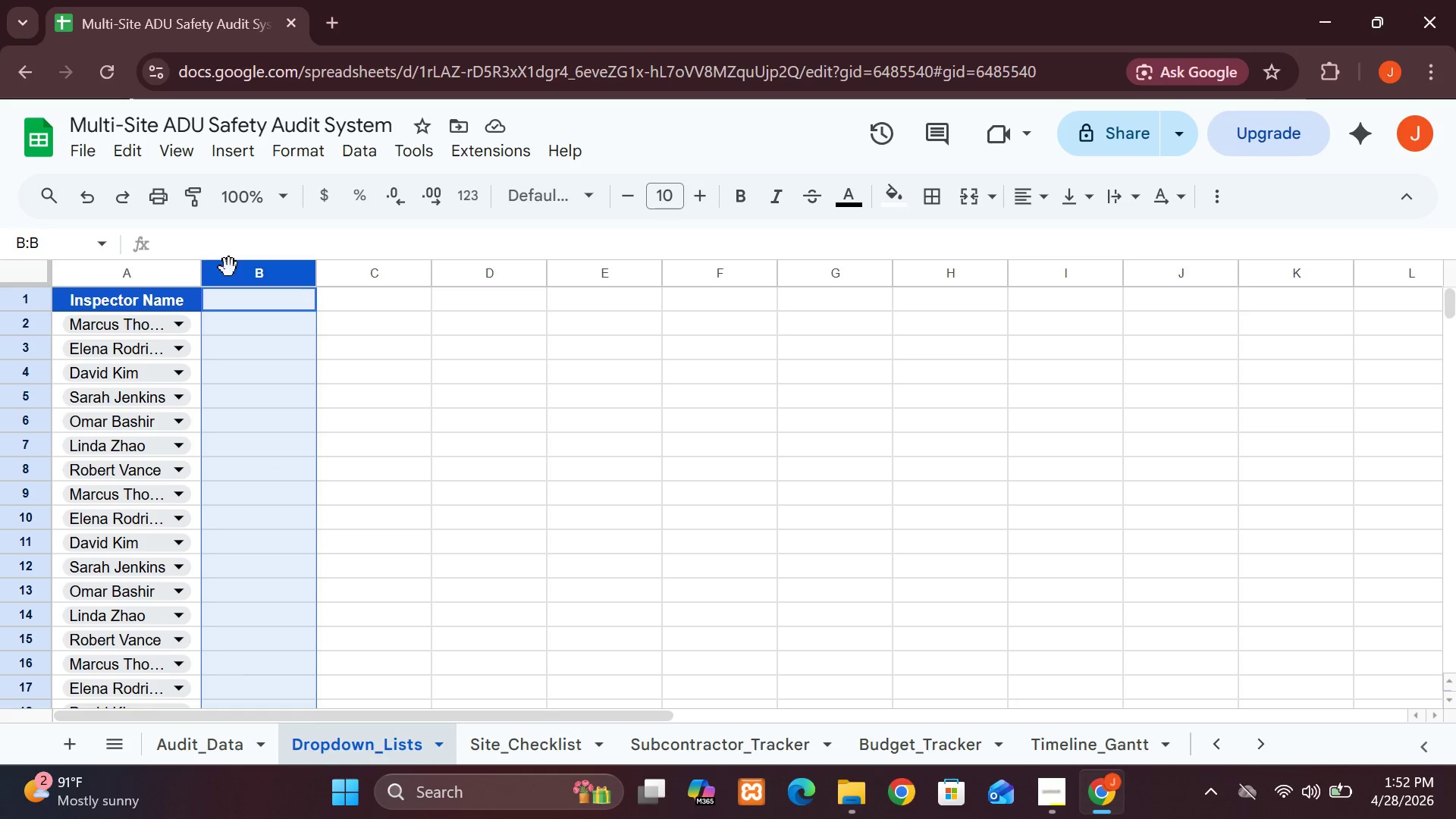 
key(Control+V)
 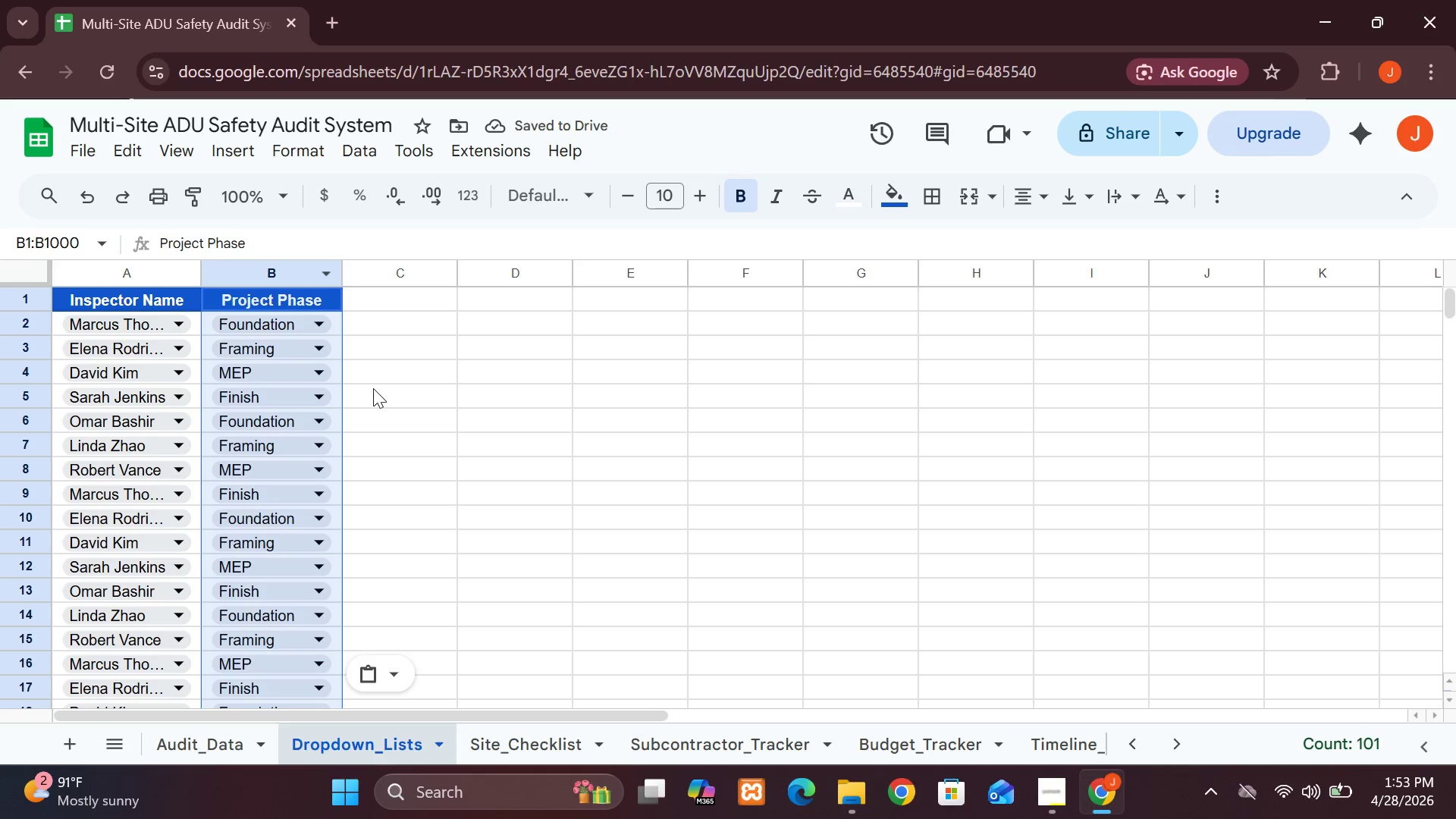 
wait(6.88)
 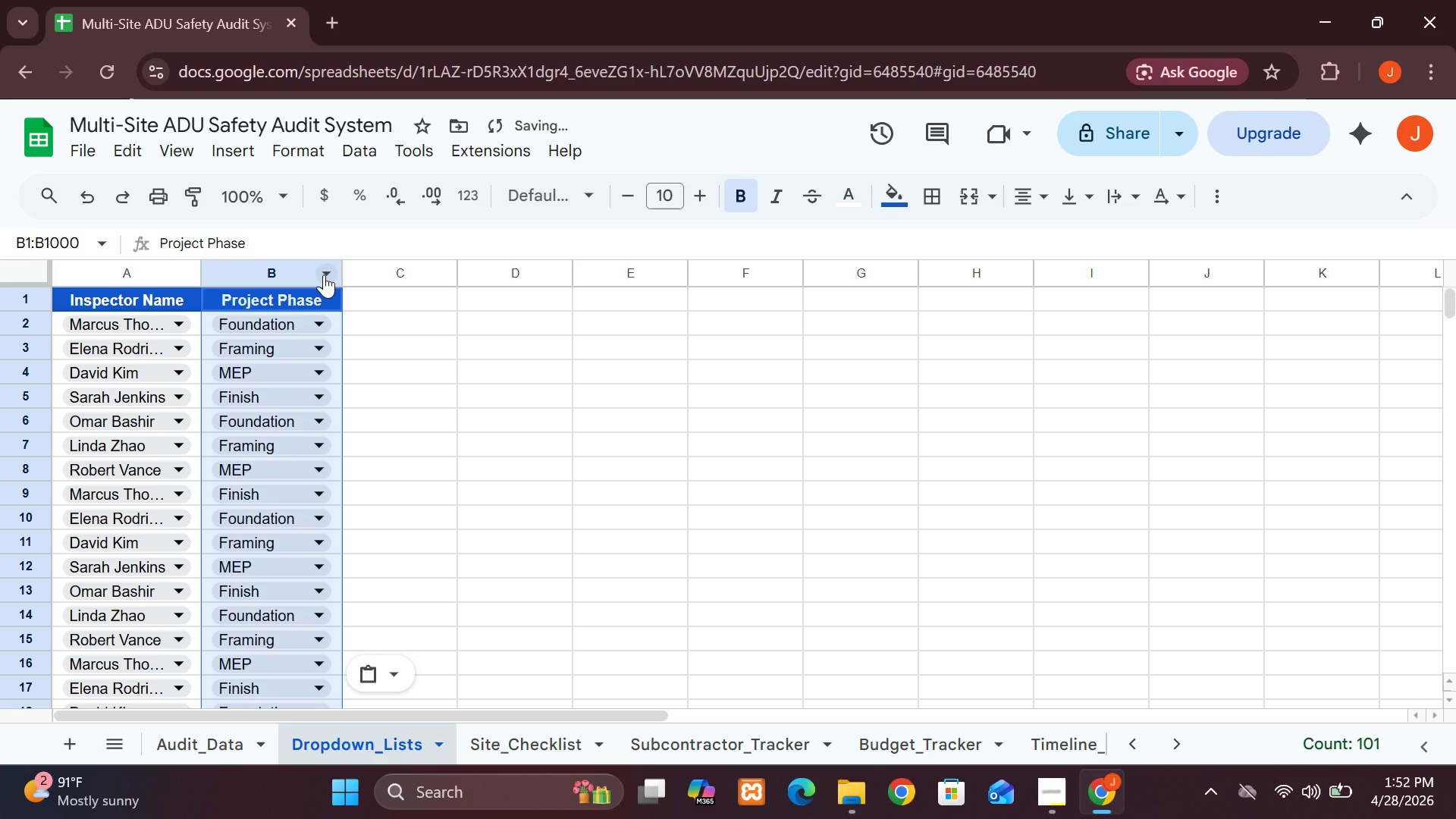 
left_click([223, 747])
 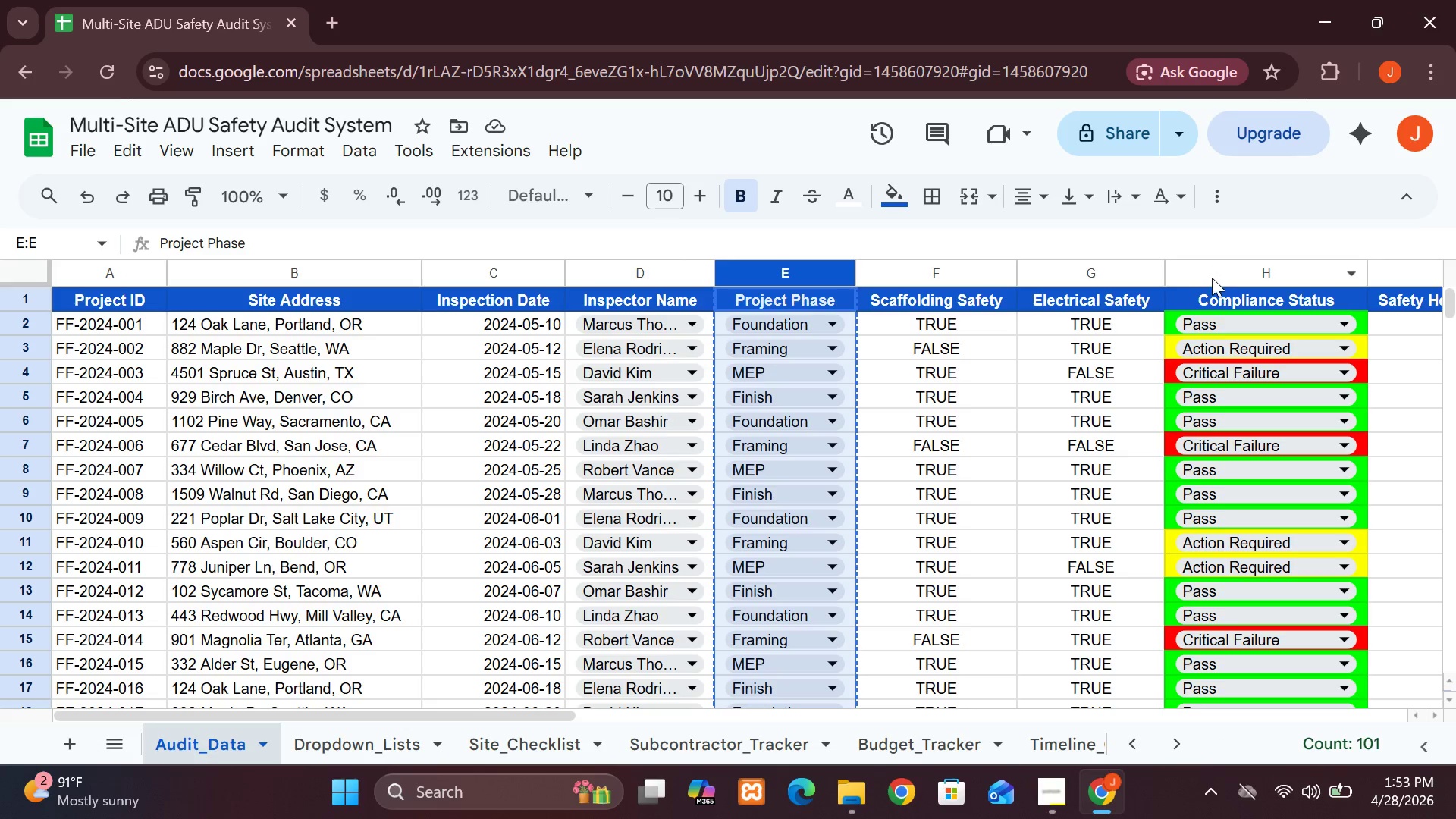 
left_click([1211, 278])
 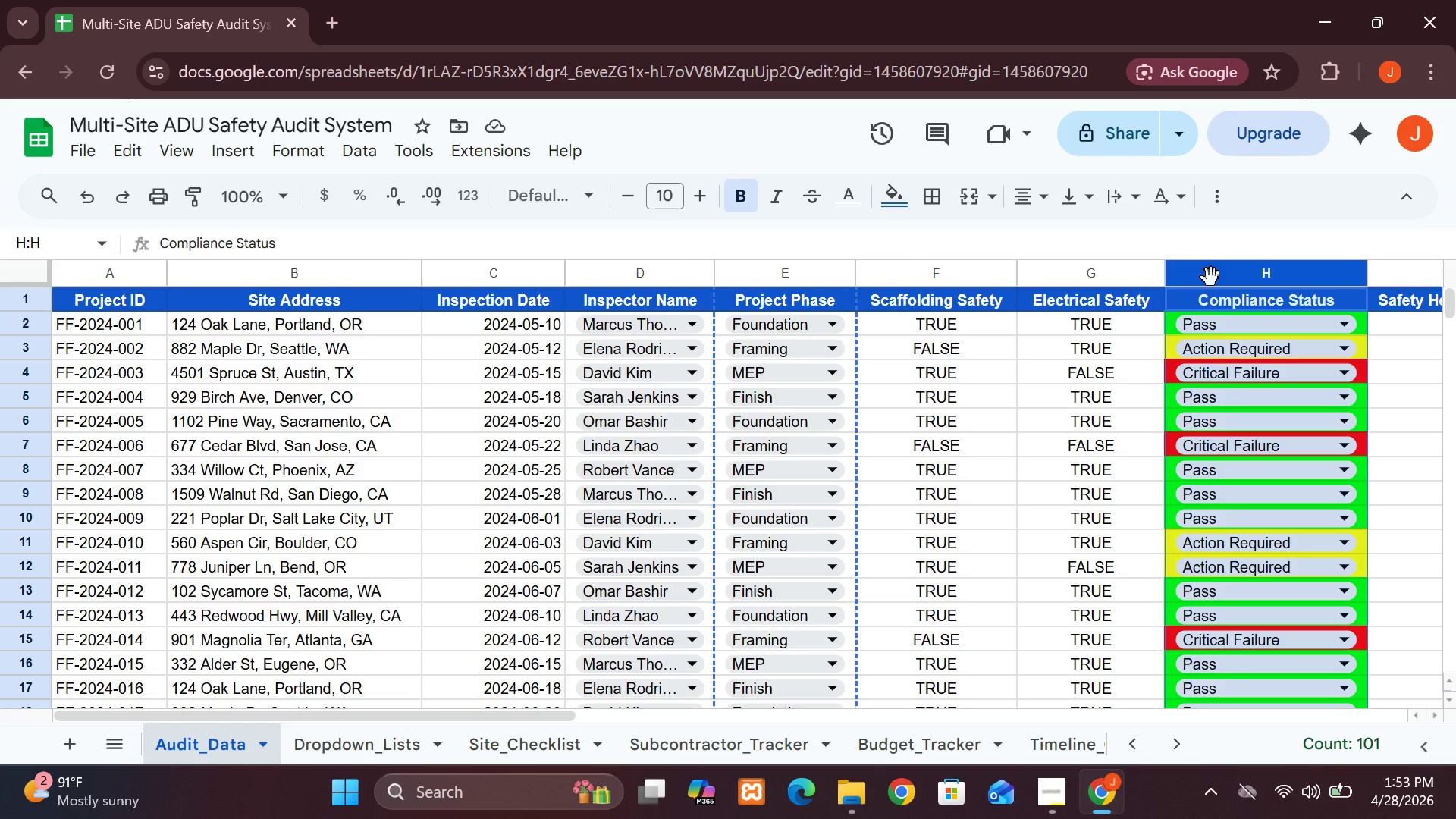 
key(Control+C)
 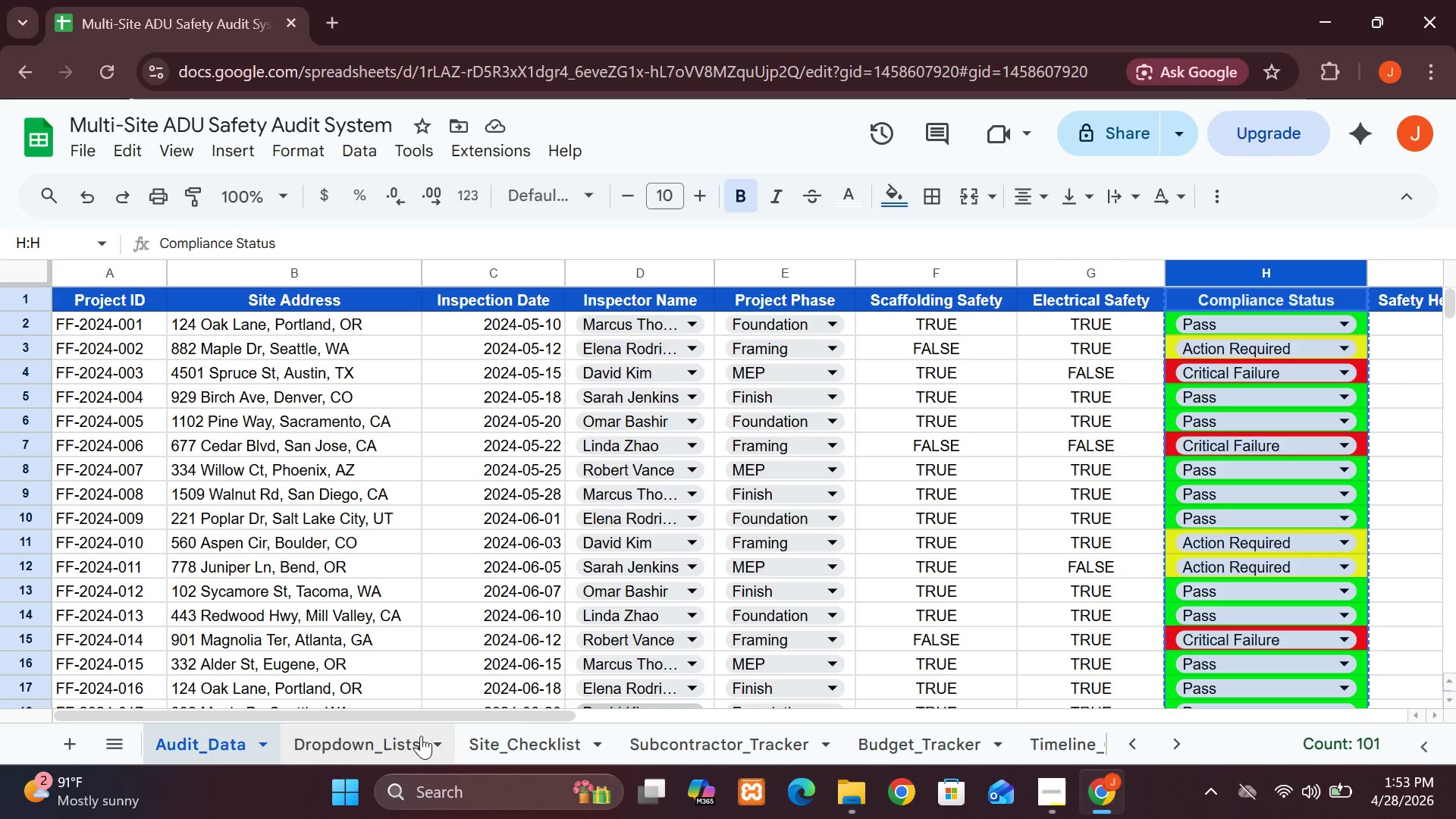 
left_click([416, 736])
 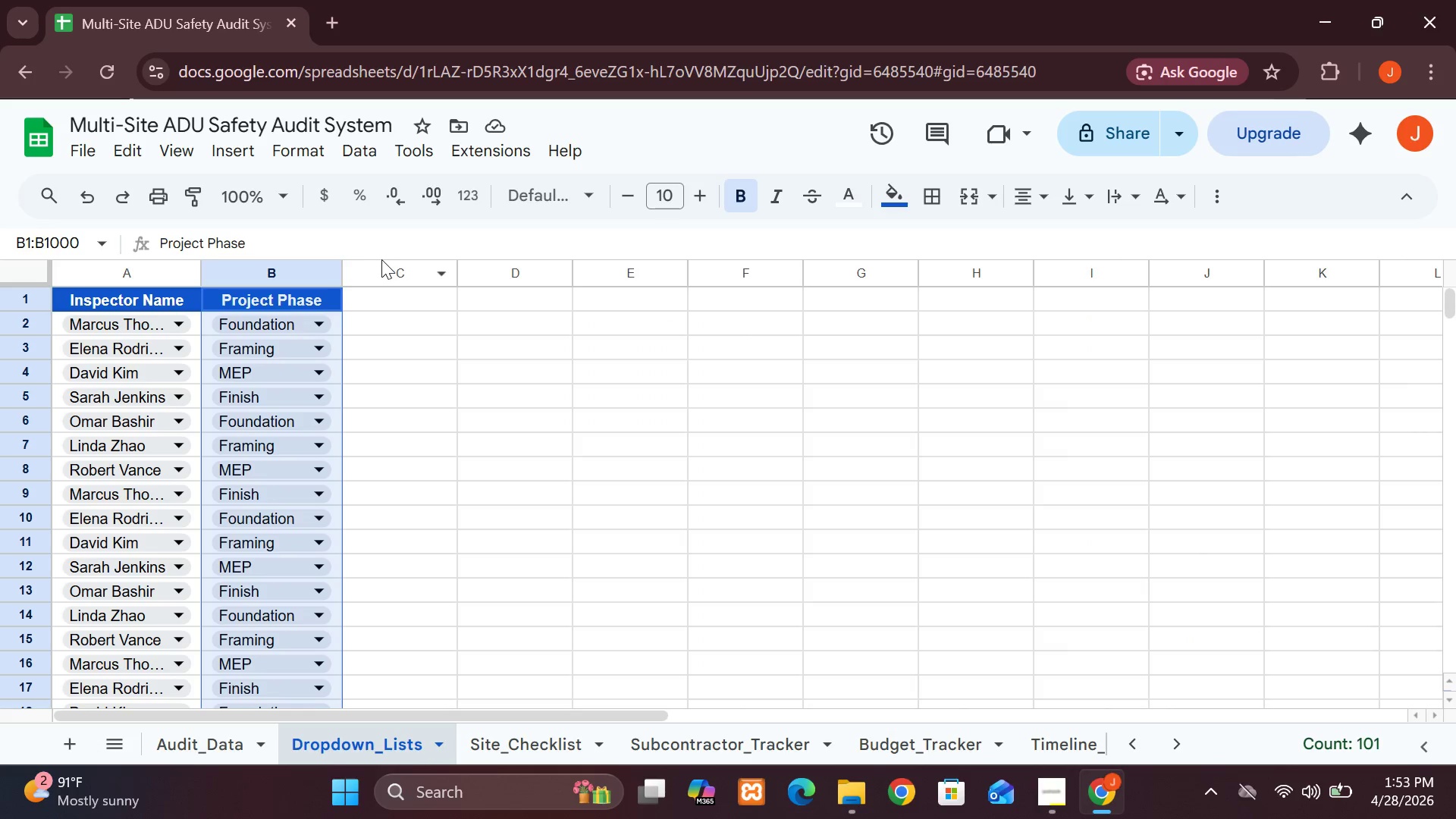 
left_click([364, 269])
 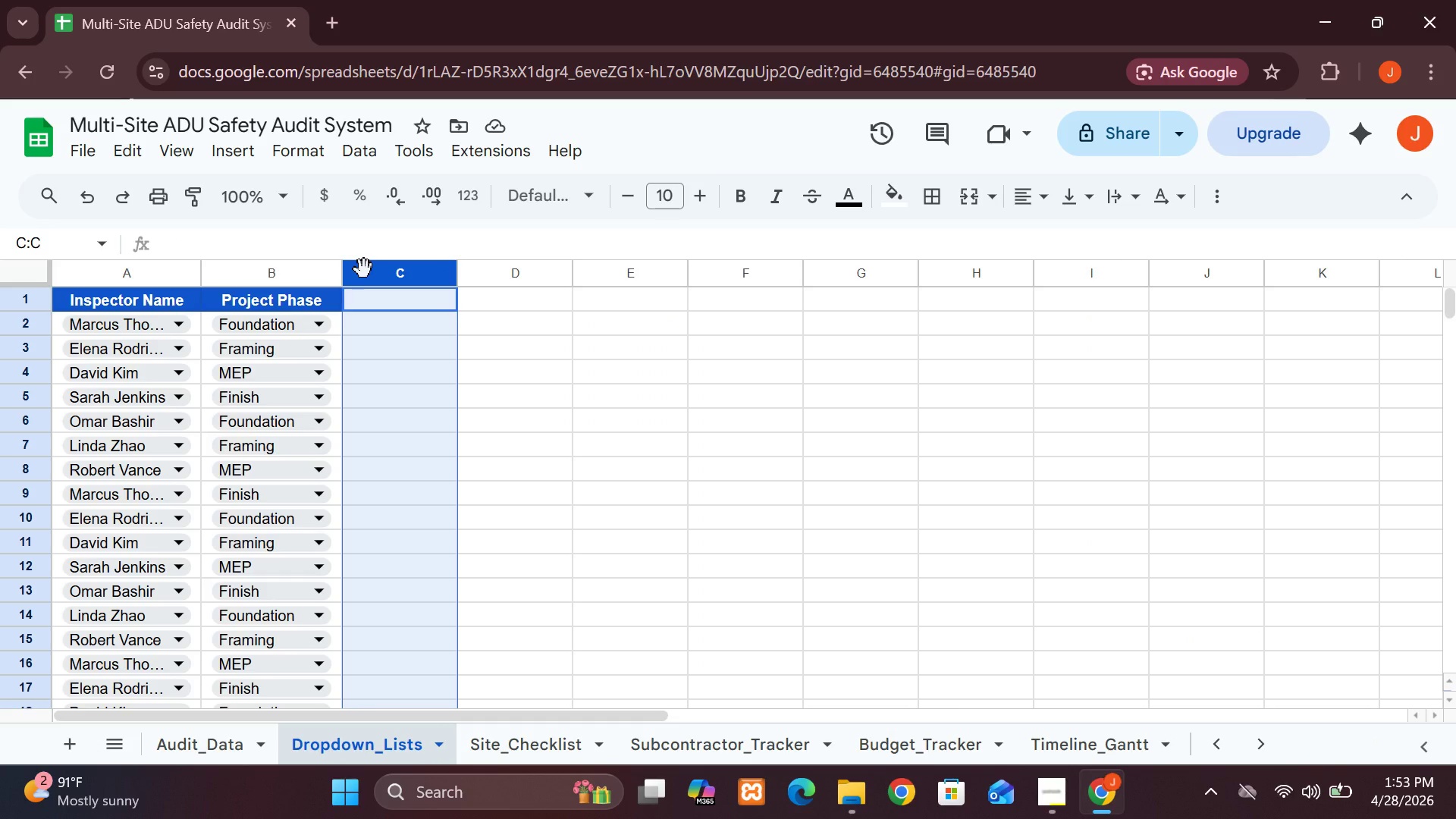 
key(Control+V)
 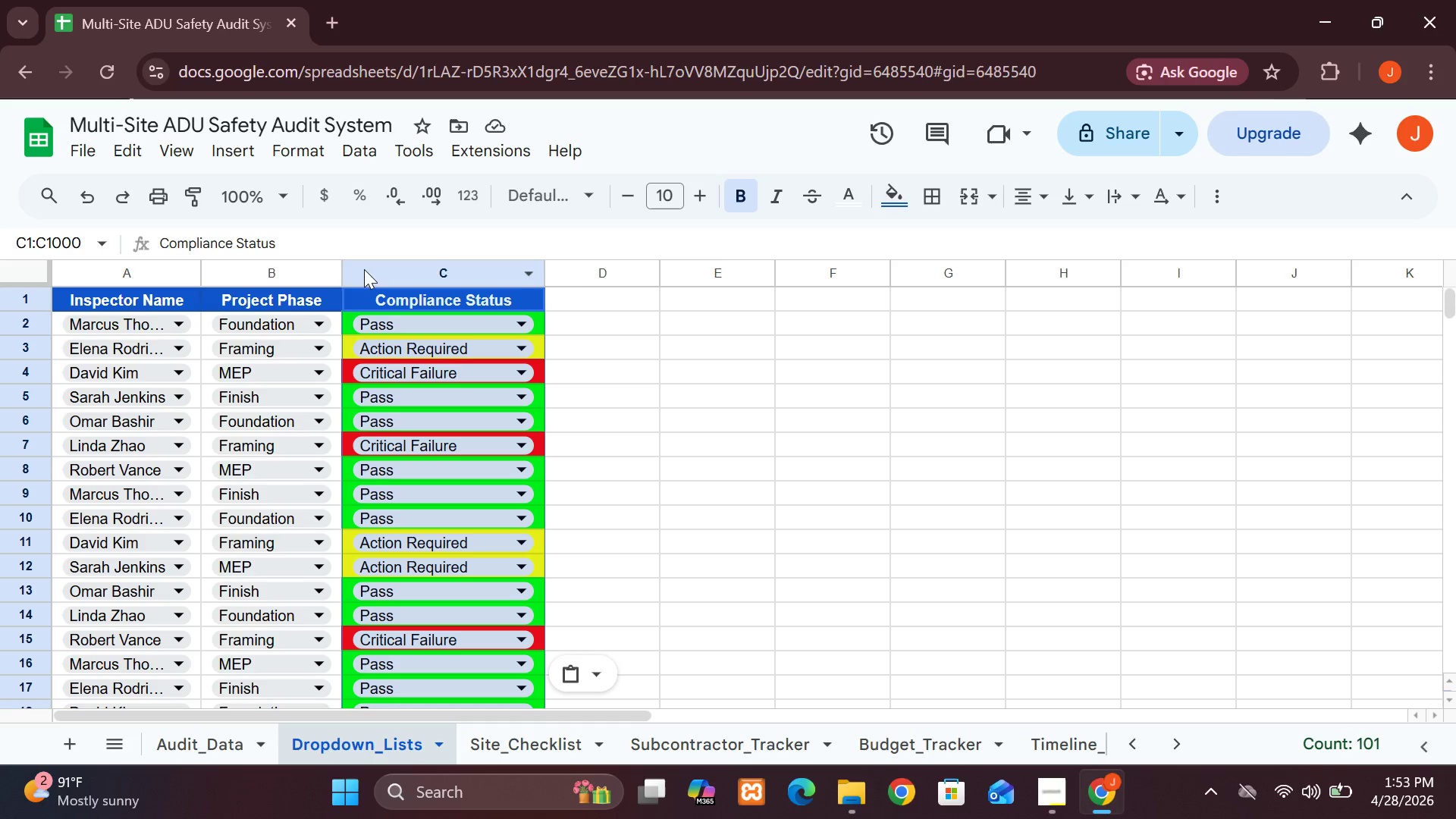 
wait(19.33)
 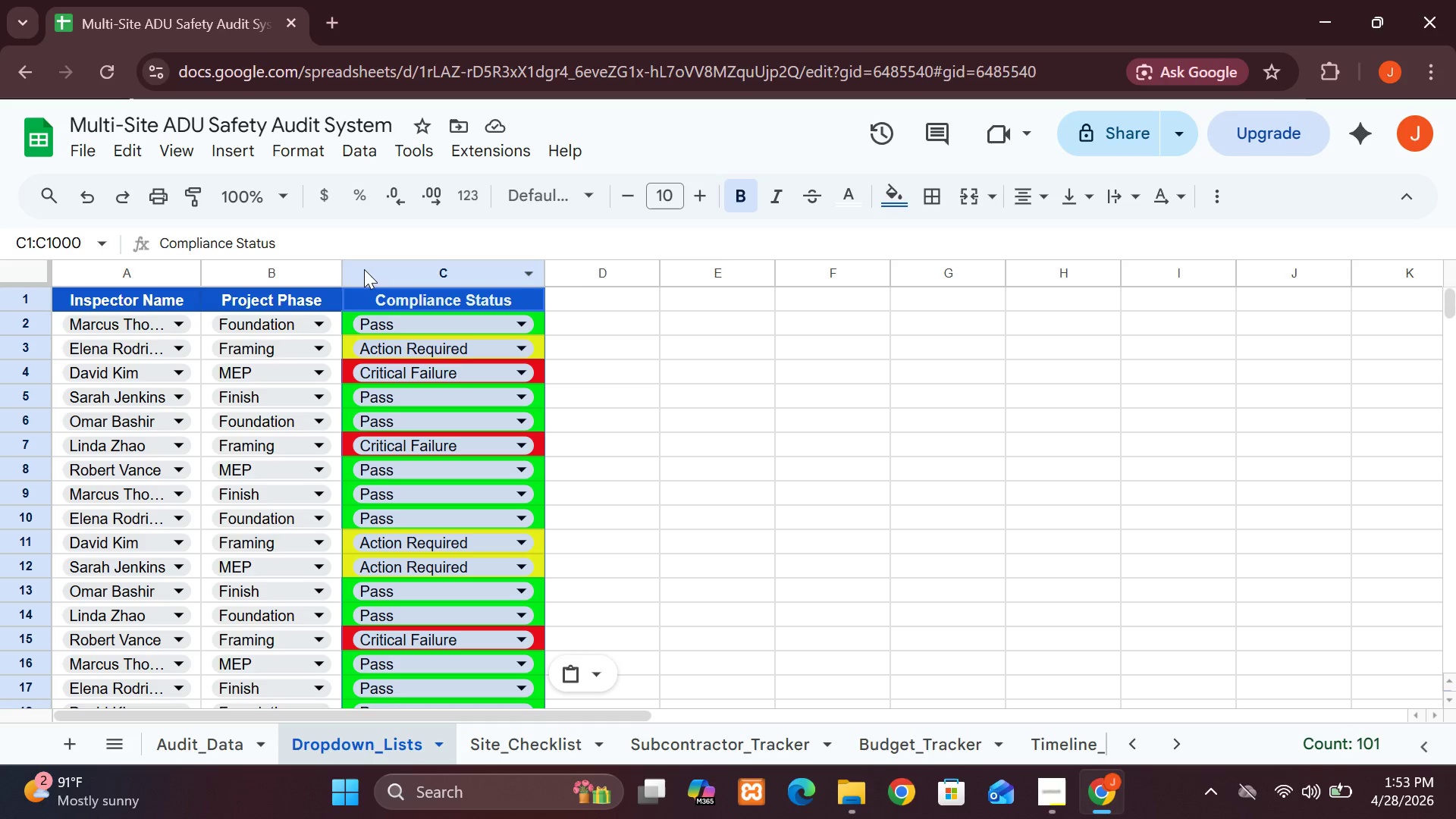 
left_click([206, 750])
 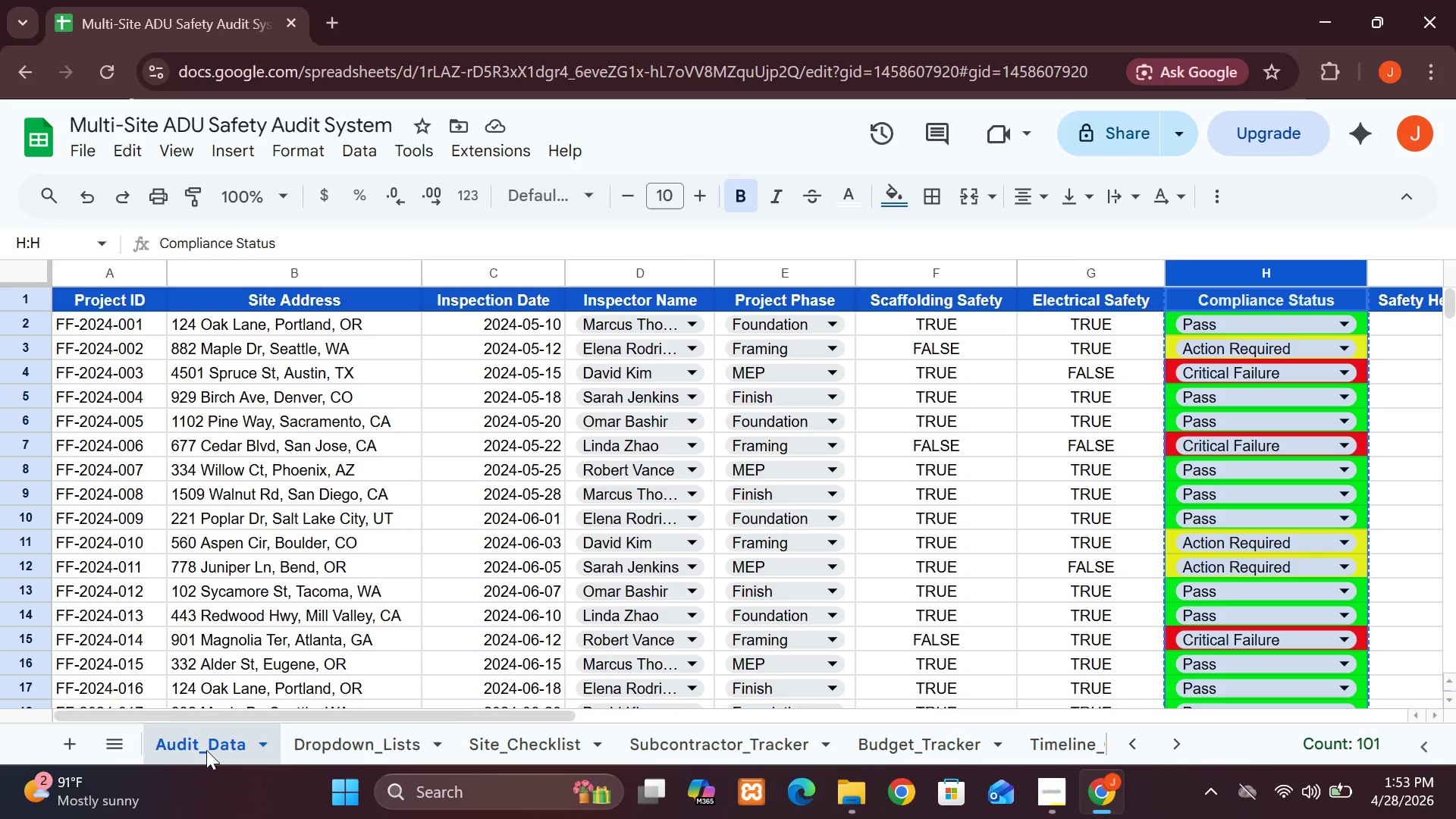 
wait(10.95)
 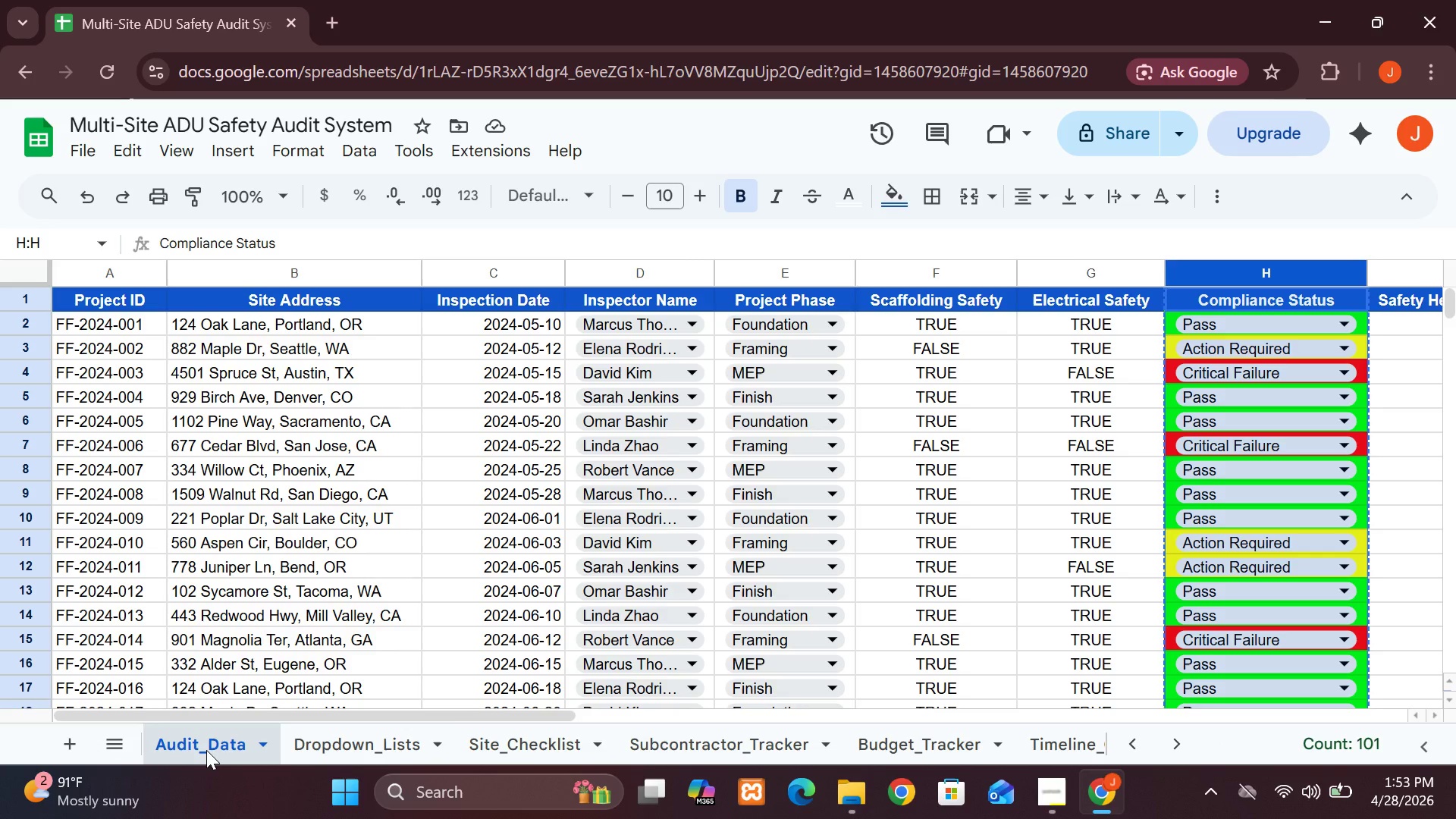 
left_click([604, 265])
 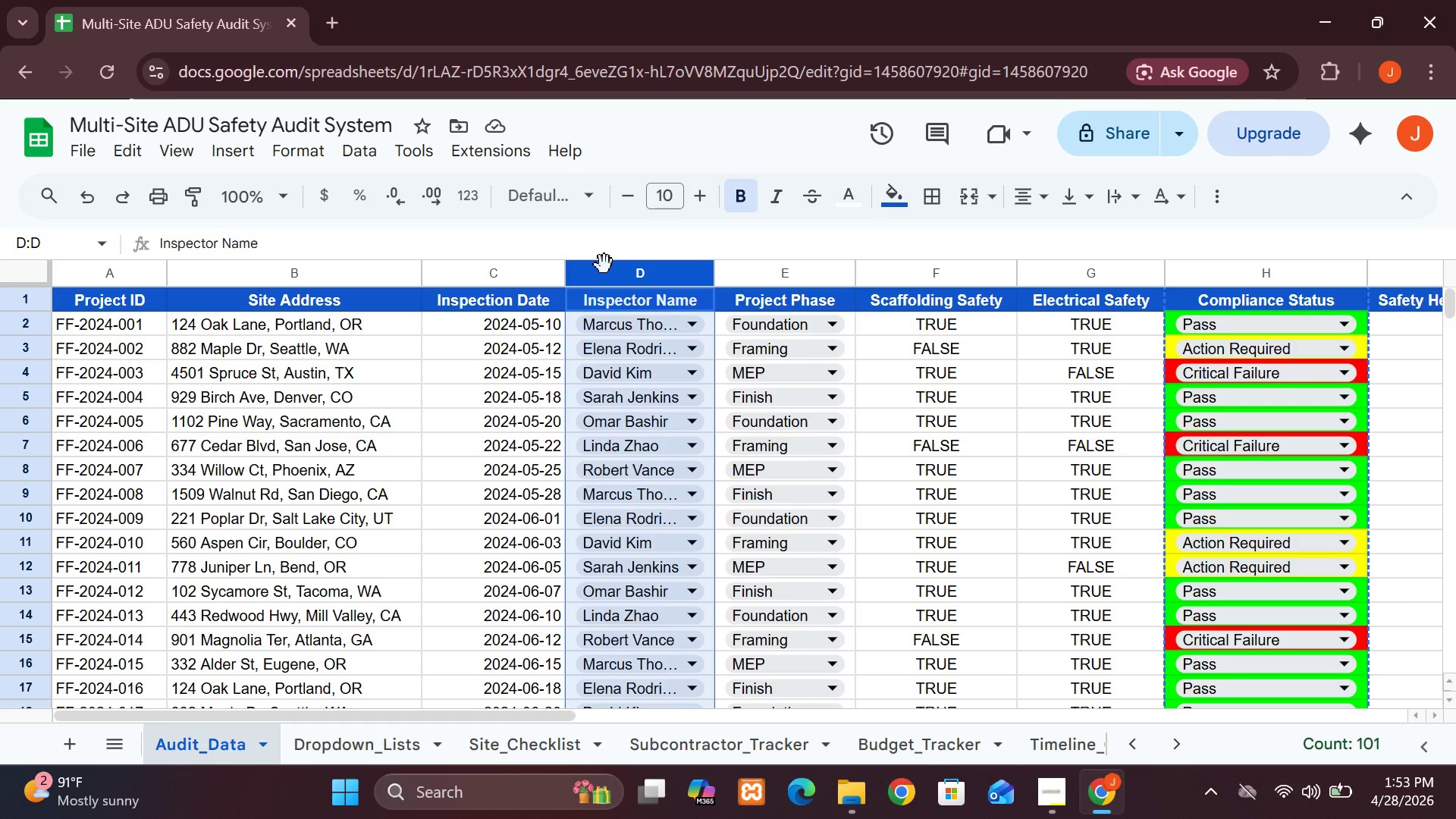 
wait(10.53)
 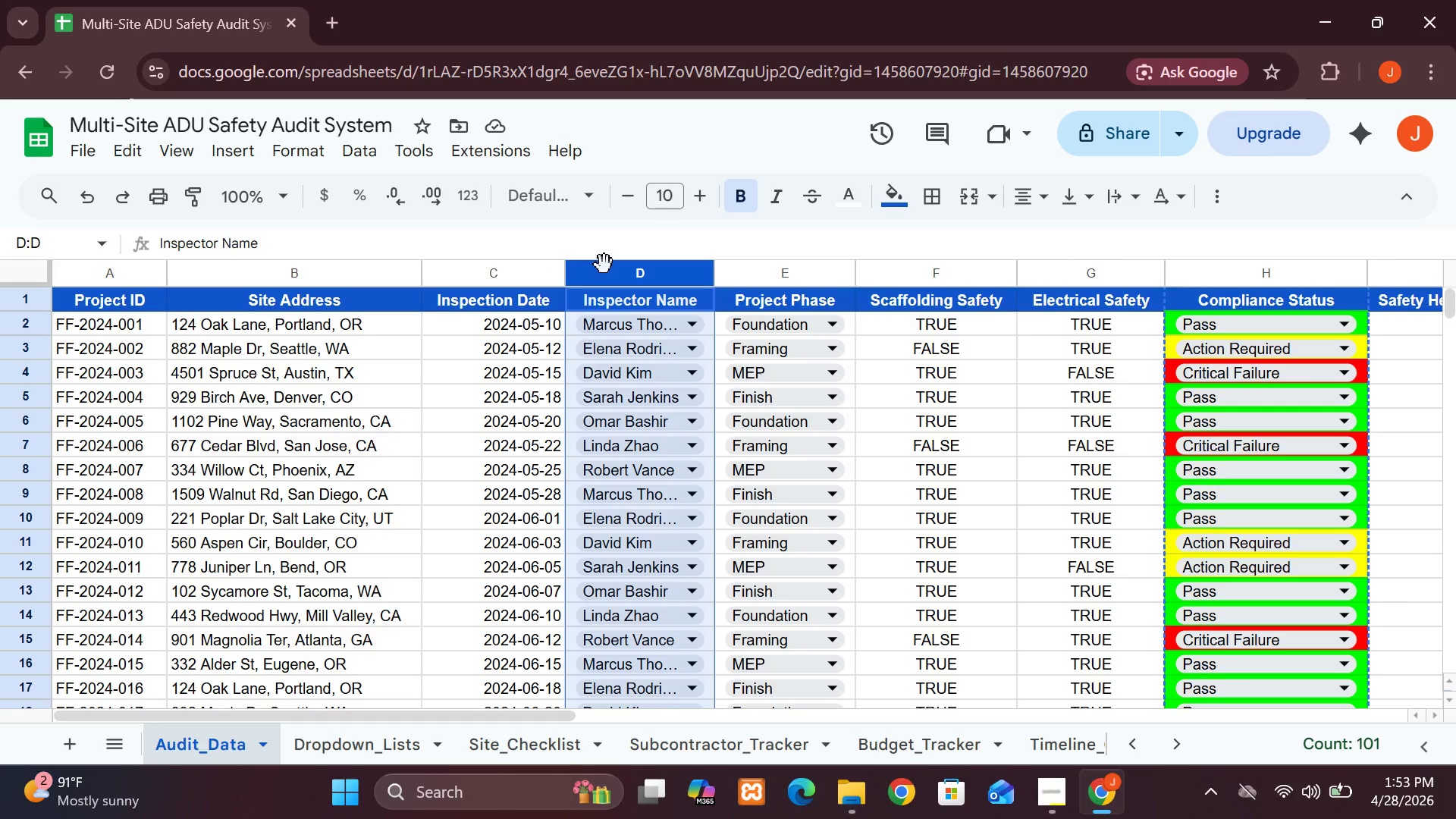 
left_click([364, 733])
 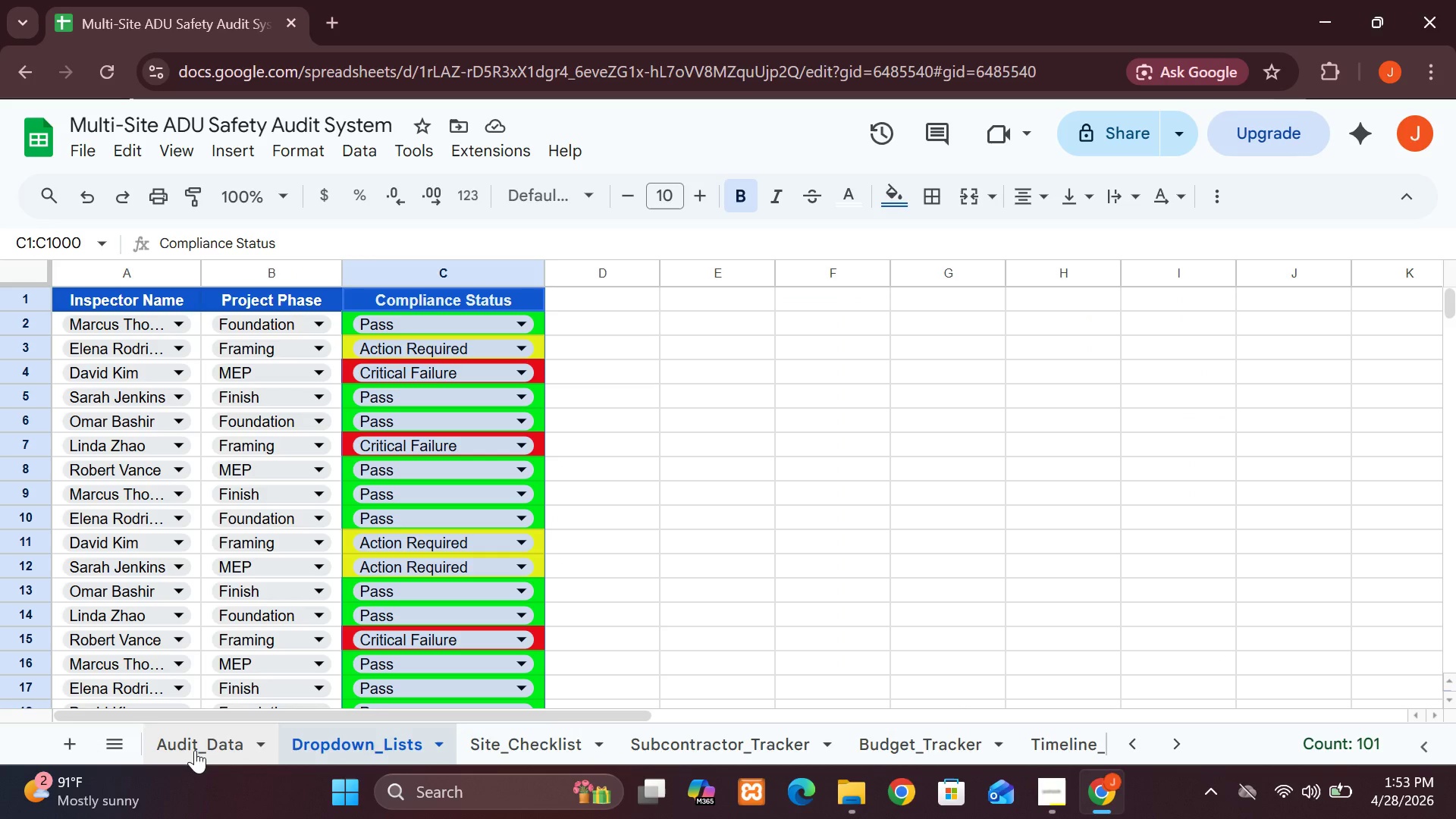 
left_click([195, 749])
 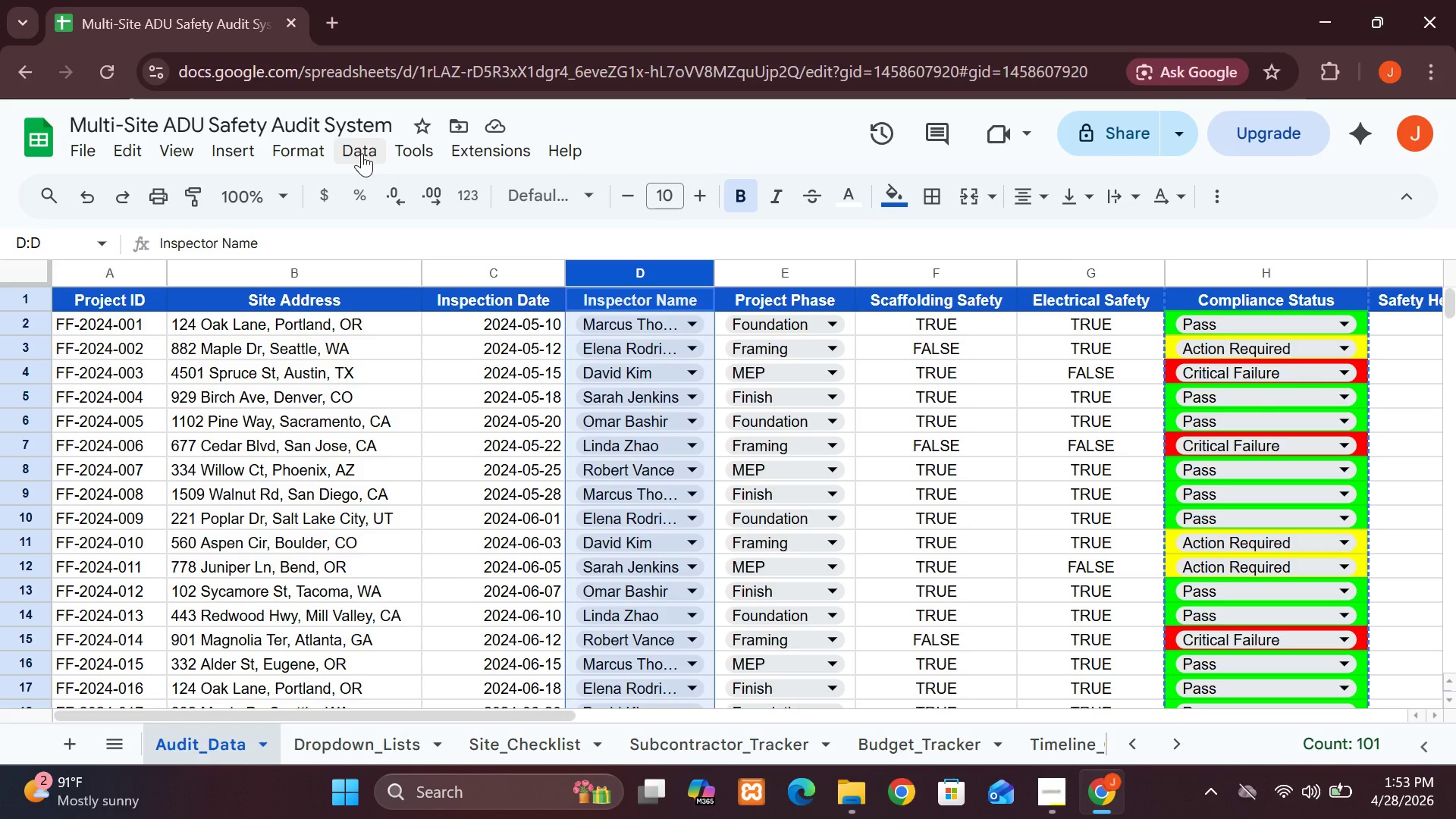 
left_click([362, 153])
 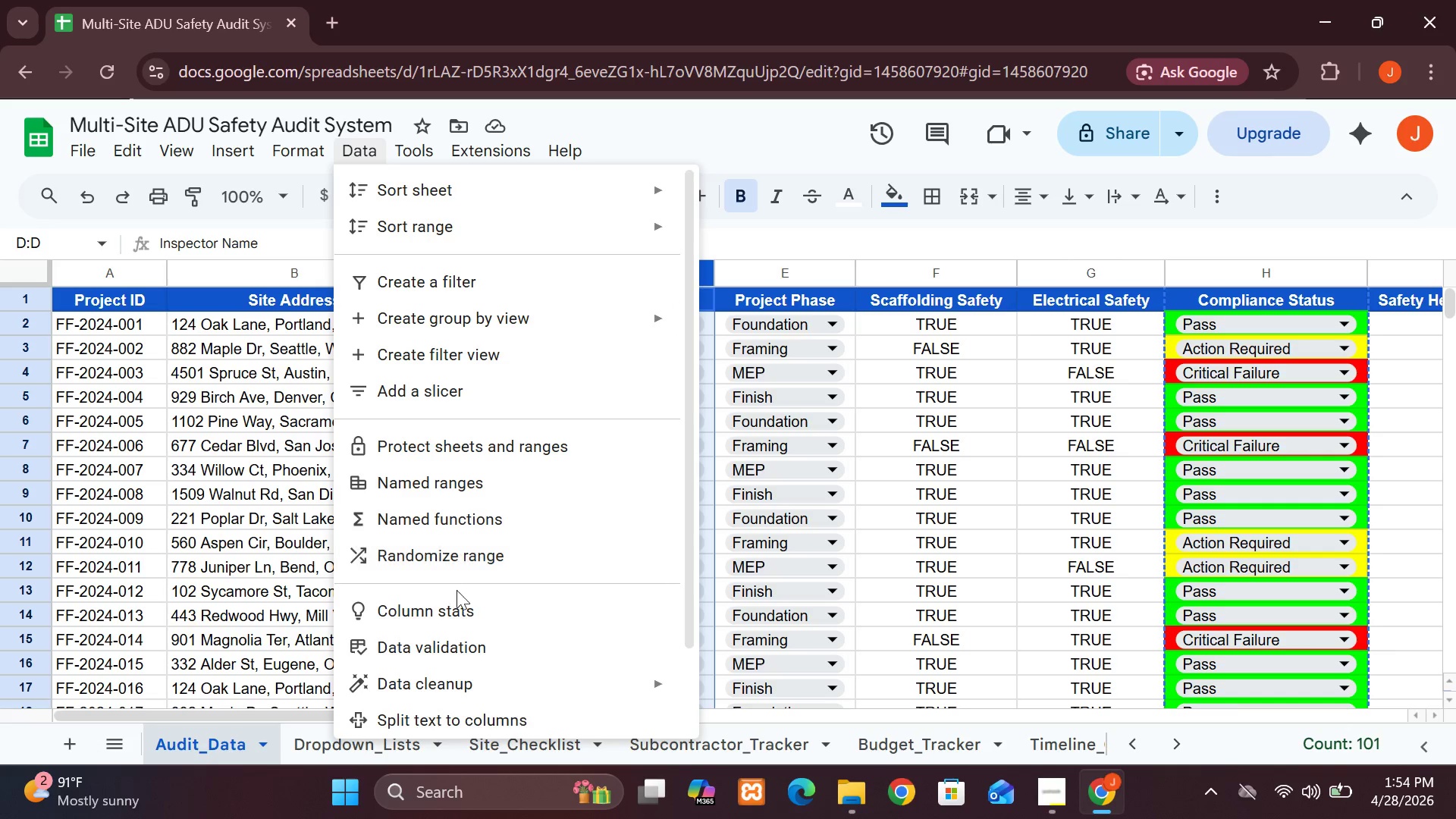 
left_click([452, 646])
 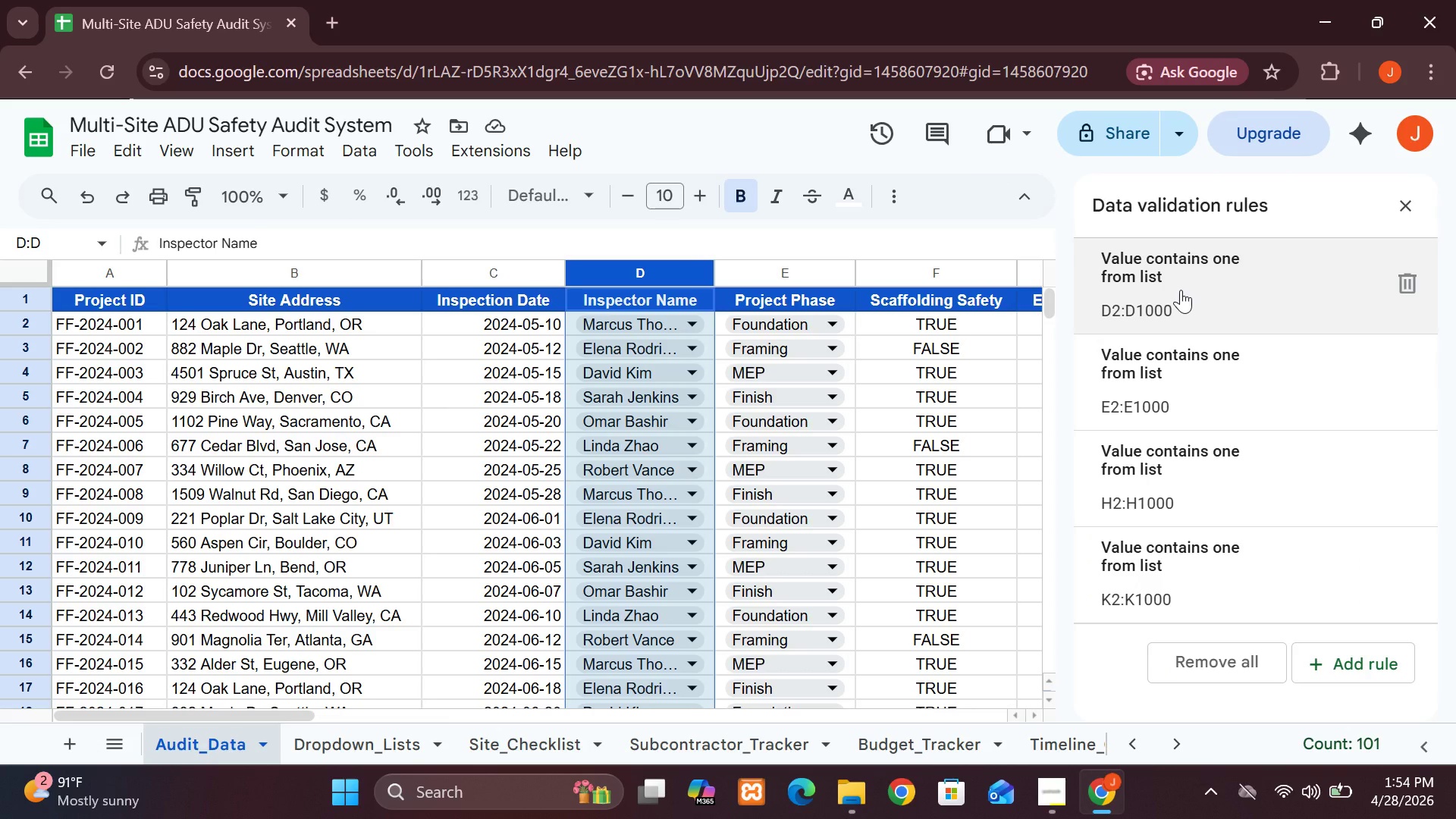 
left_click([1181, 290])
 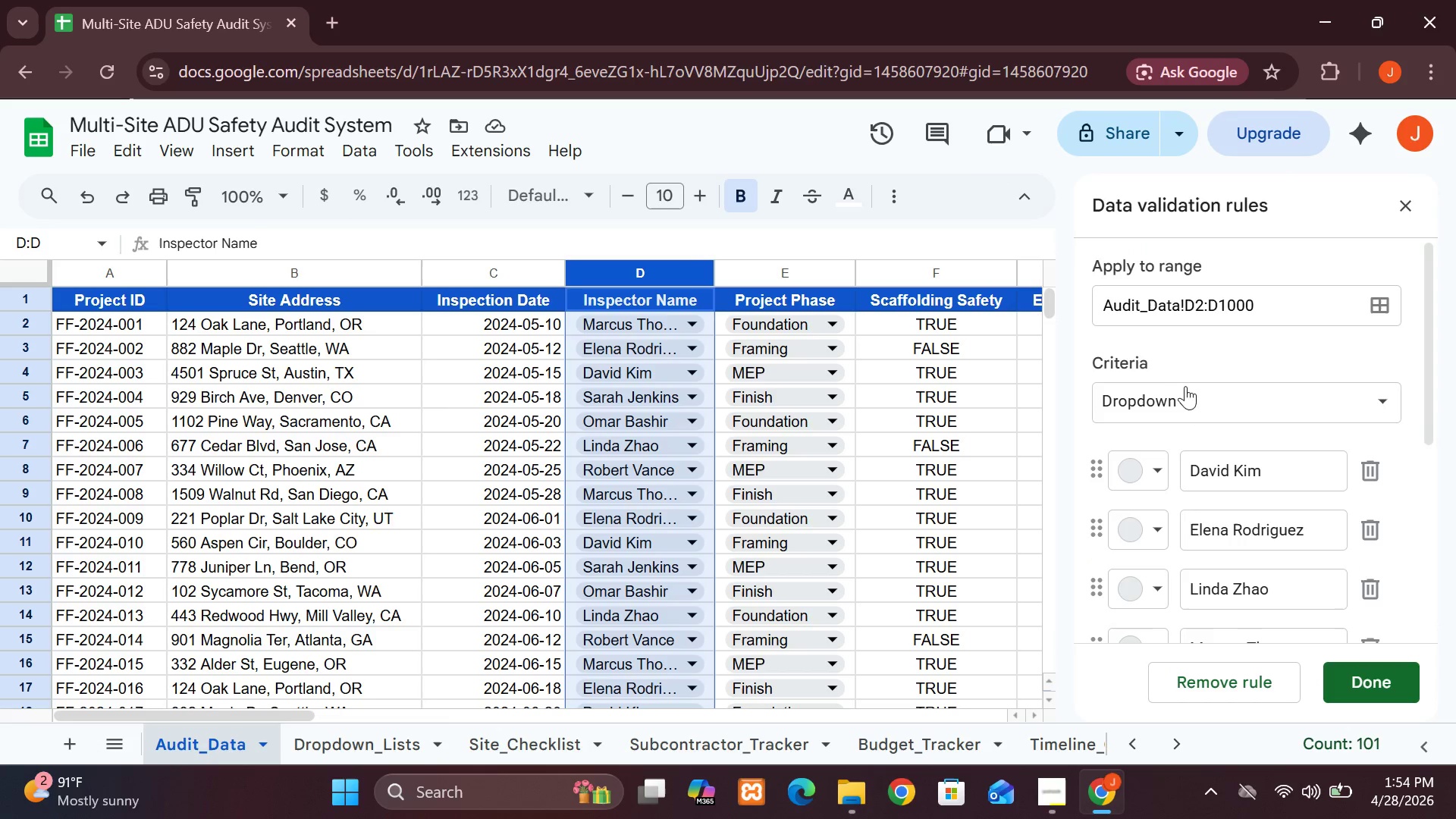 
left_click([1211, 403])
 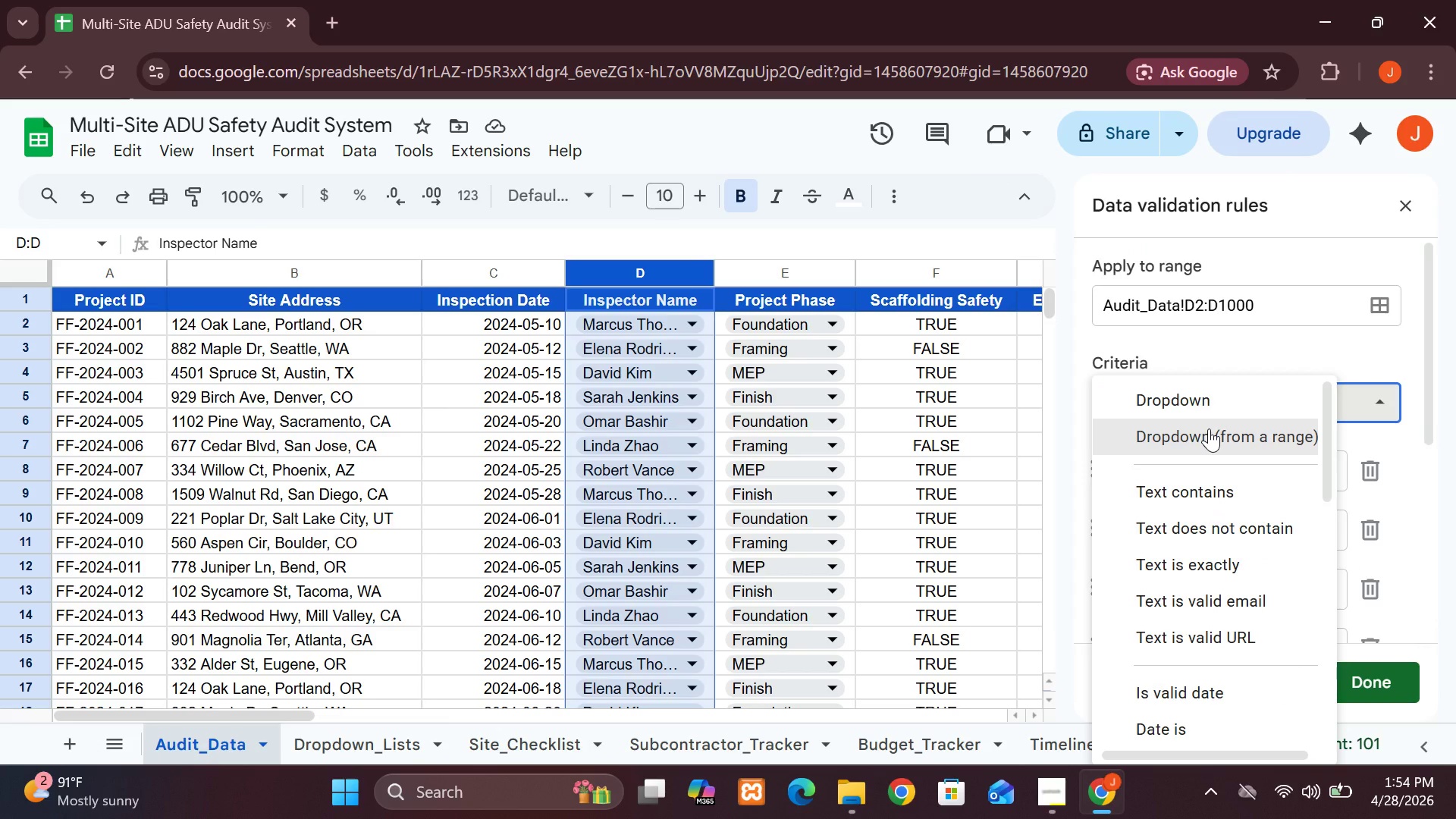 
left_click([1209, 428])
 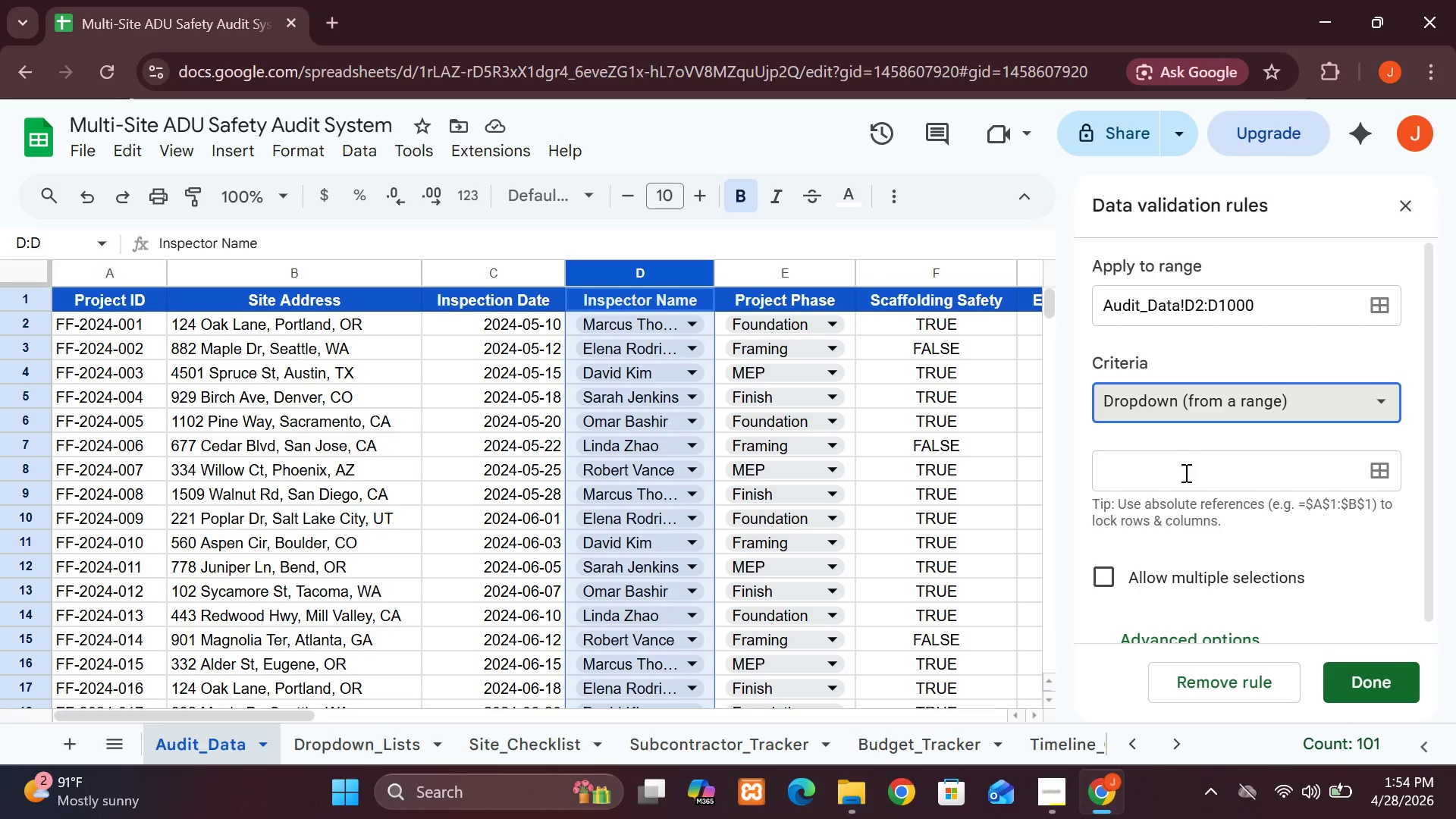 
left_click([1185, 472])
 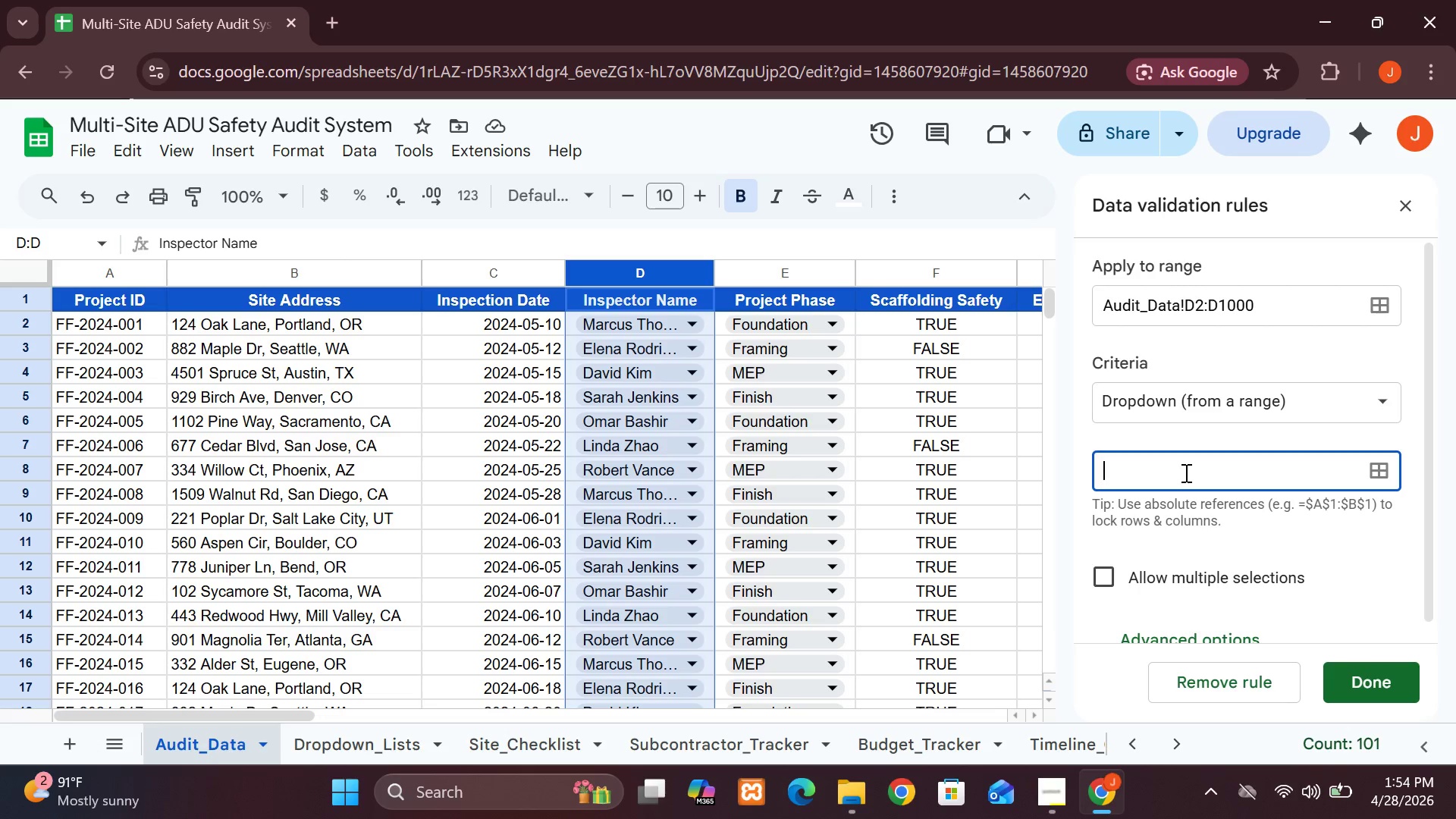 
type(dR)
key(Backspace)
key(Backspace)
type(Dropdown)
 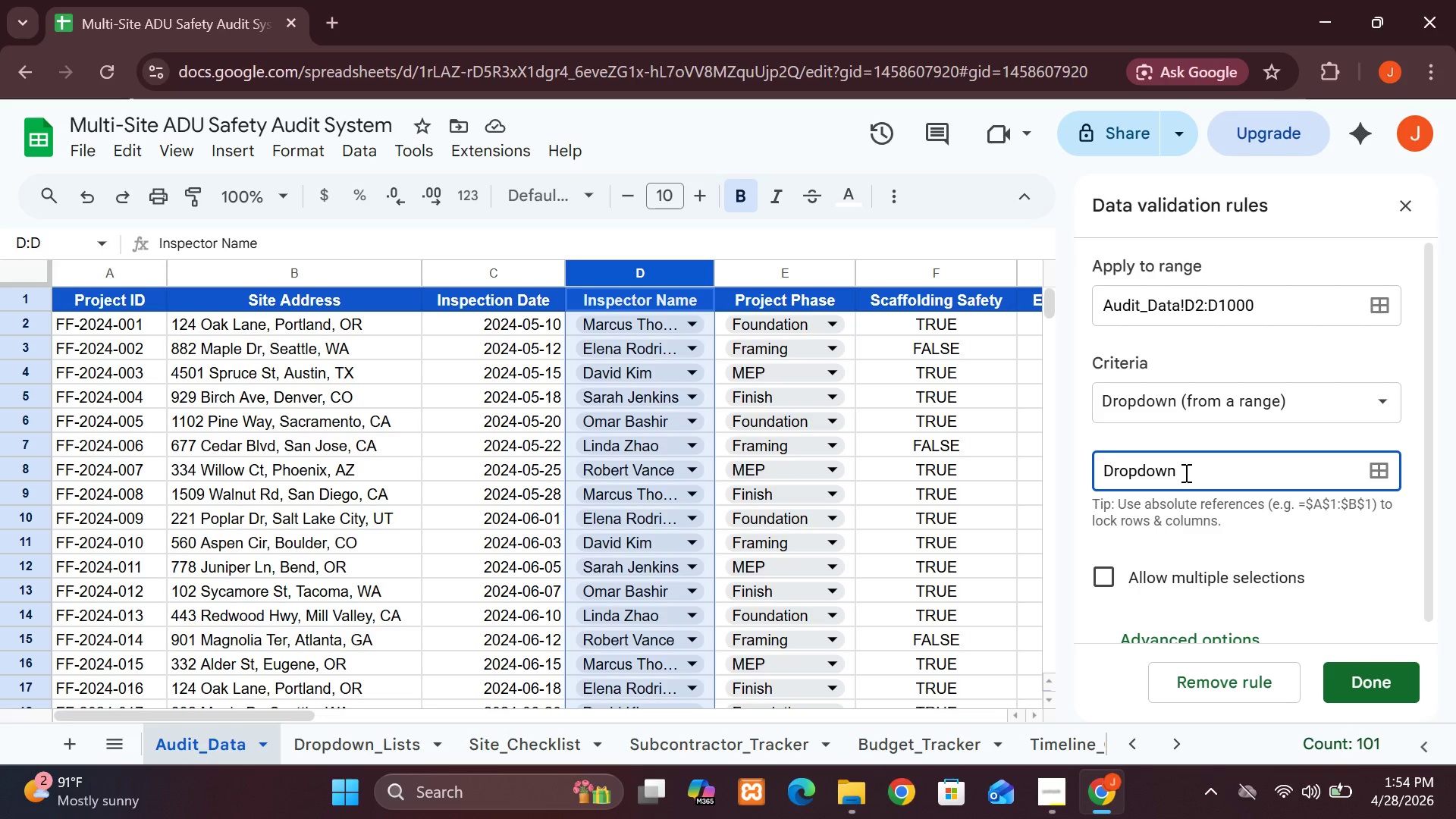 
wait(6.2)
 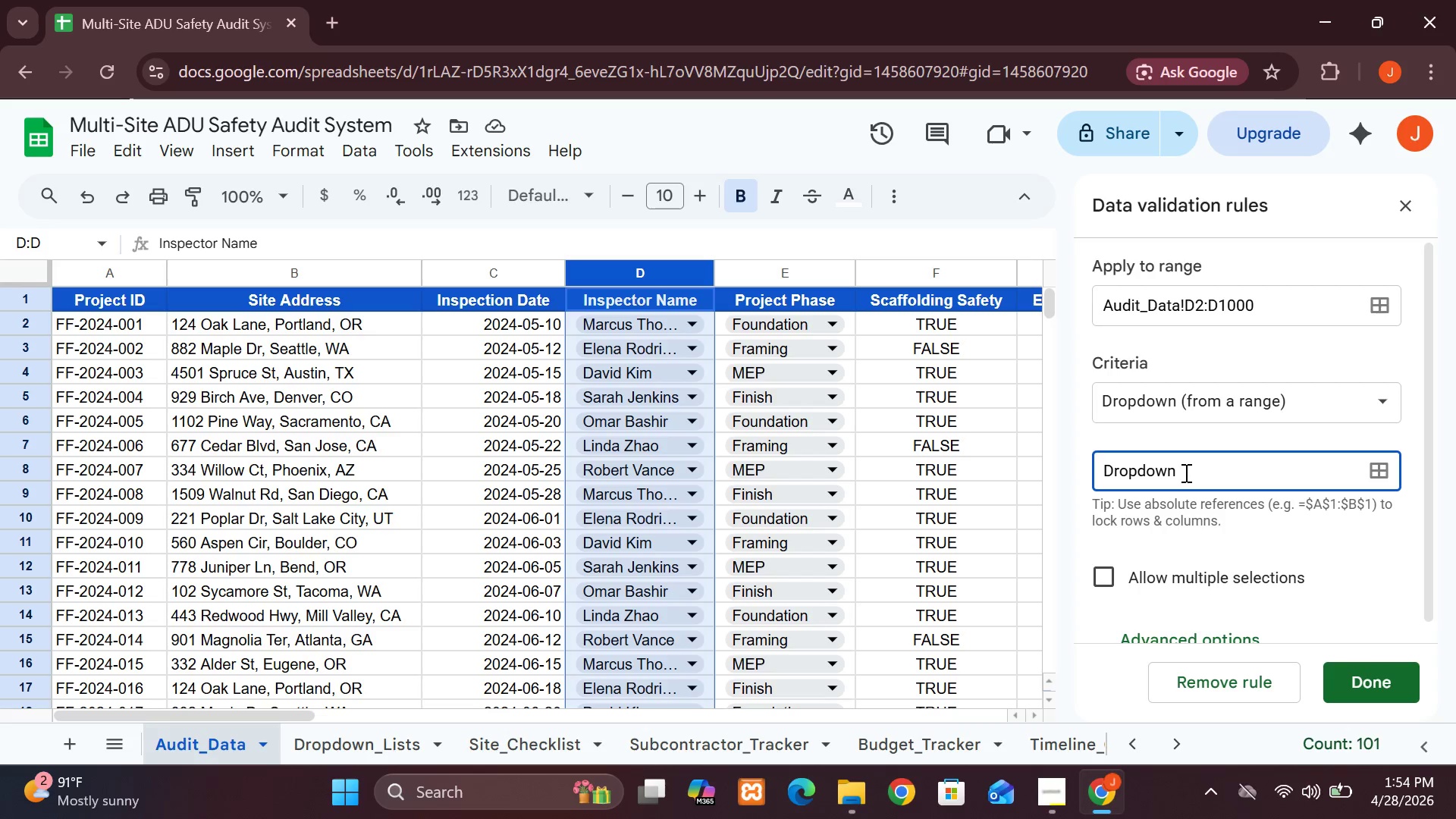 
type(_Lists)
 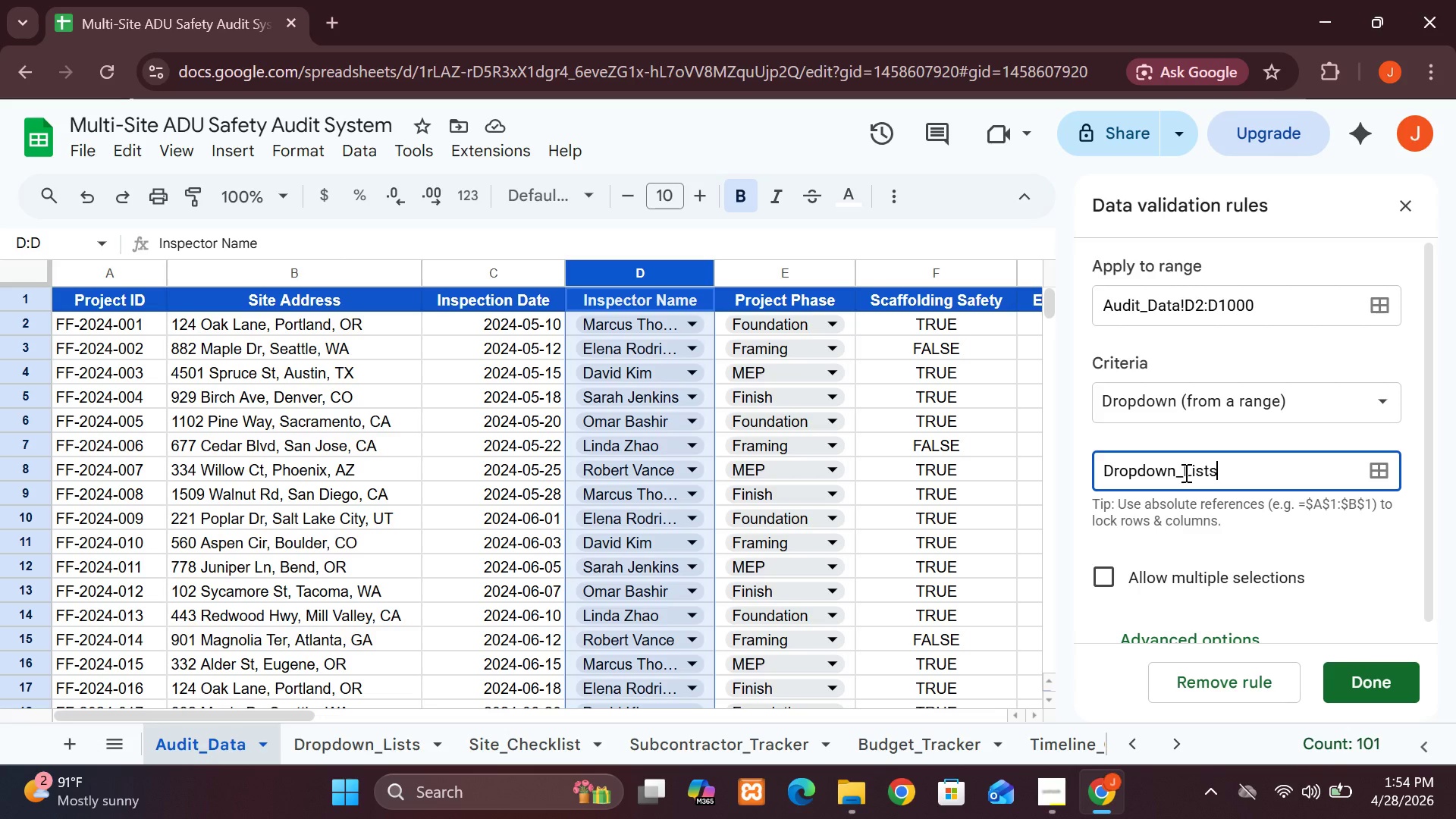 
wait(7.3)
 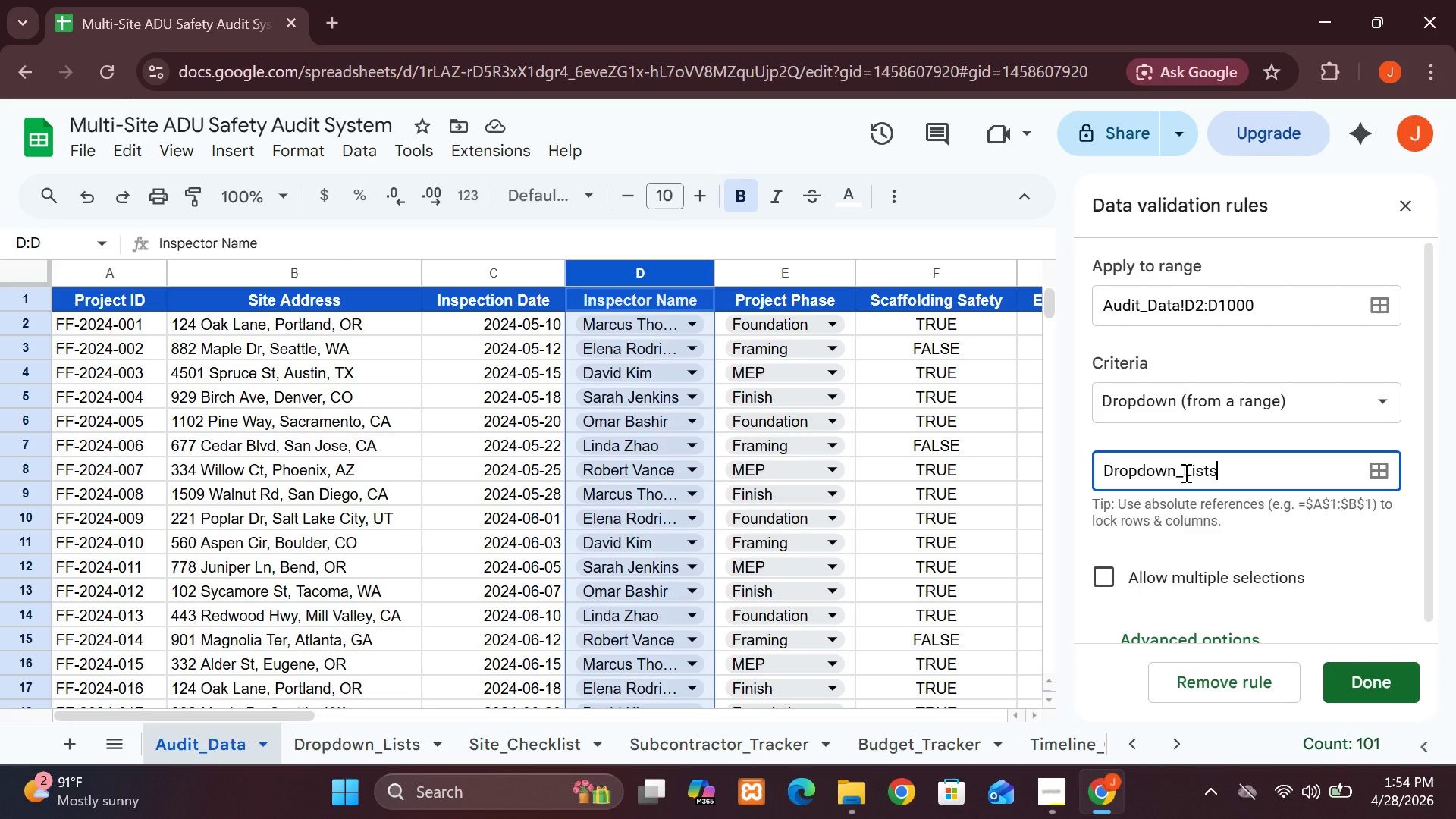 
key(Shift+1)
 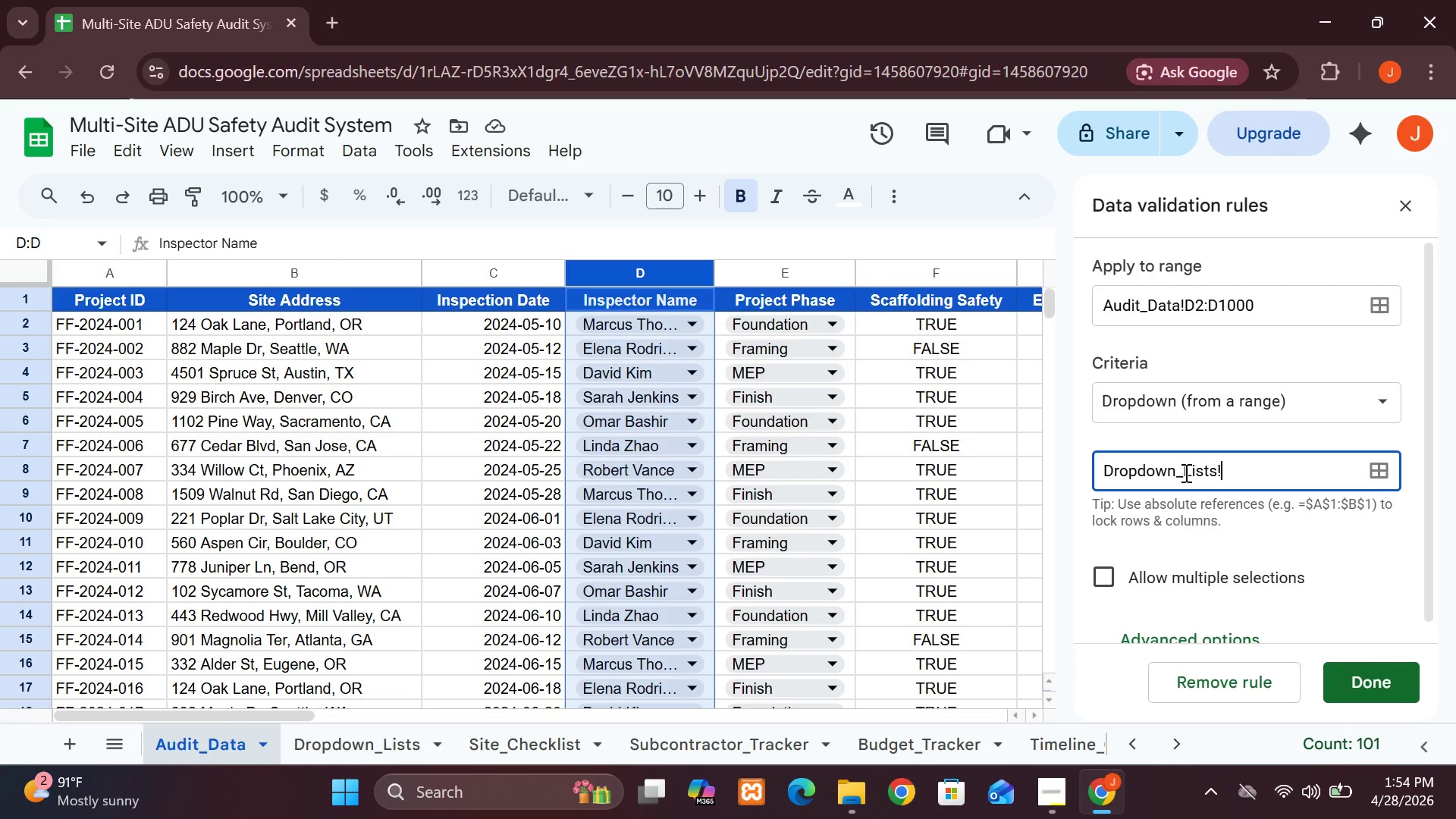 
type(B1:)
 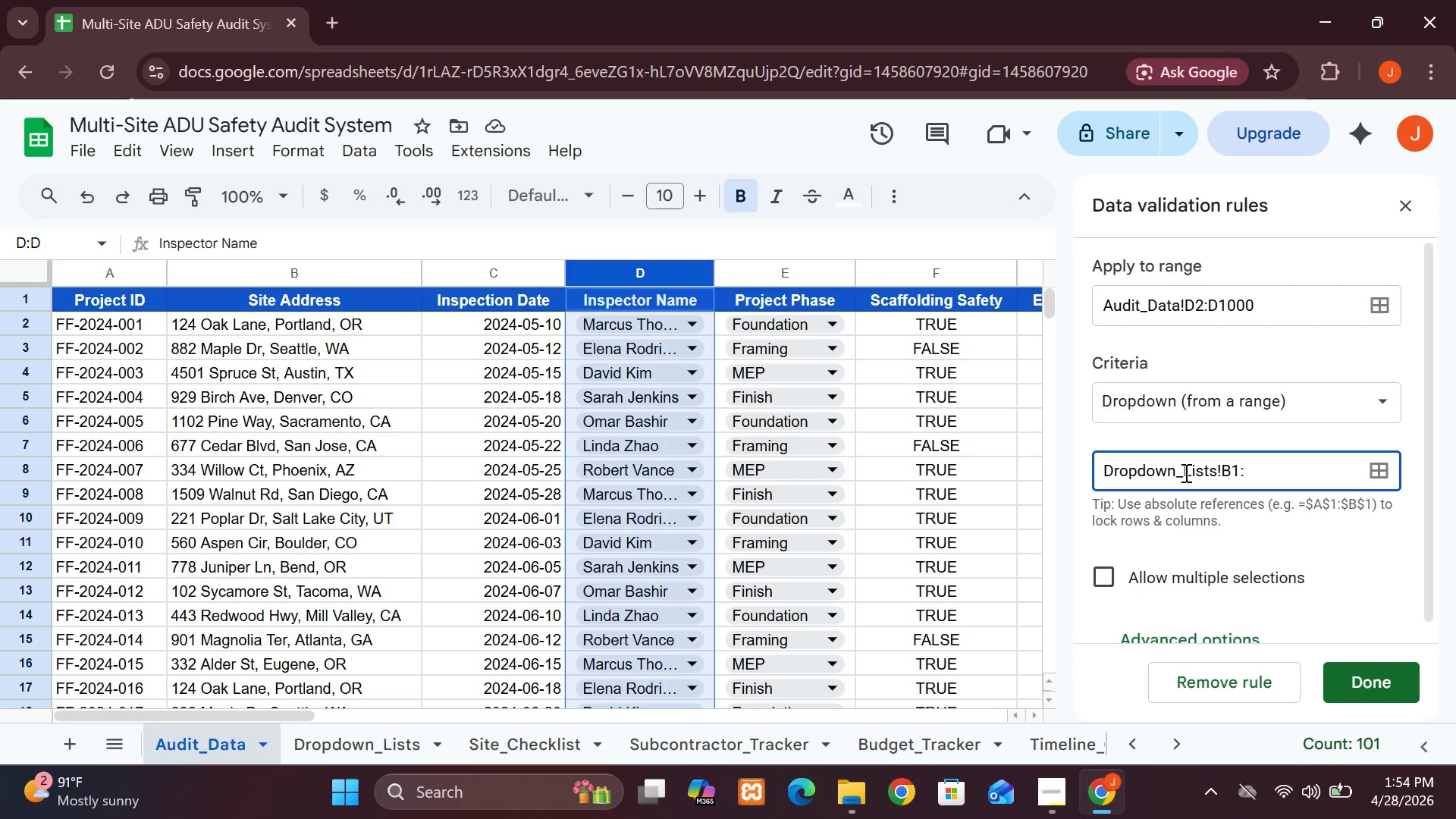 
wait(10.48)
 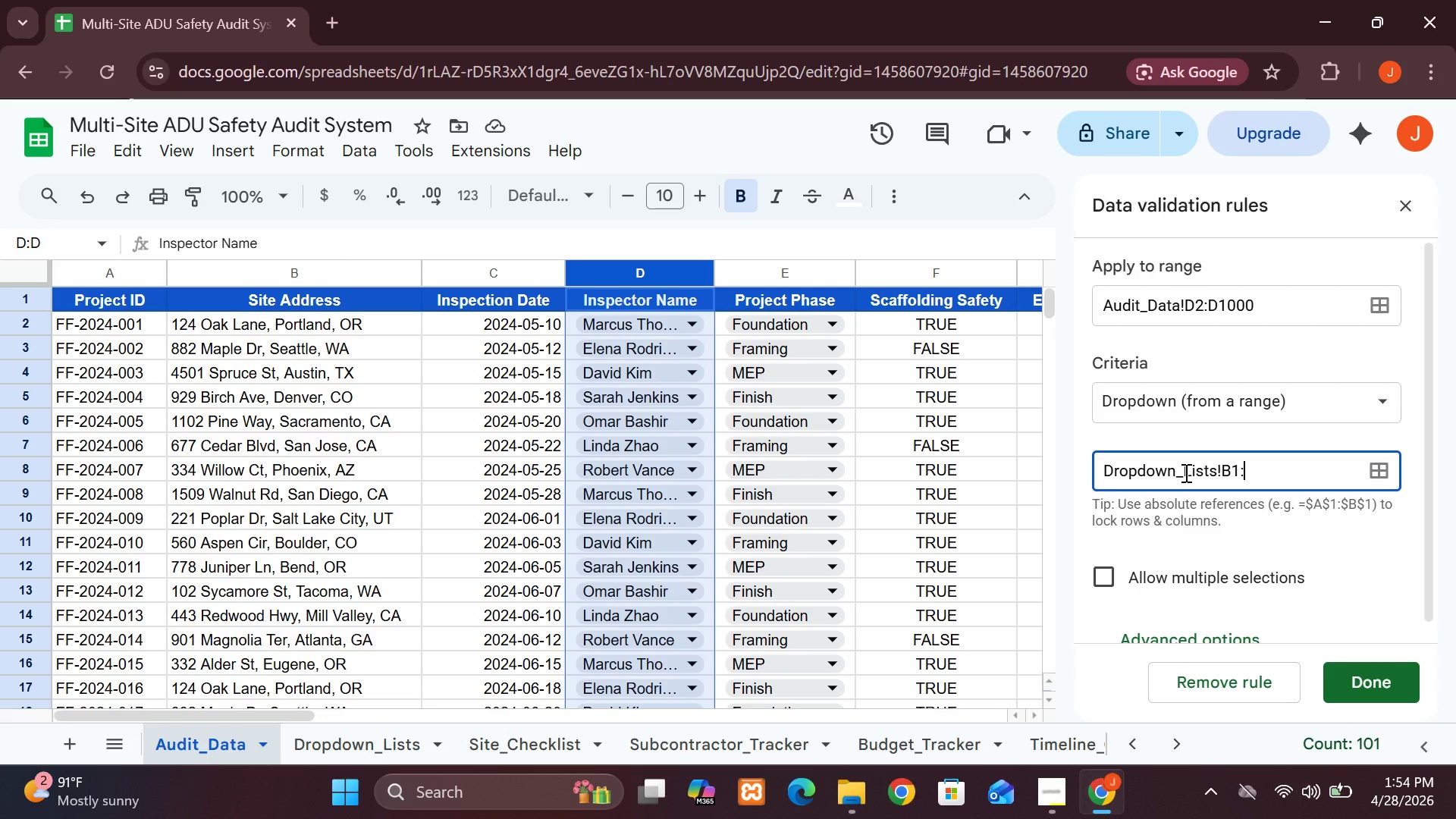 
left_click([689, 328])
 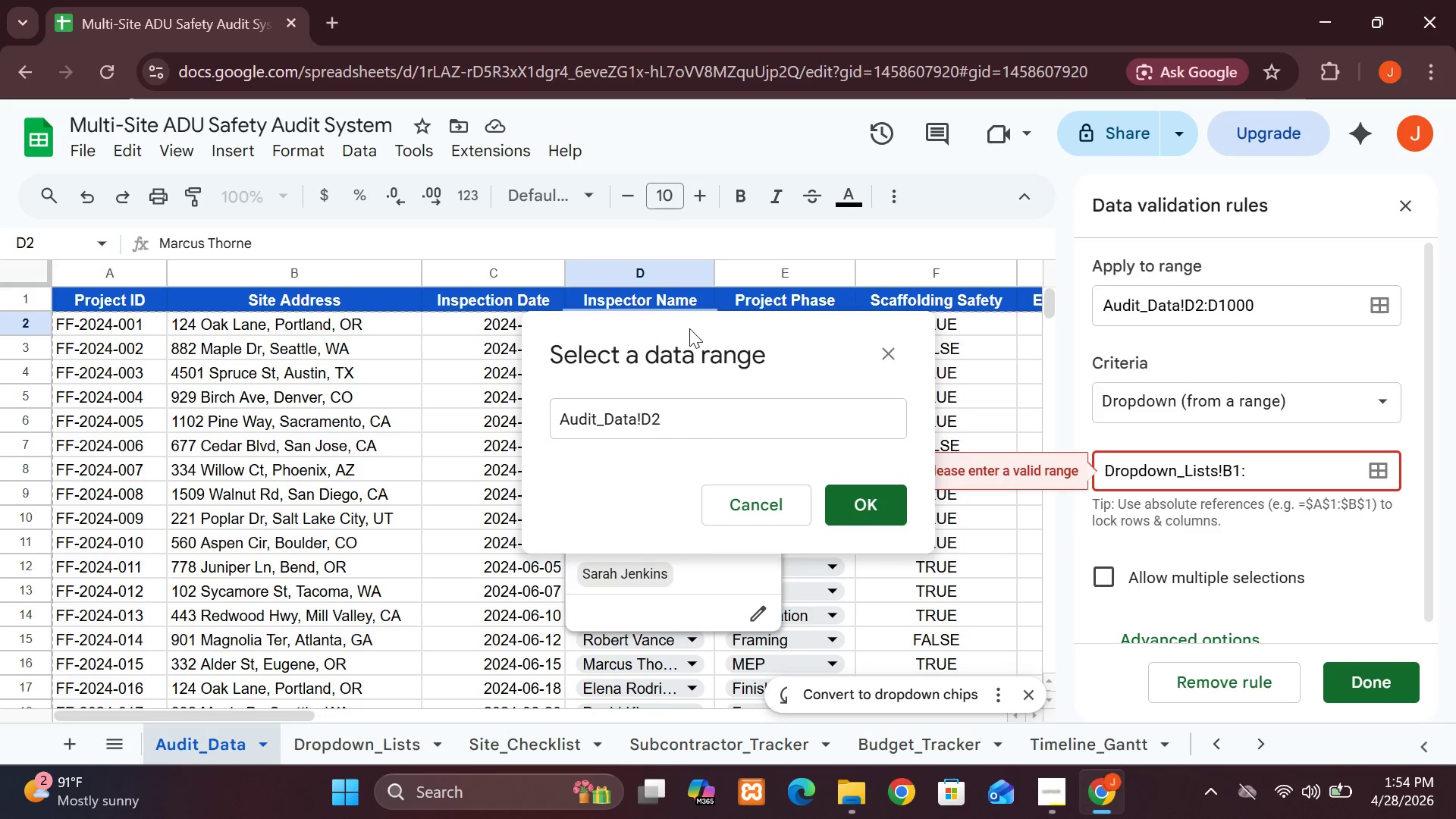 
left_click_drag(start_coordinate=[689, 328], to_coordinate=[899, 397])
 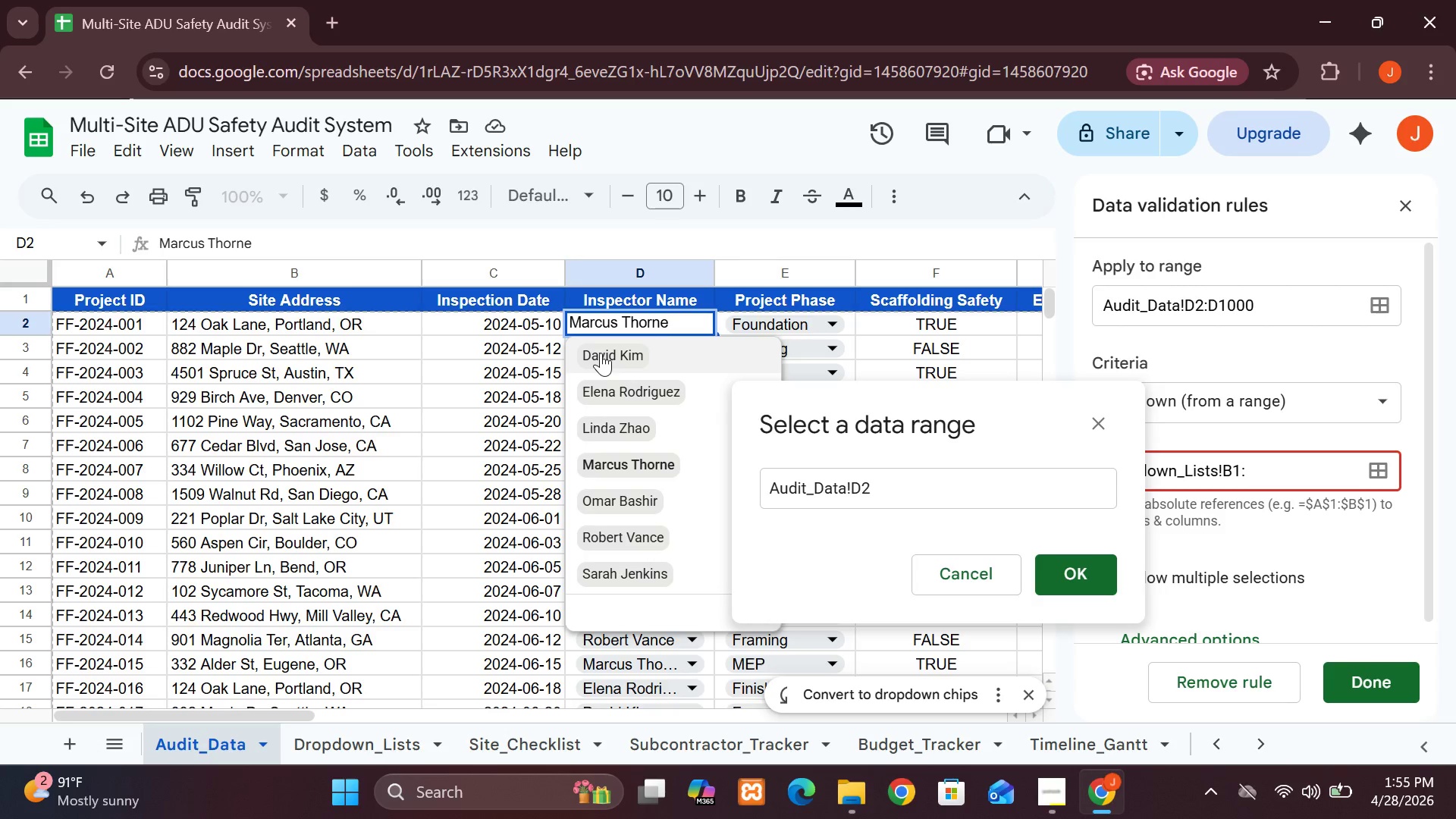 
wait(12.56)
 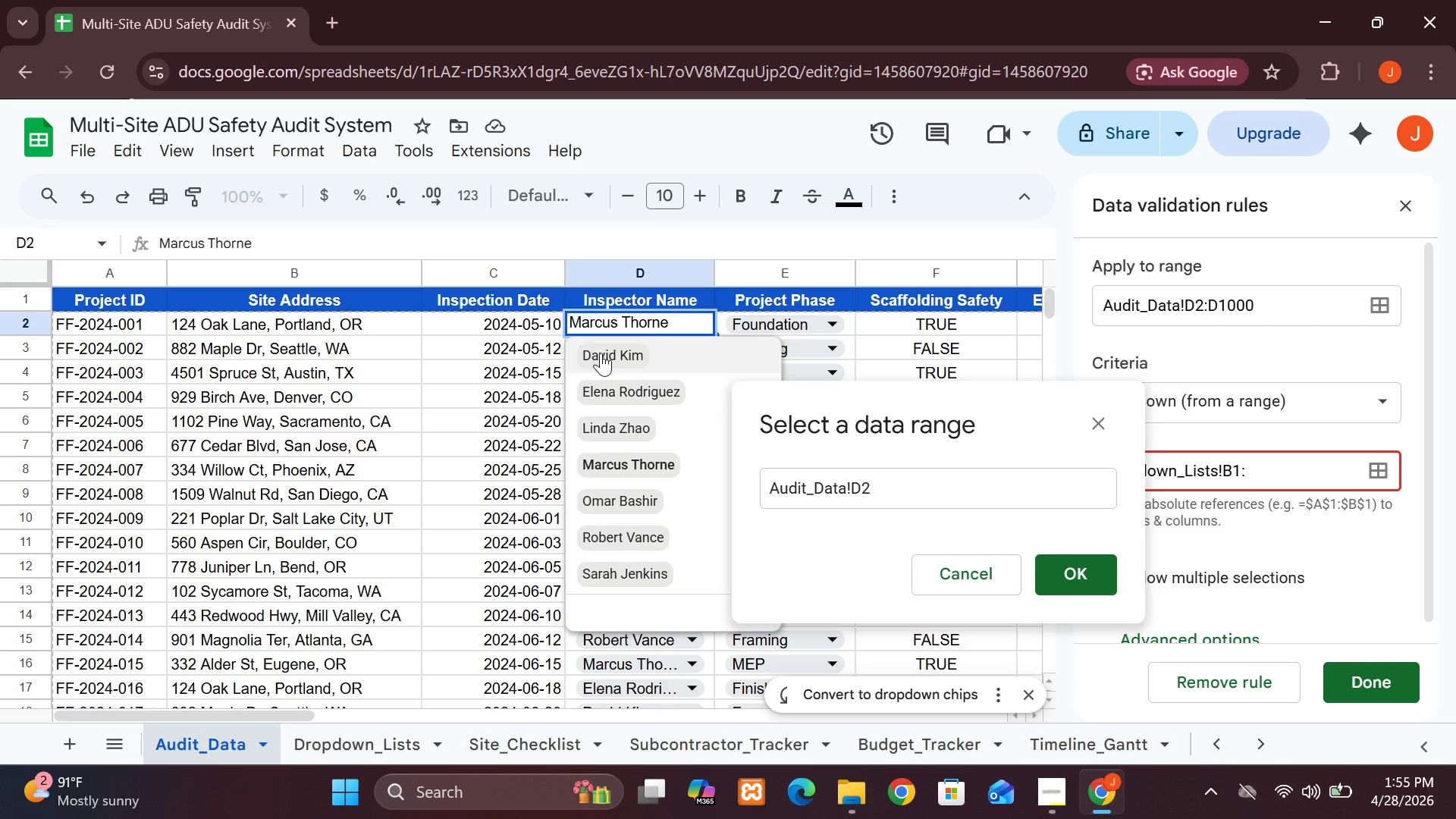 
left_click([976, 583])
 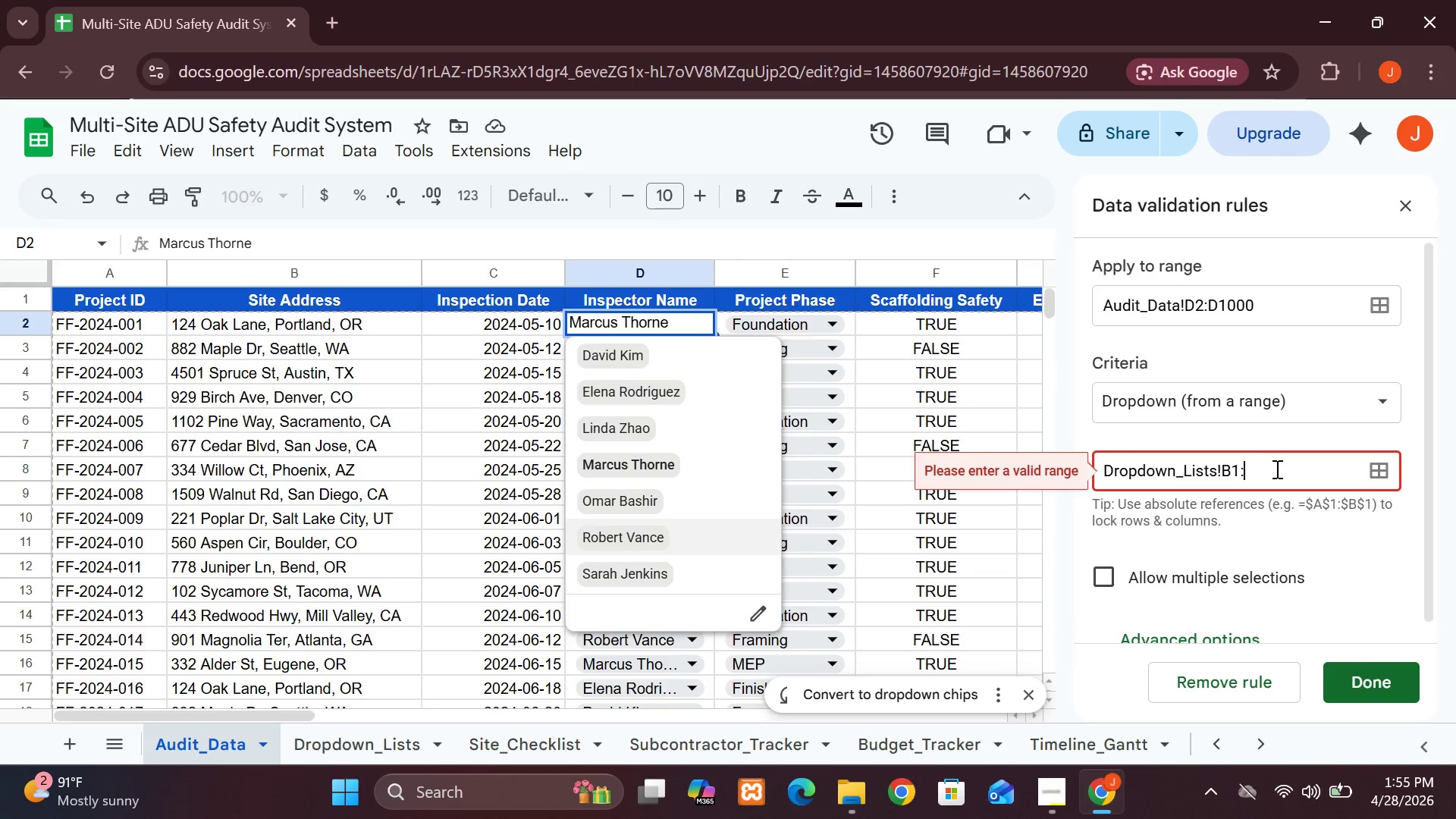 
type(B8)
 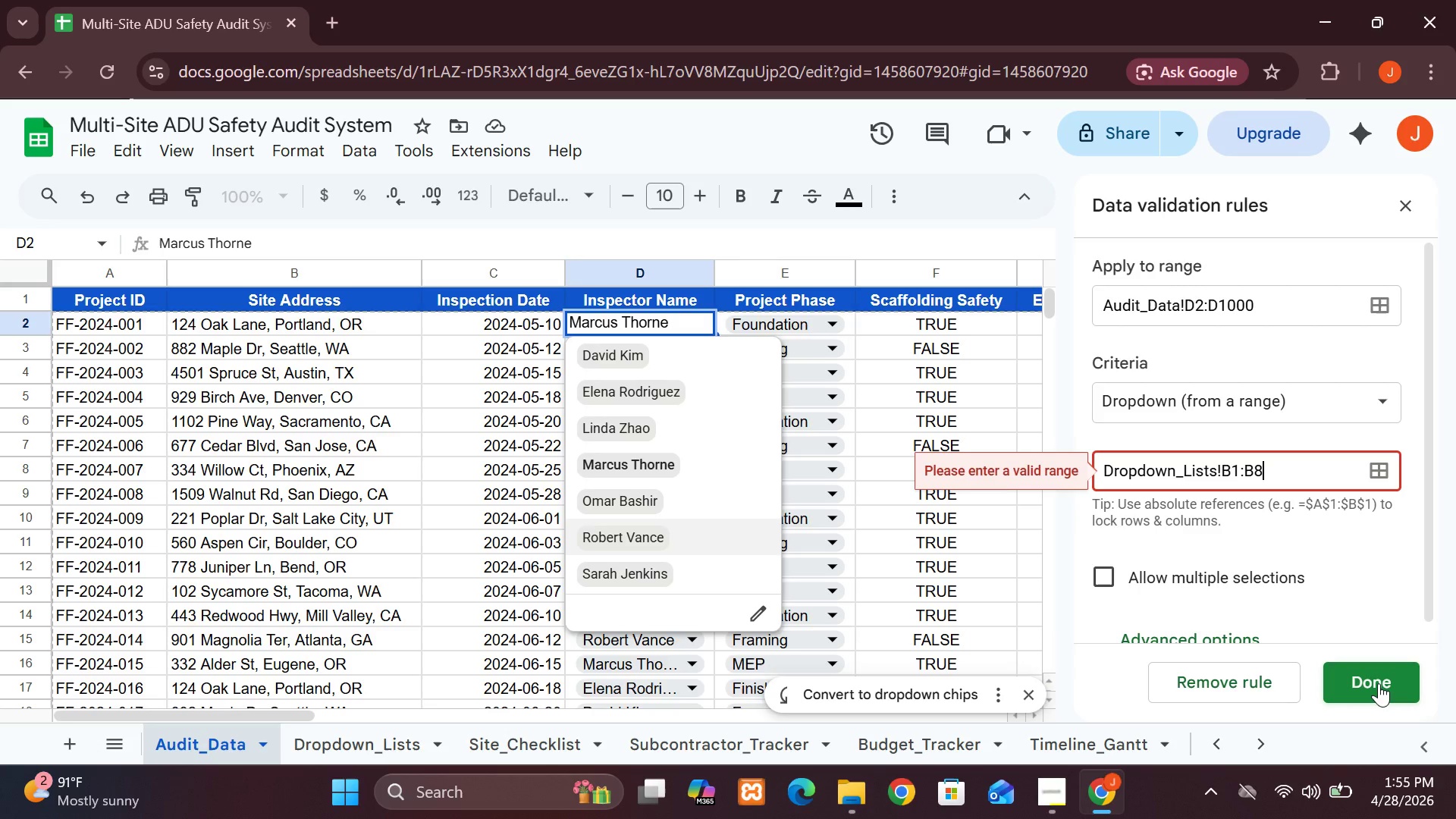 
left_click([1379, 683])
 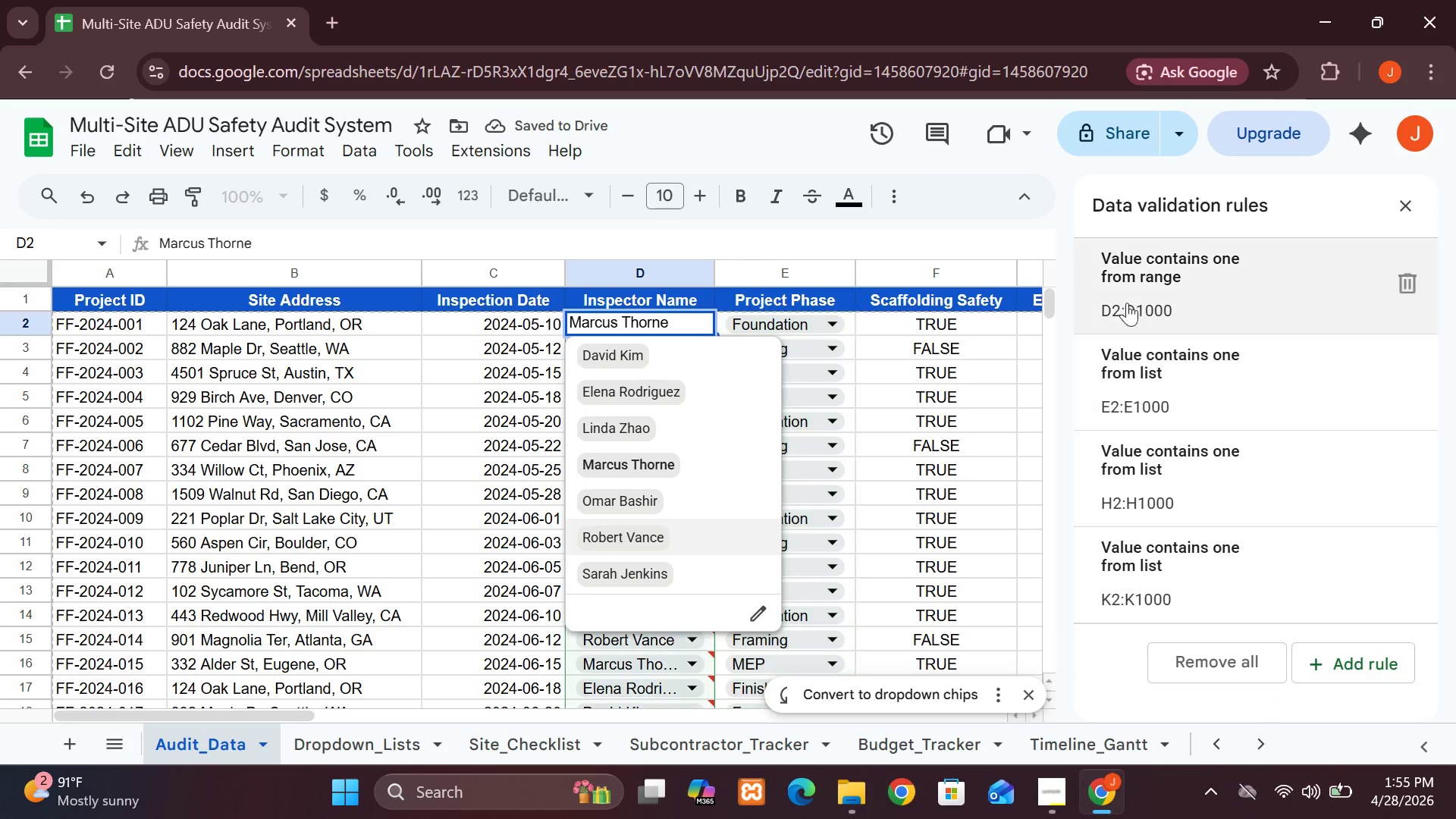 
left_click([839, 218])
 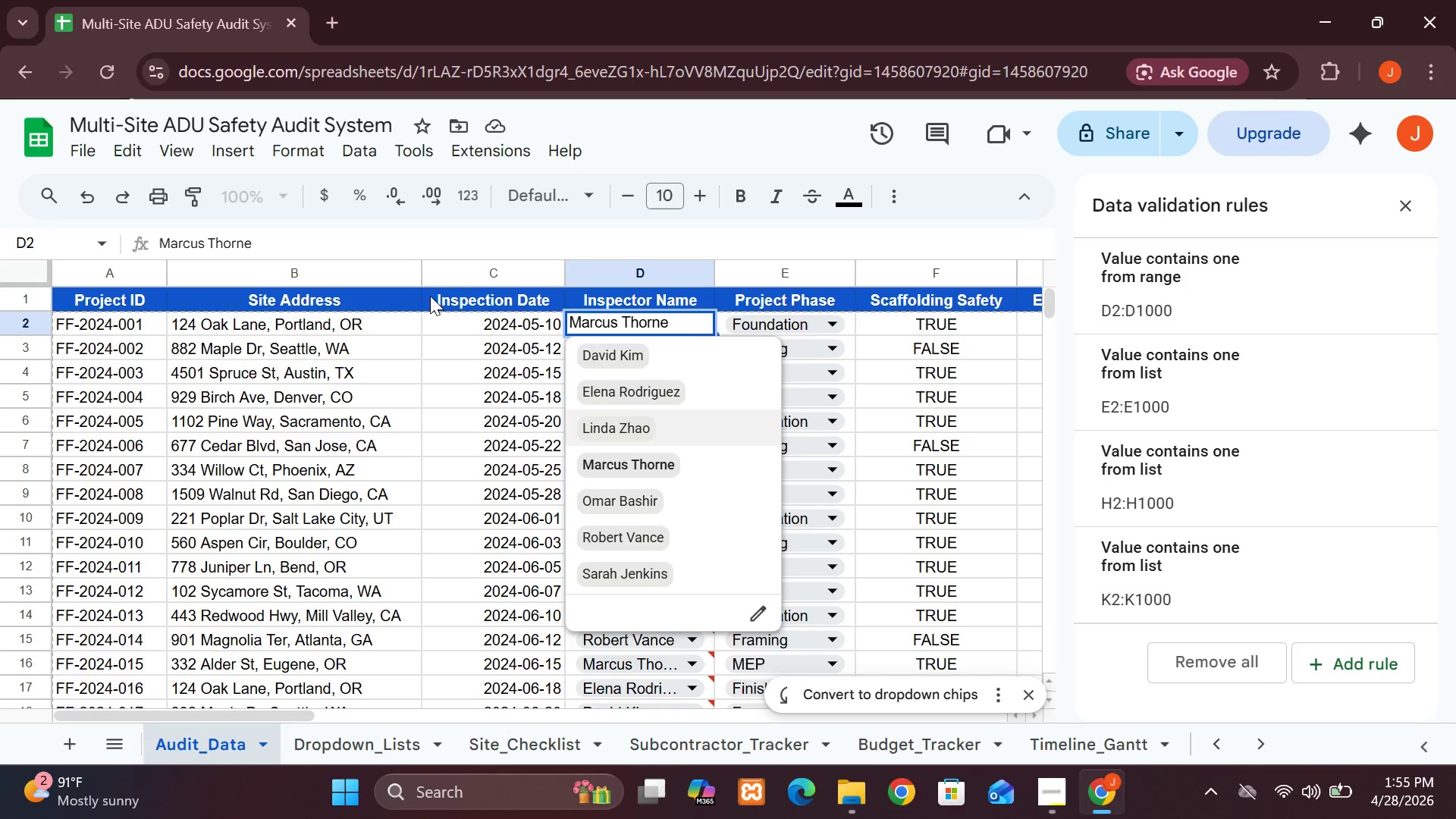 
left_click([445, 337])
 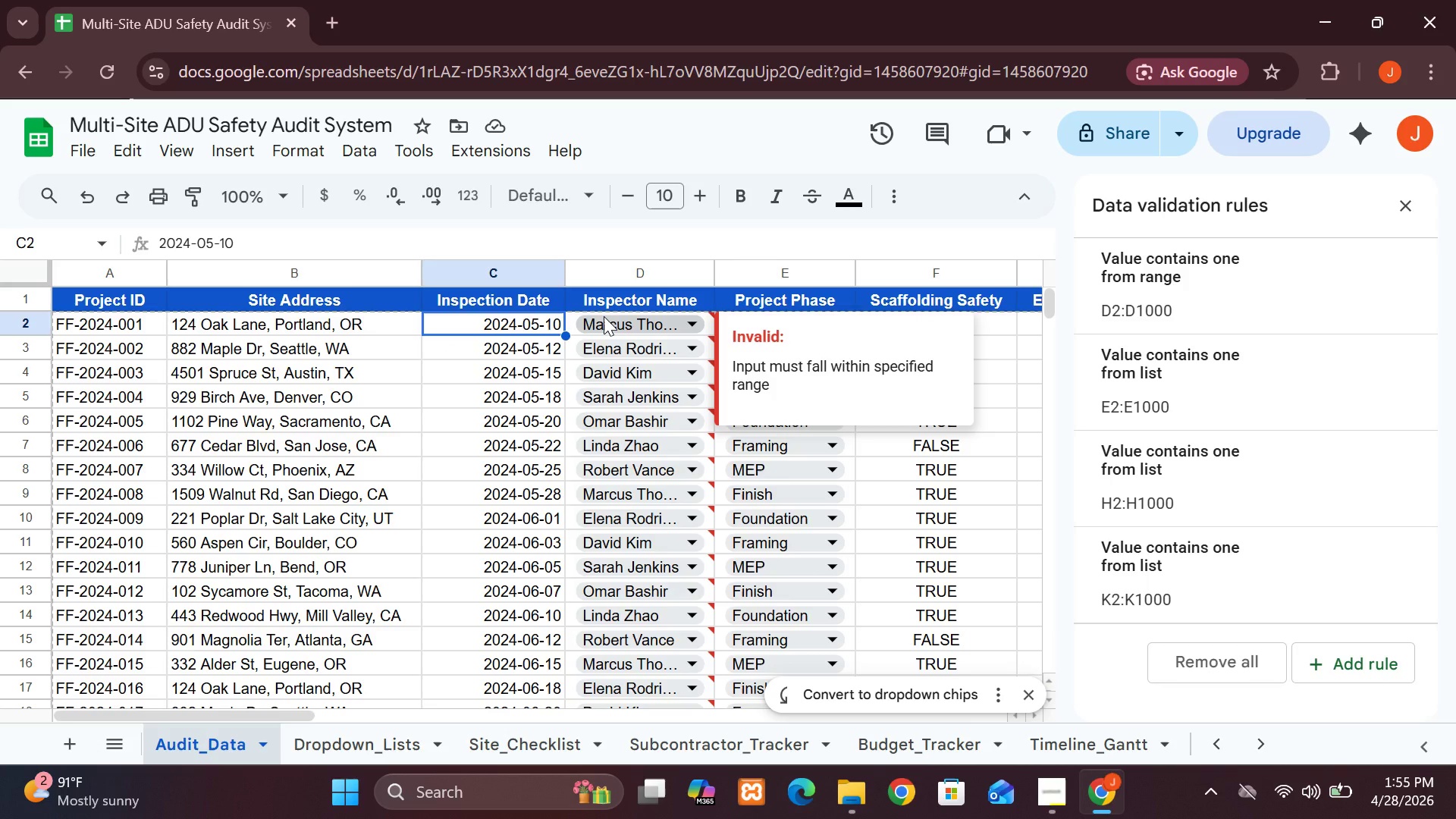 
left_click([604, 316])
 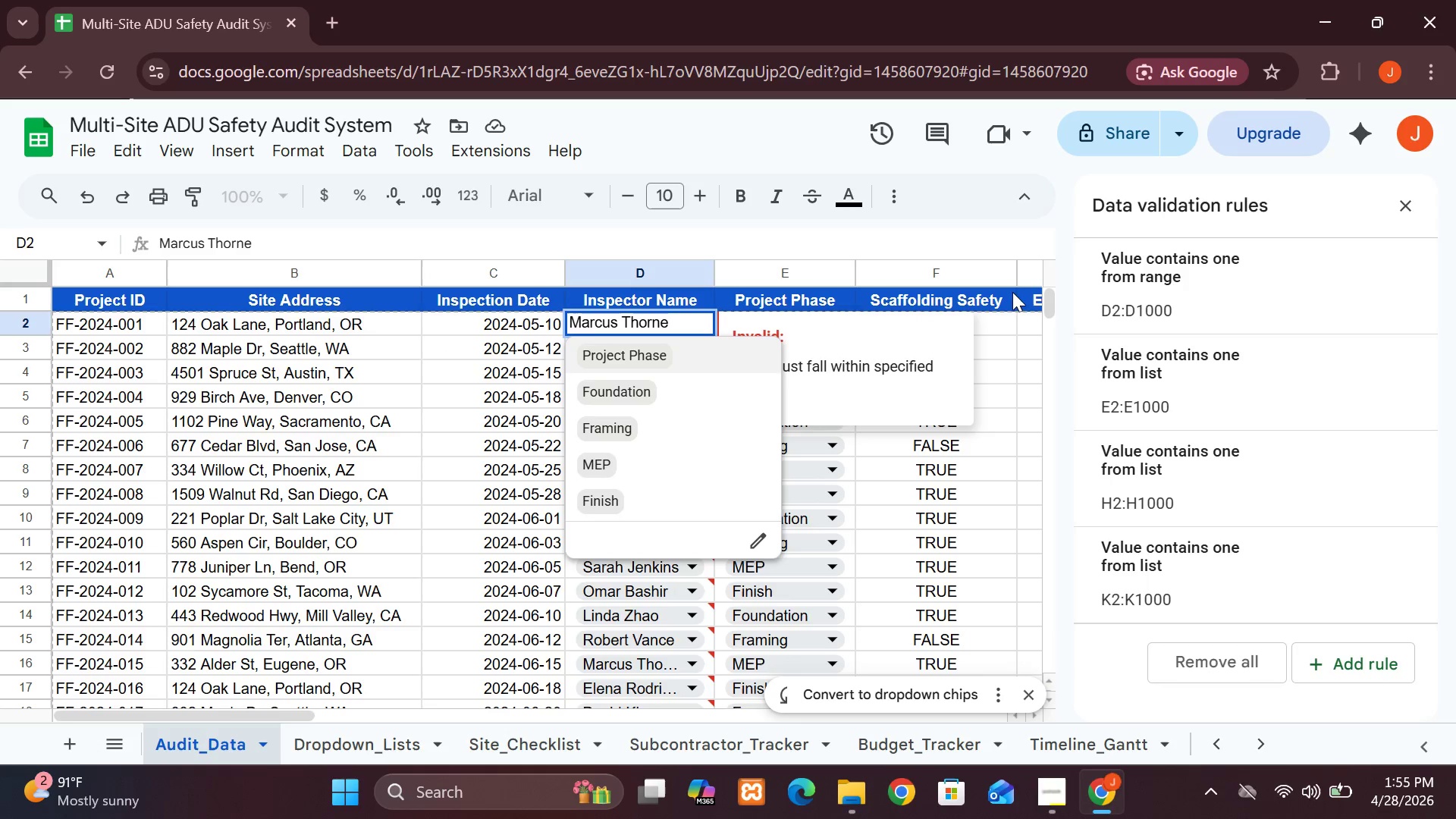 
wait(5.53)
 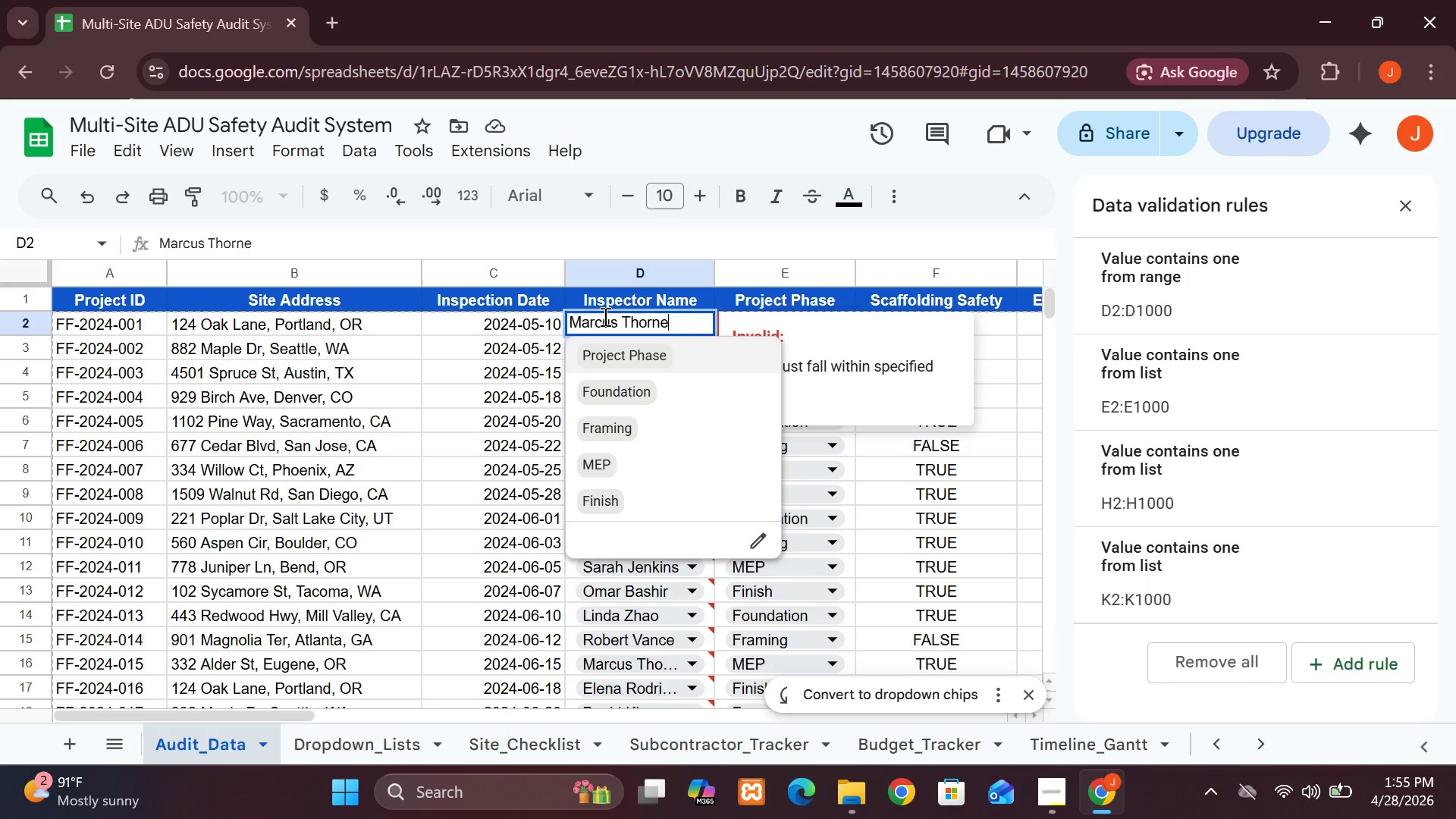 
left_click([1189, 292])
 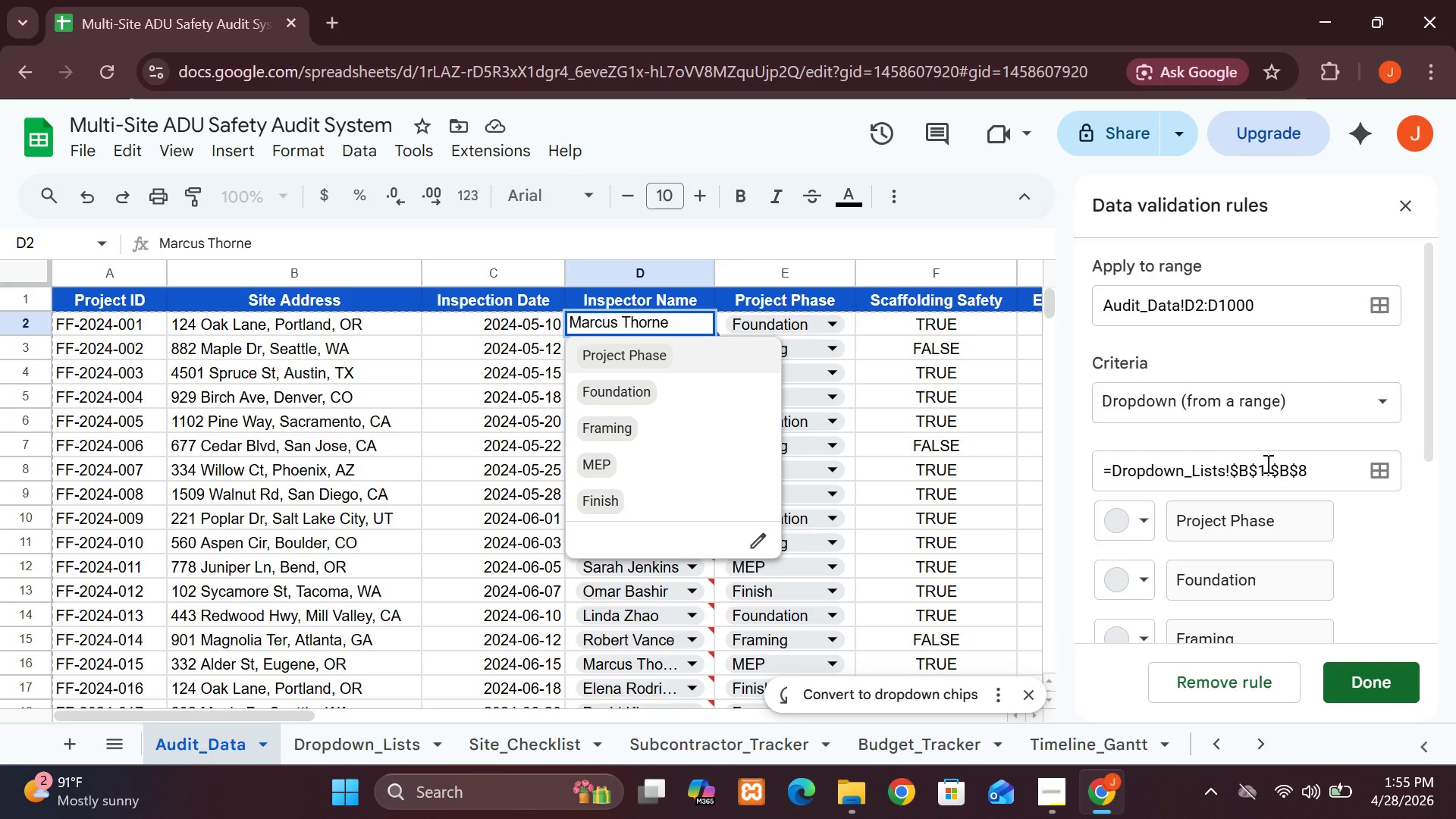 
left_click([1249, 472])
 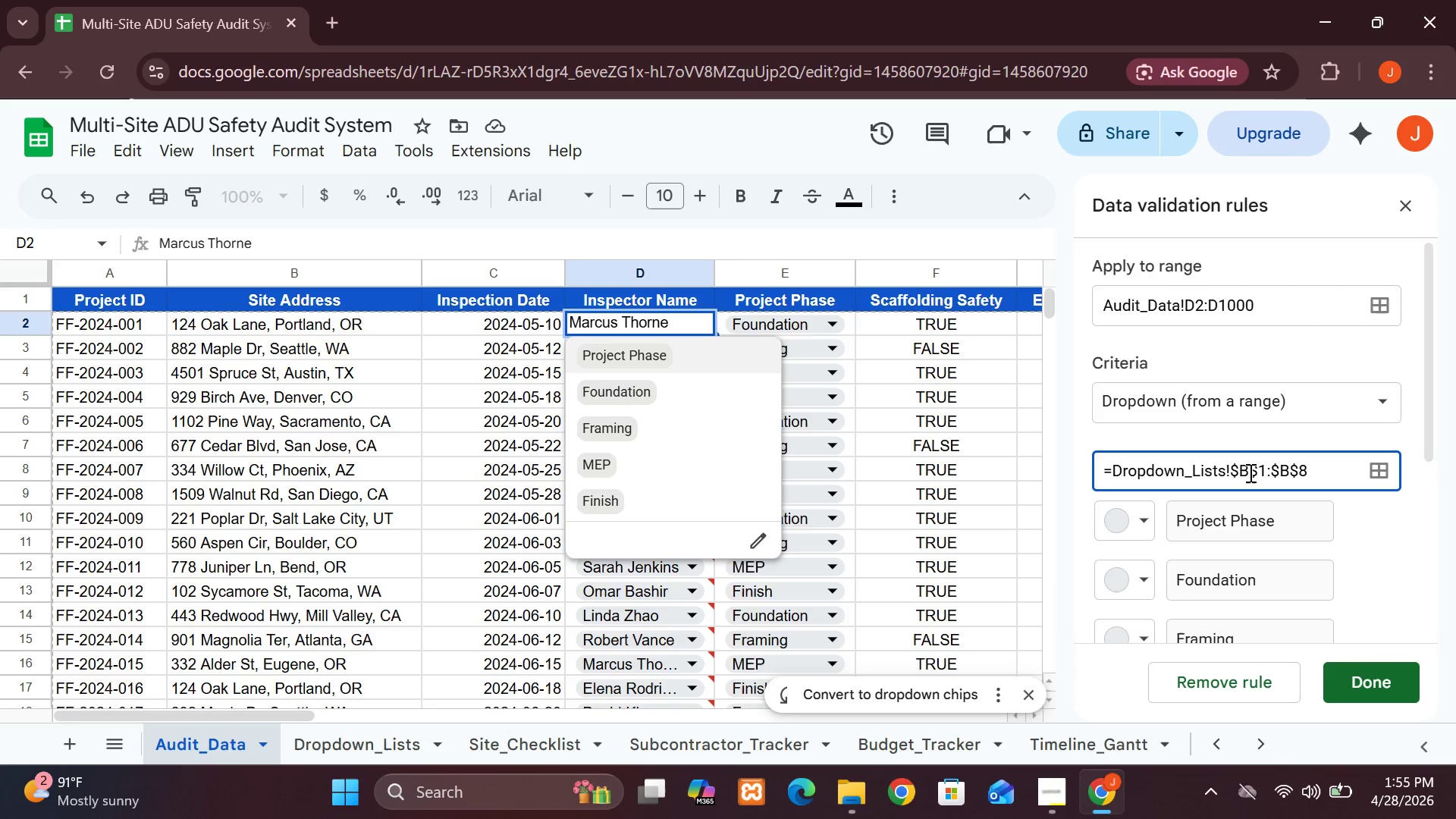 
key(Backspace)
 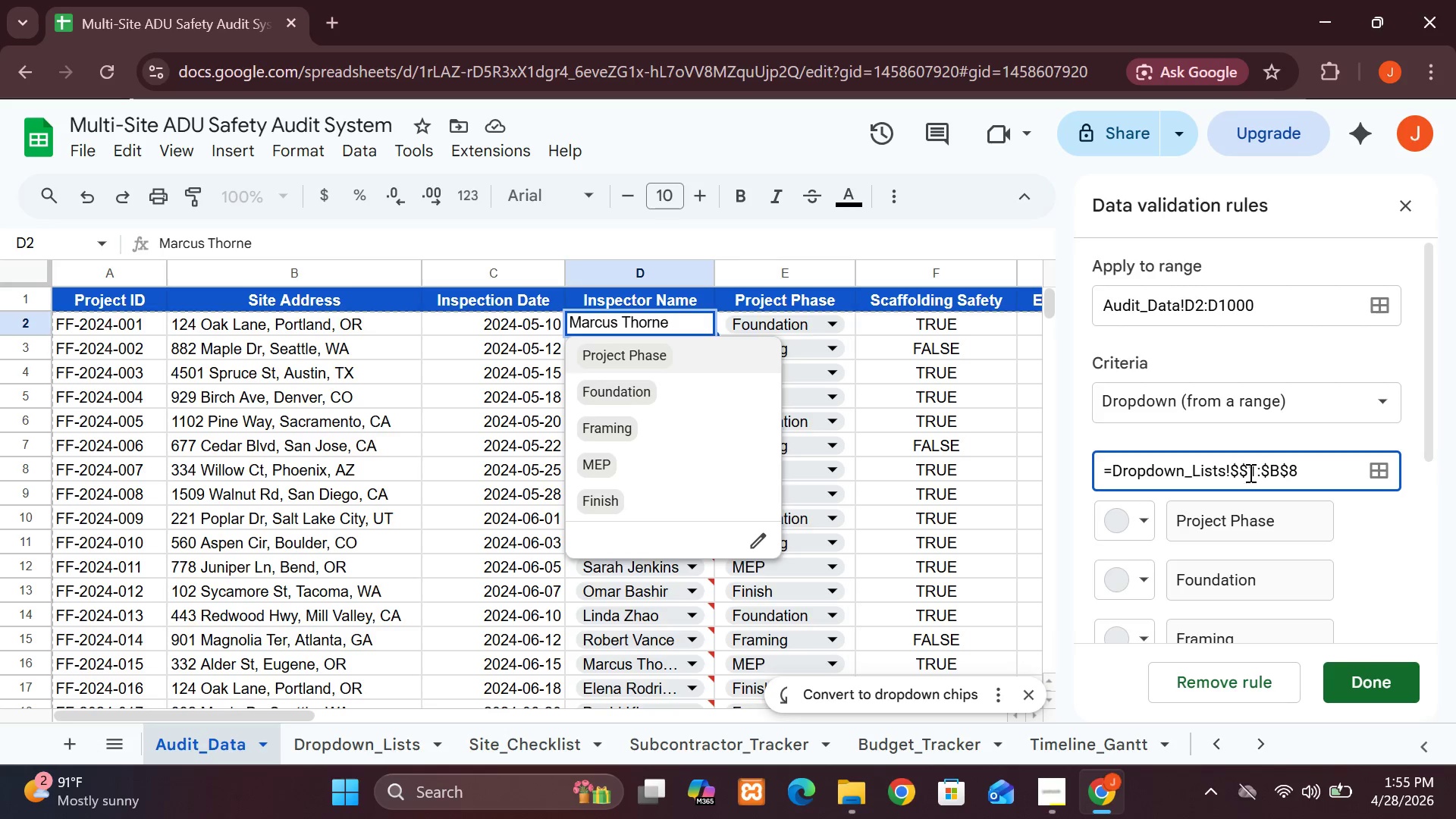 
key(A)
 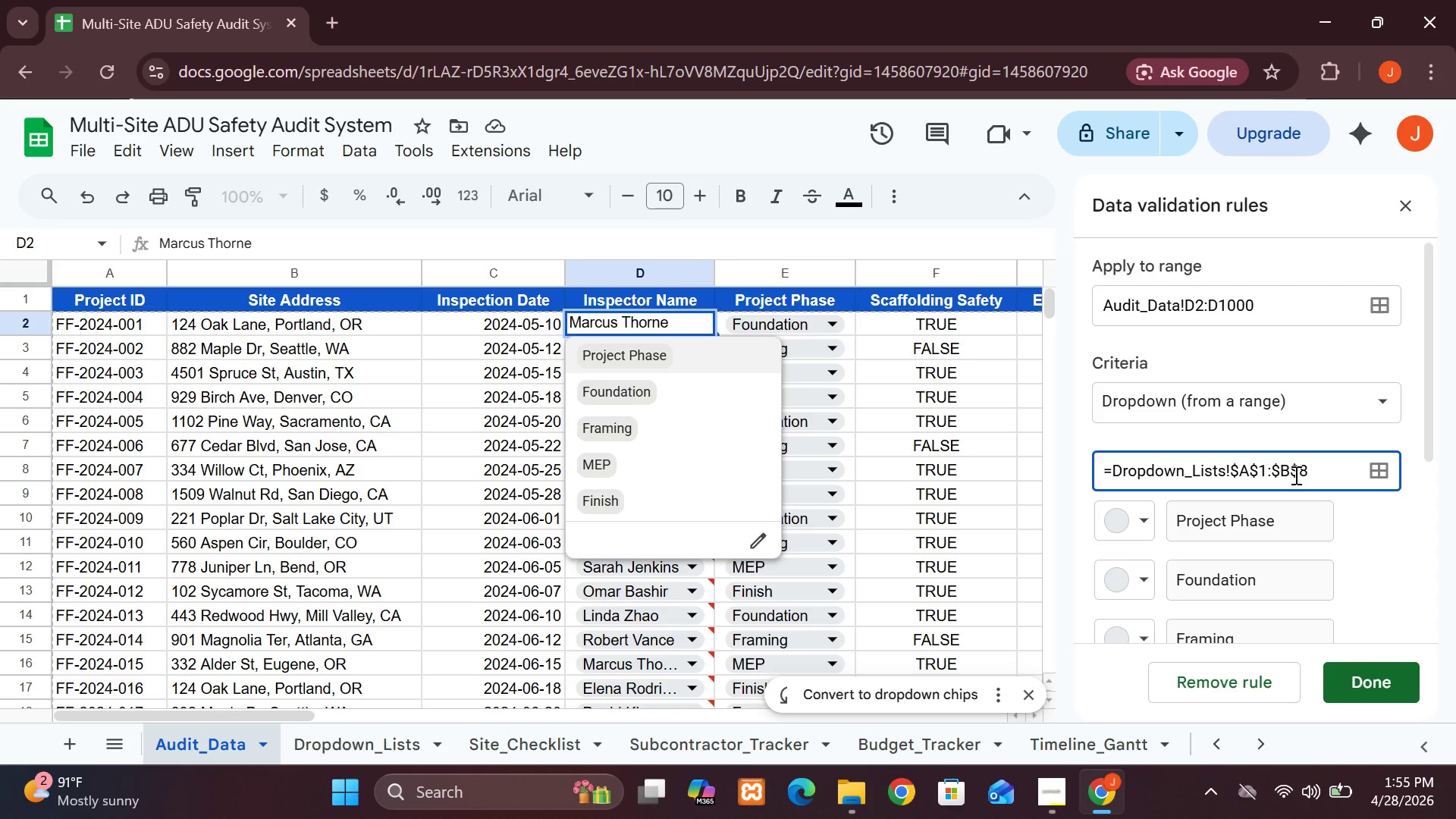 
left_click([1291, 469])
 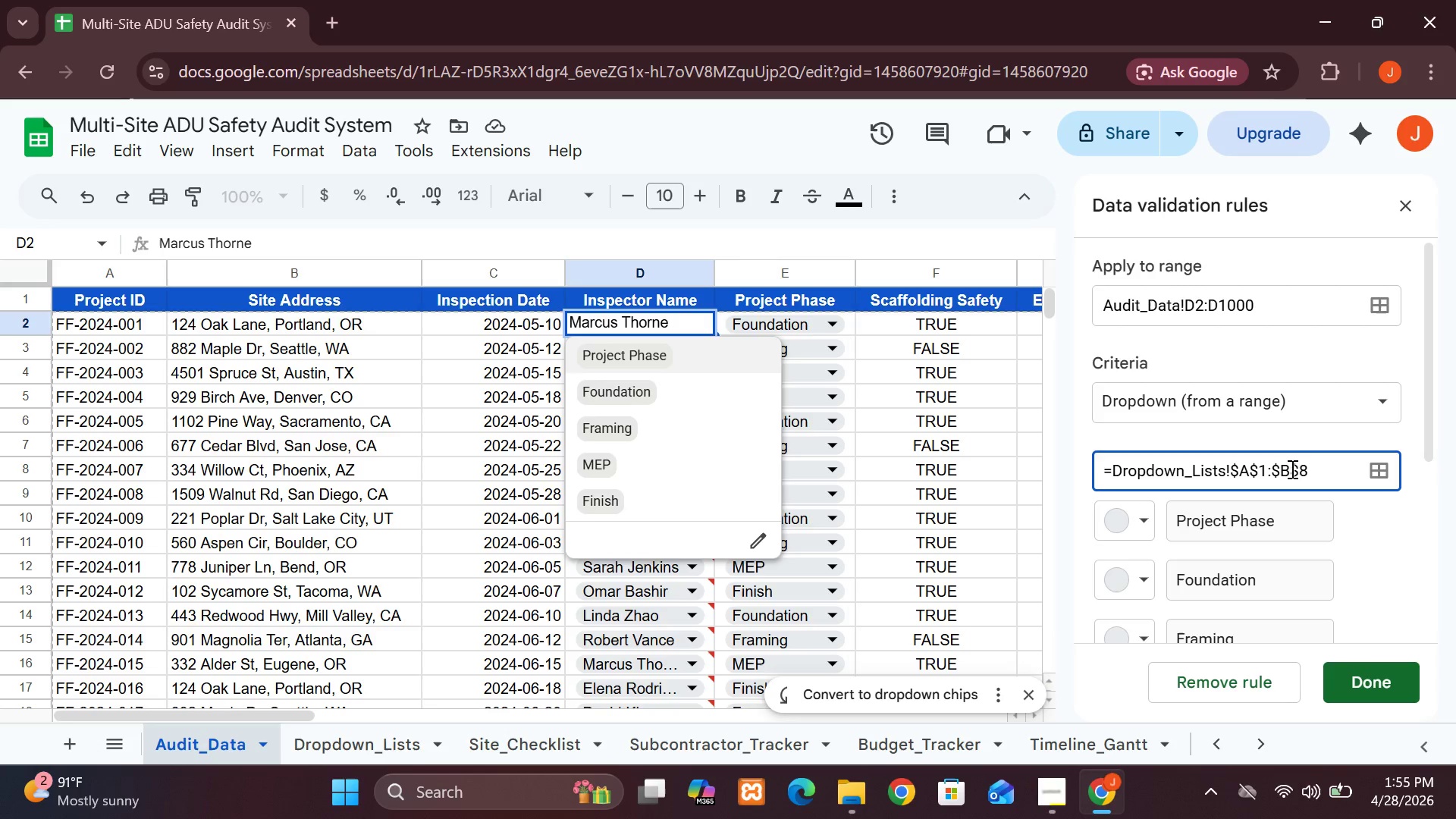 
key(Backspace)
 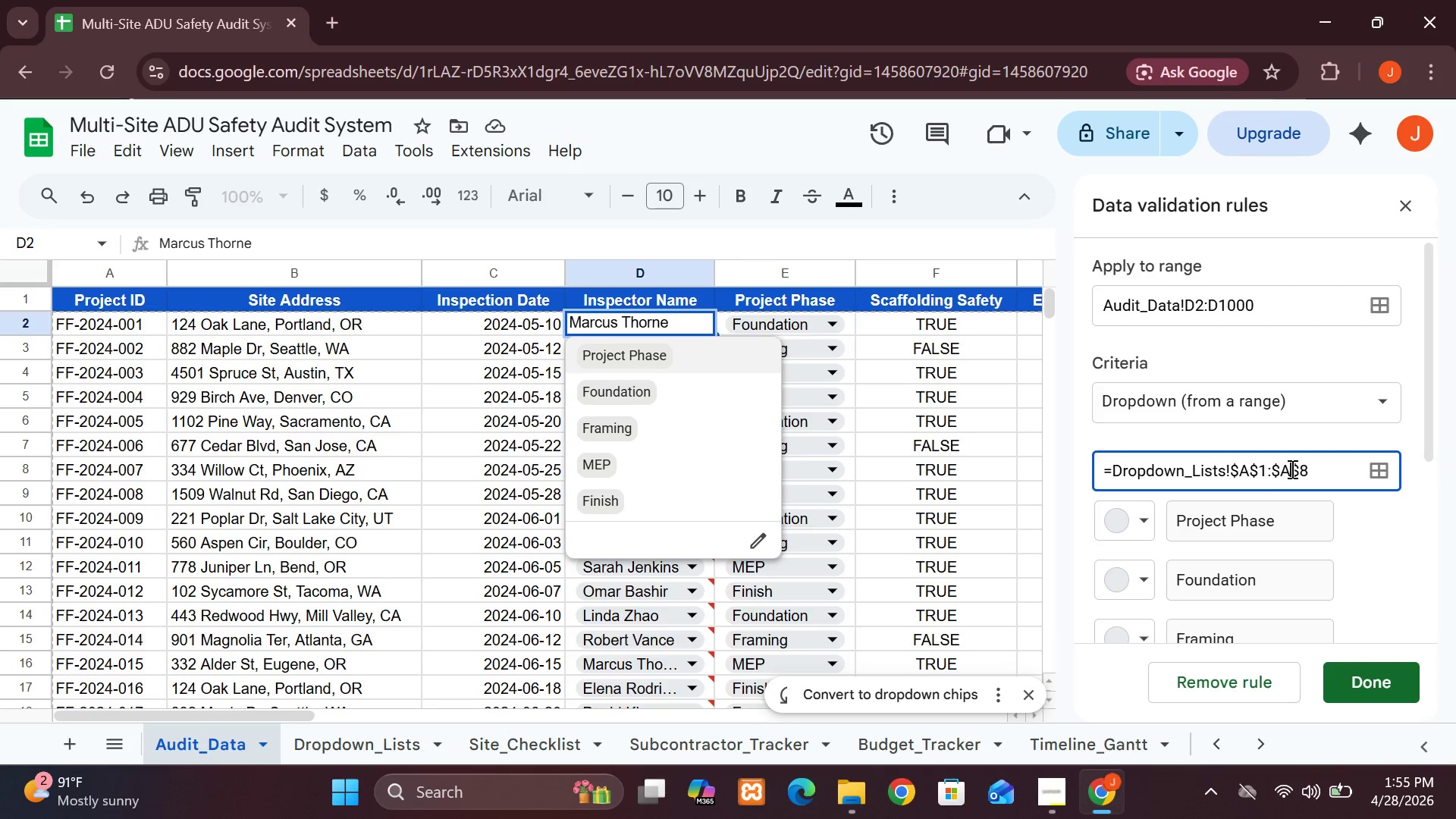 
key(A)
 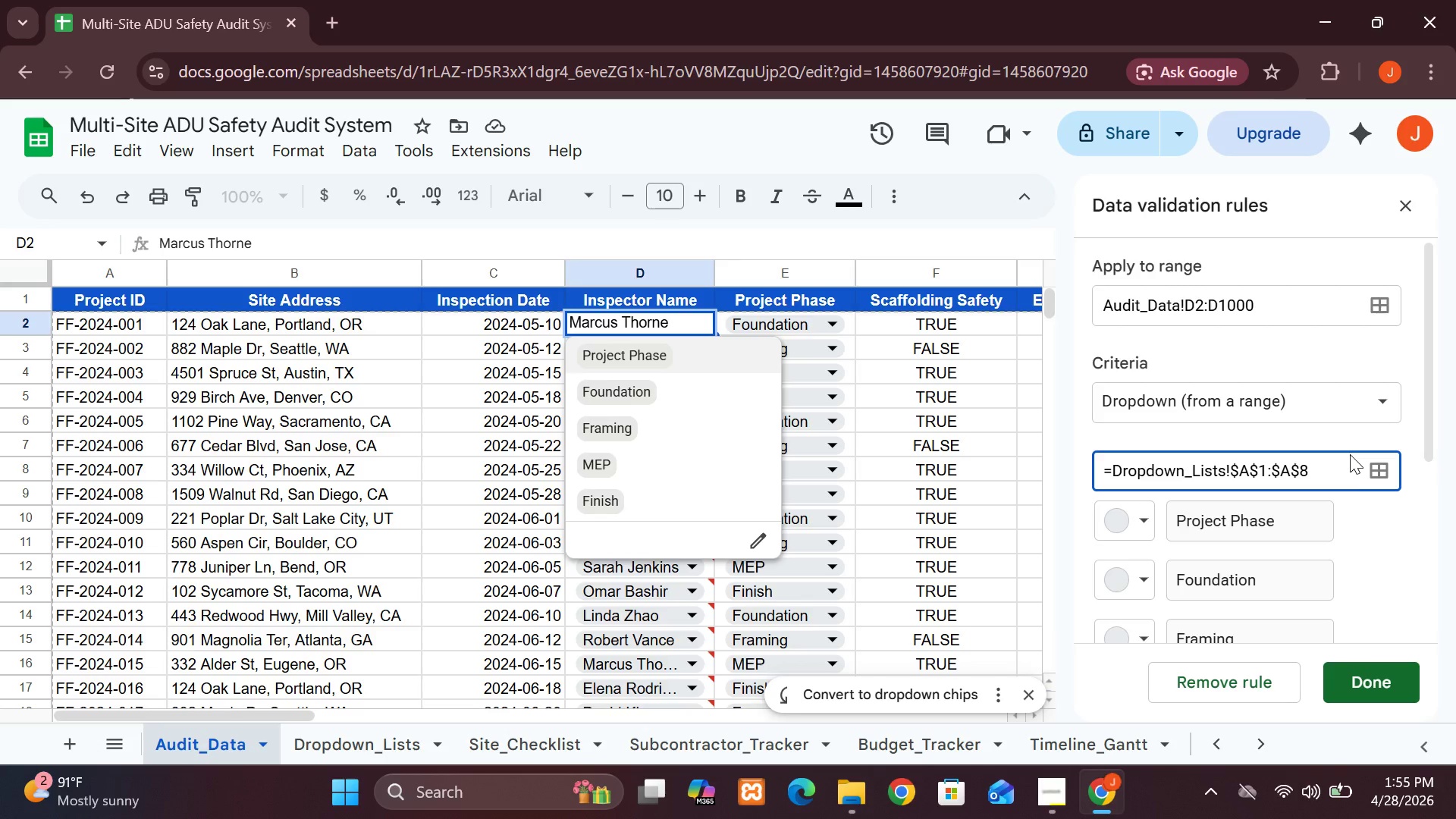 
left_click([1334, 469])
 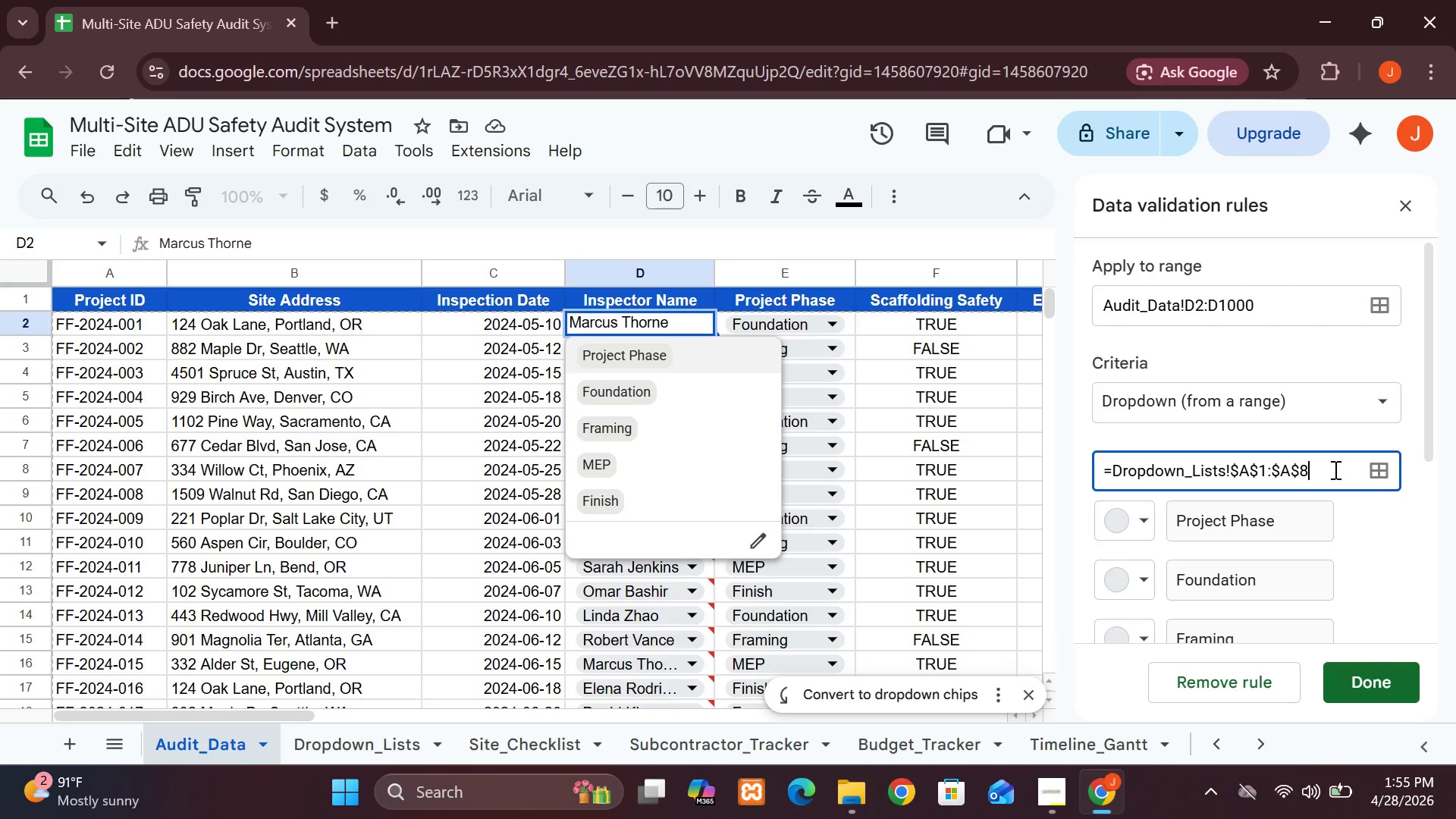 
key(Enter)
 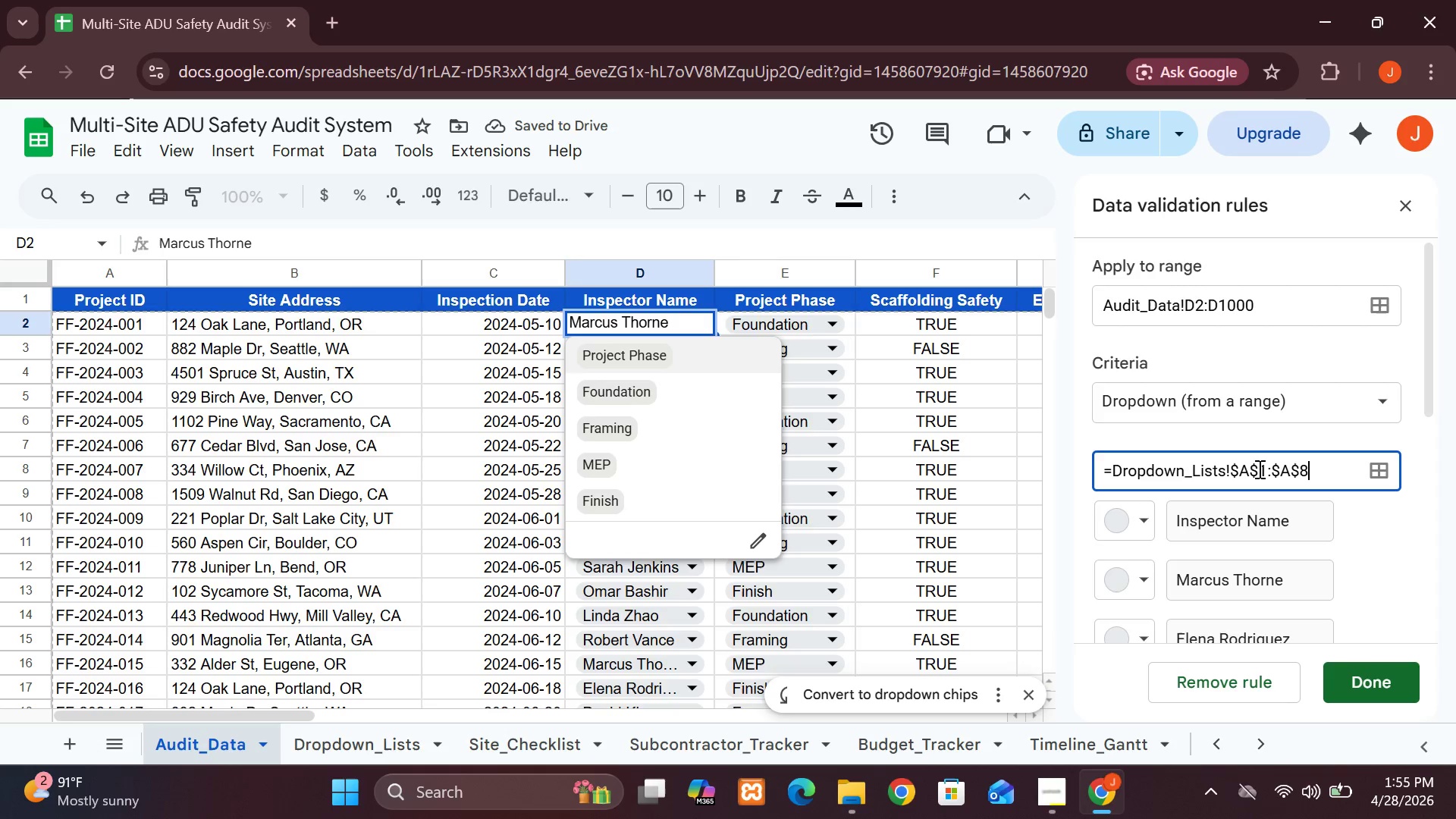 
wait(5.08)
 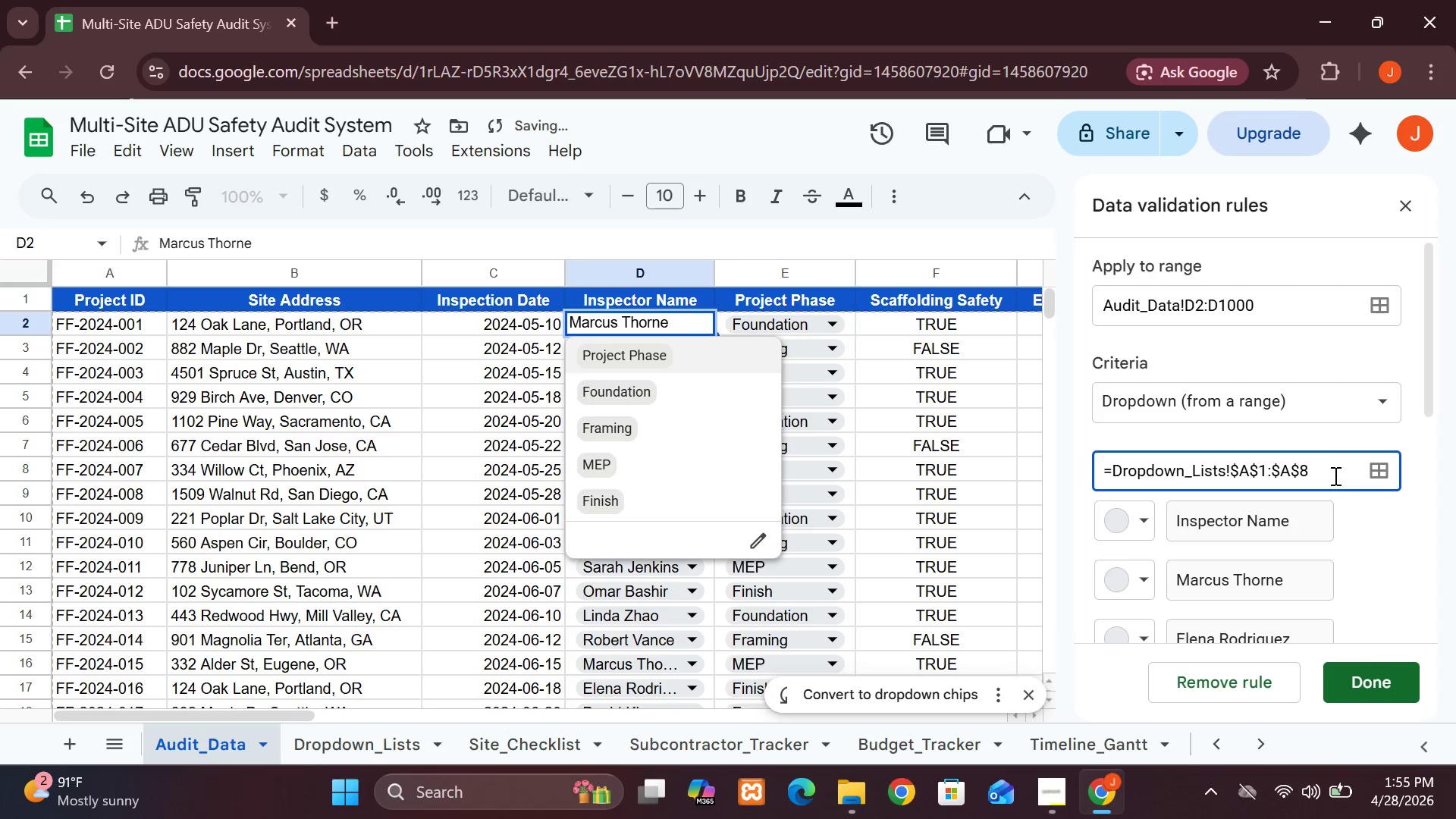 
left_click([1266, 471])
 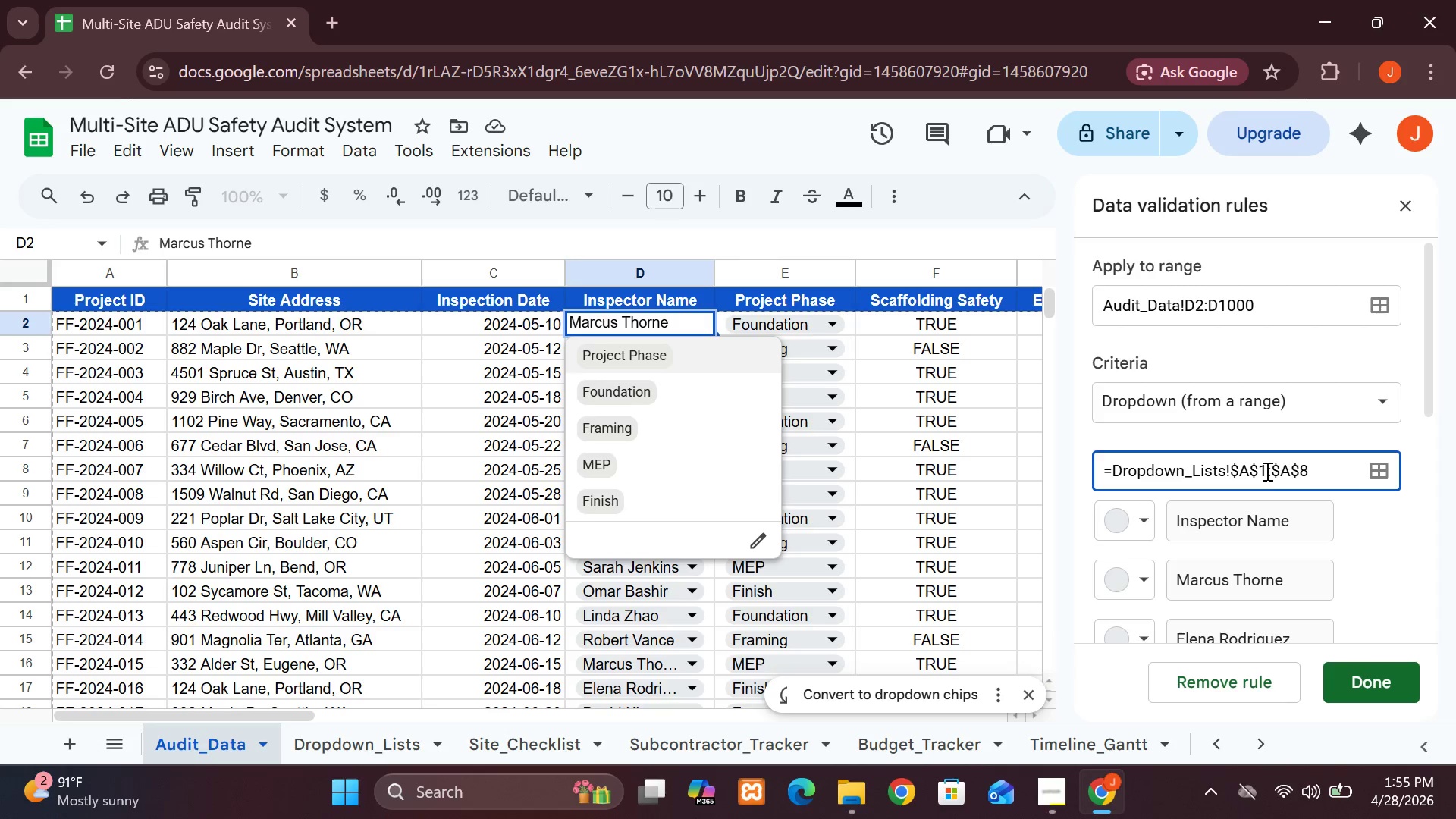 
key(Backspace)
 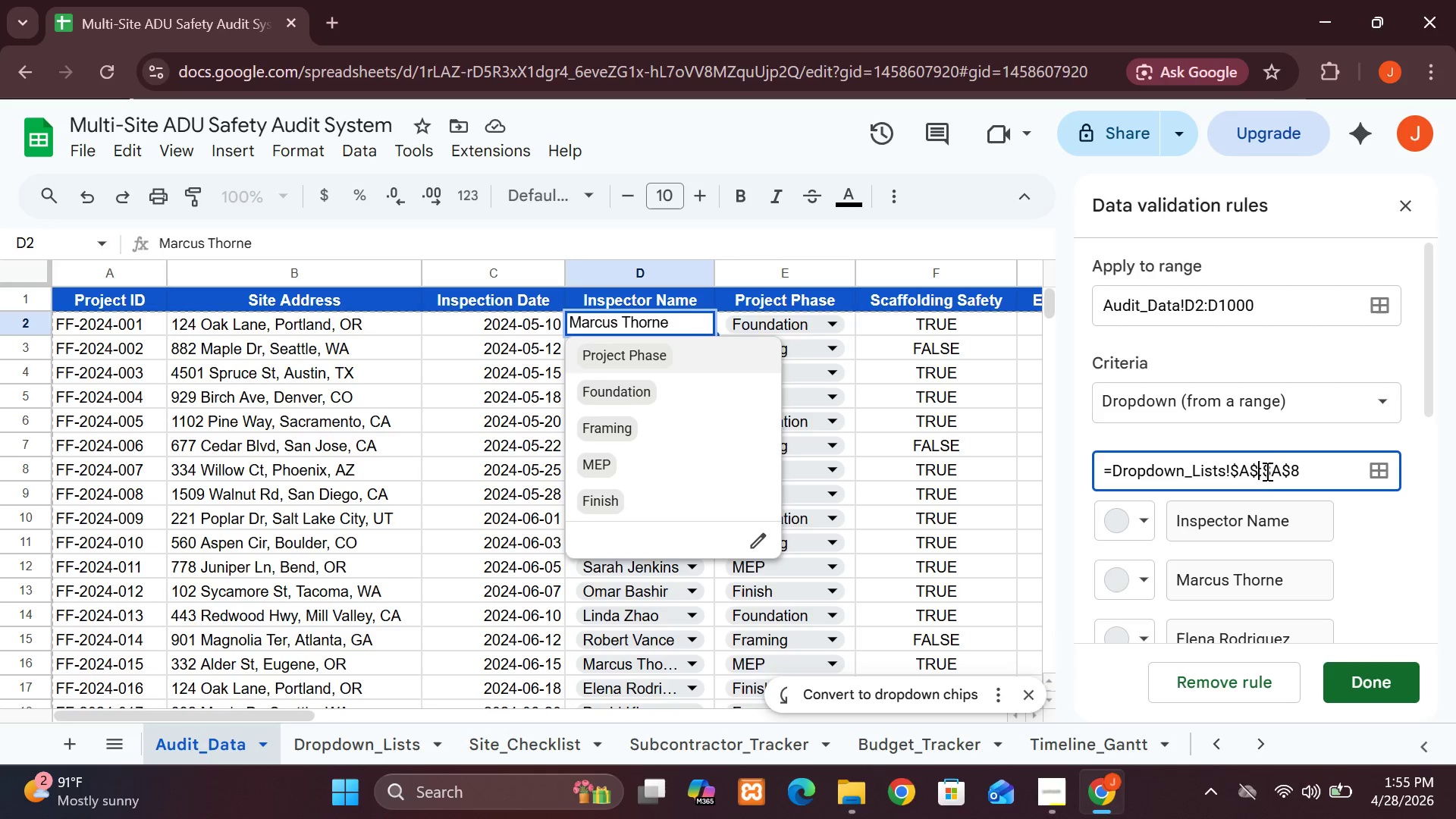 
key(2)
 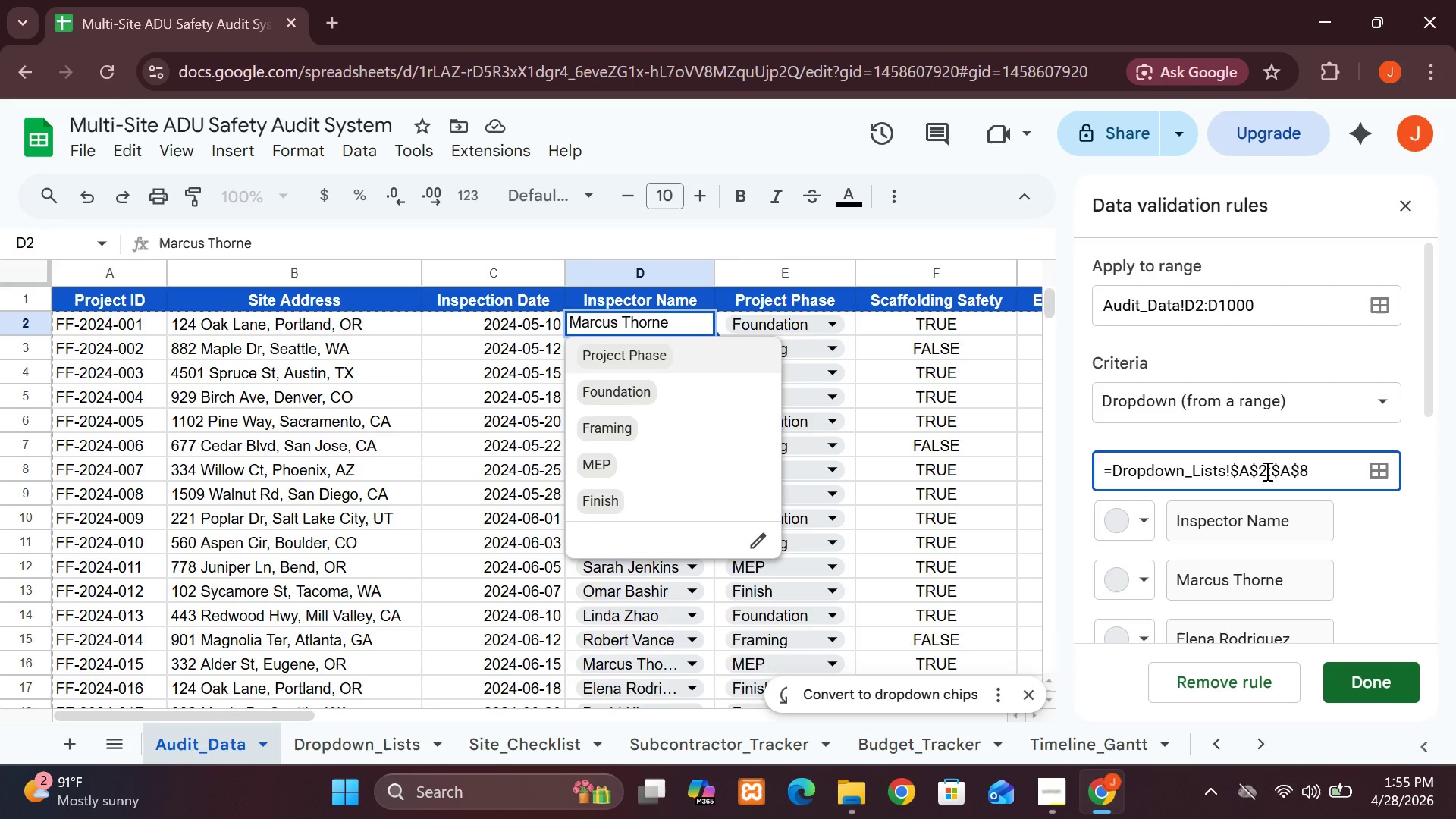 
key(Enter)
 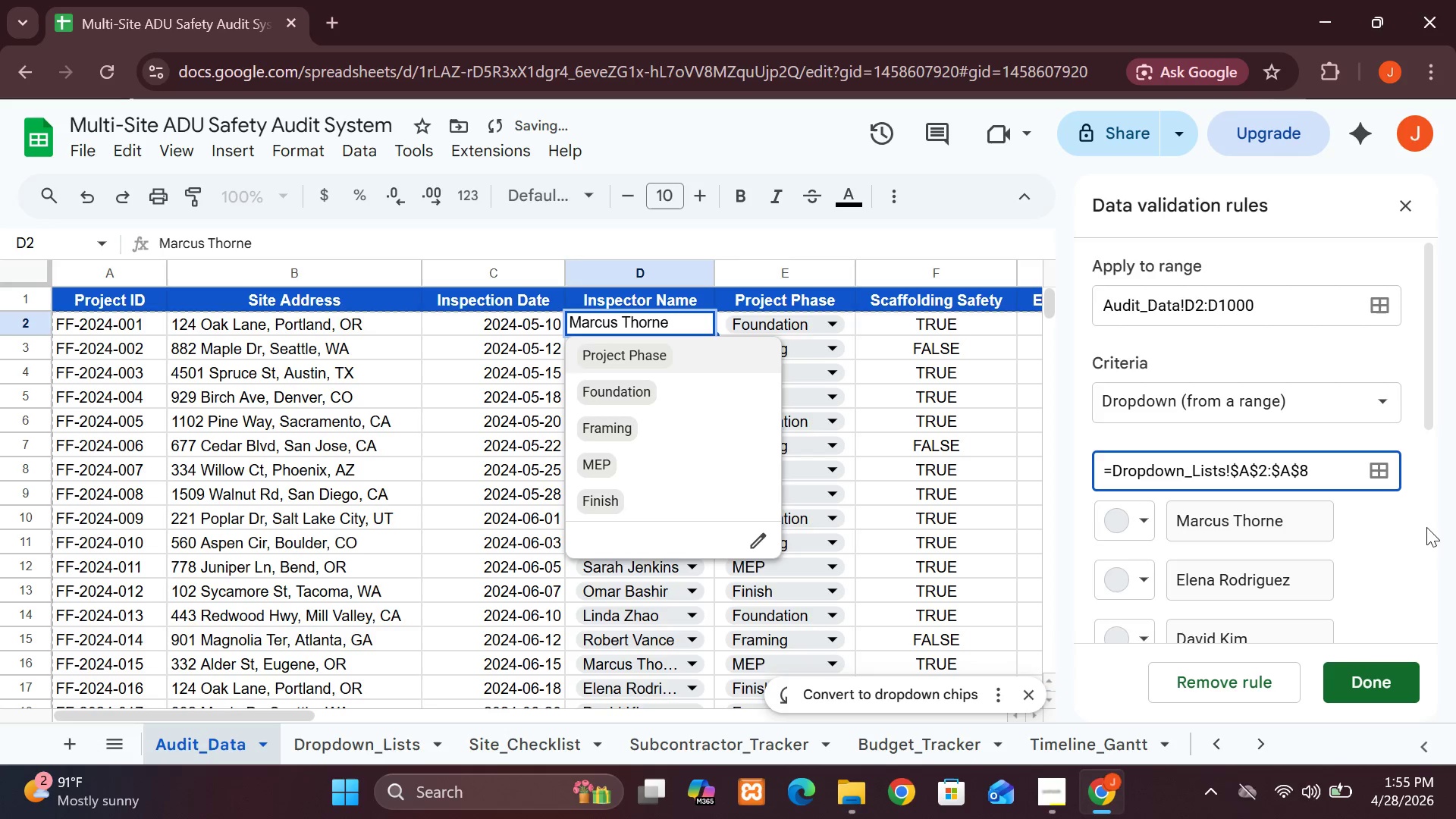 
left_click([1426, 530])
 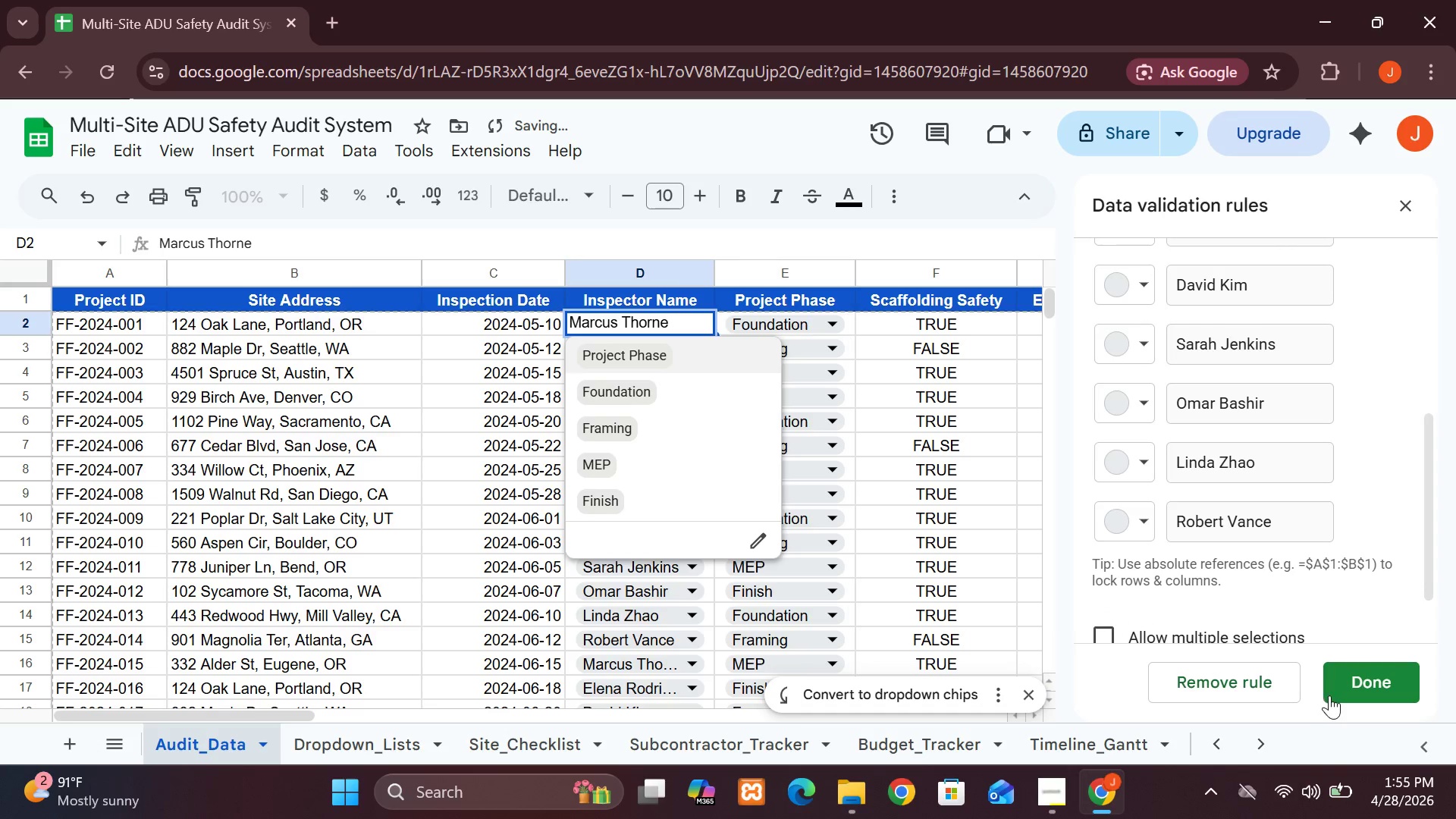 
left_click([1347, 683])
 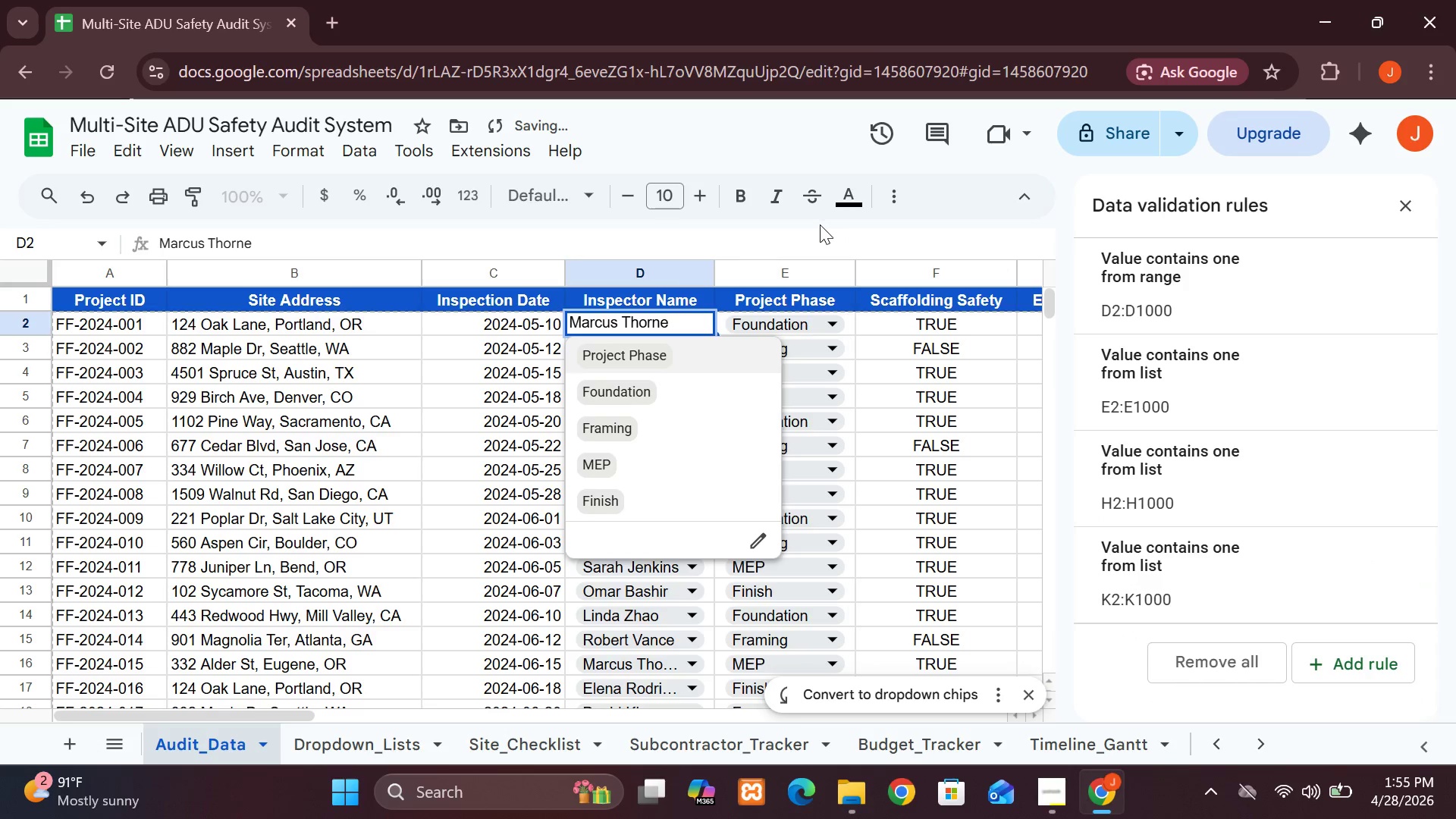 
left_click([822, 236])
 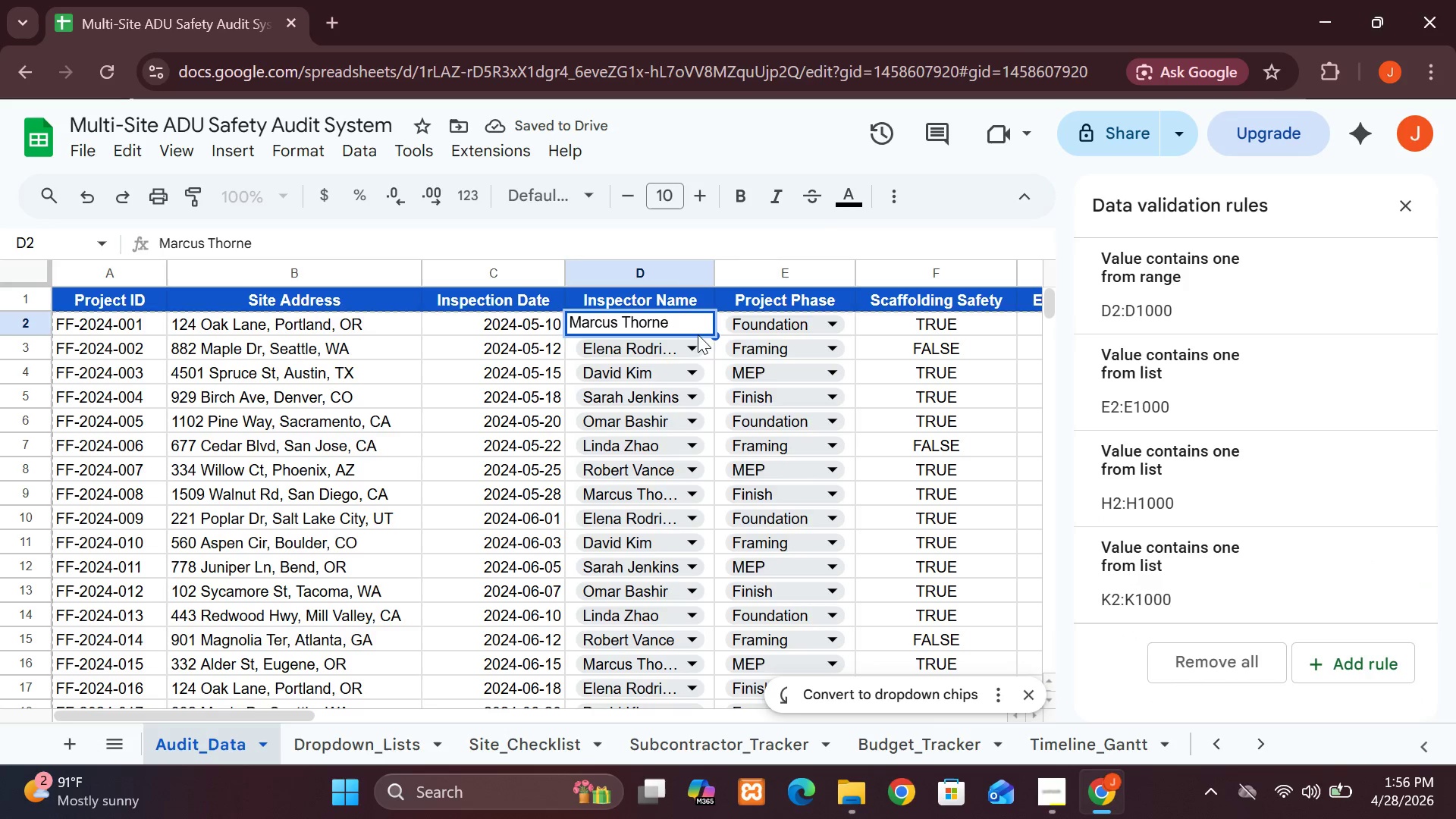 
left_click([670, 350])
 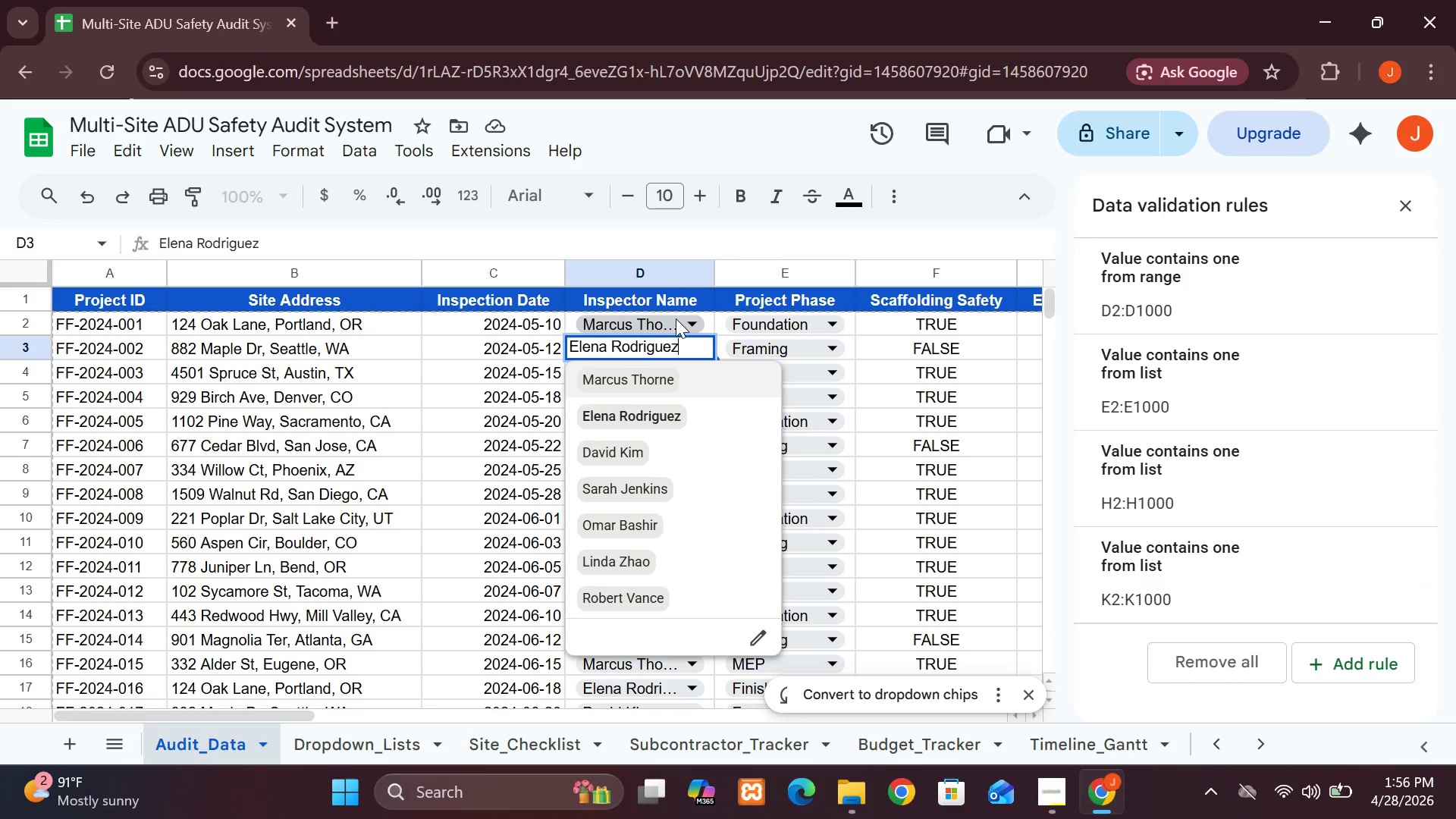 
left_click([674, 317])
 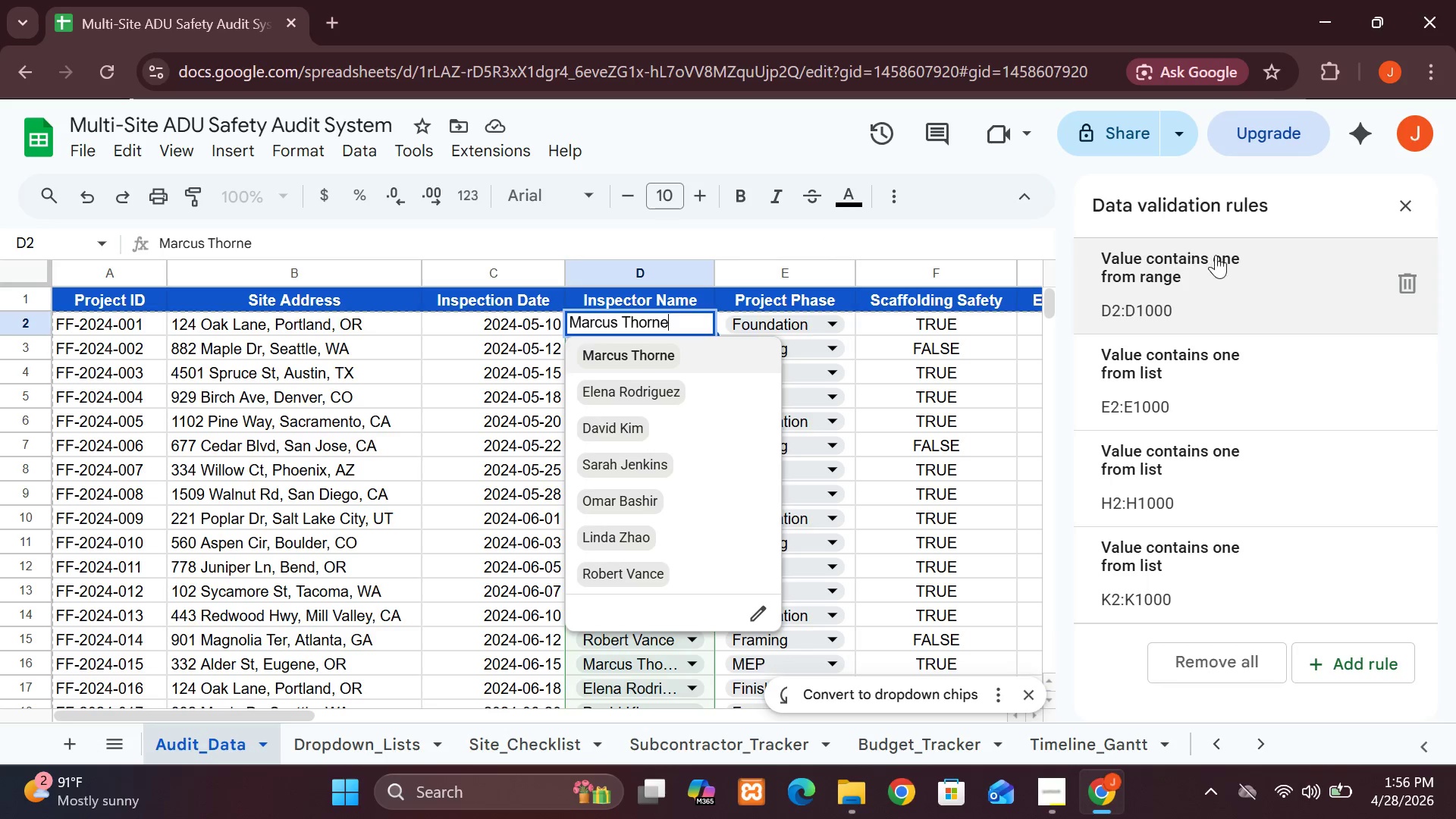 
left_click([1213, 285])
 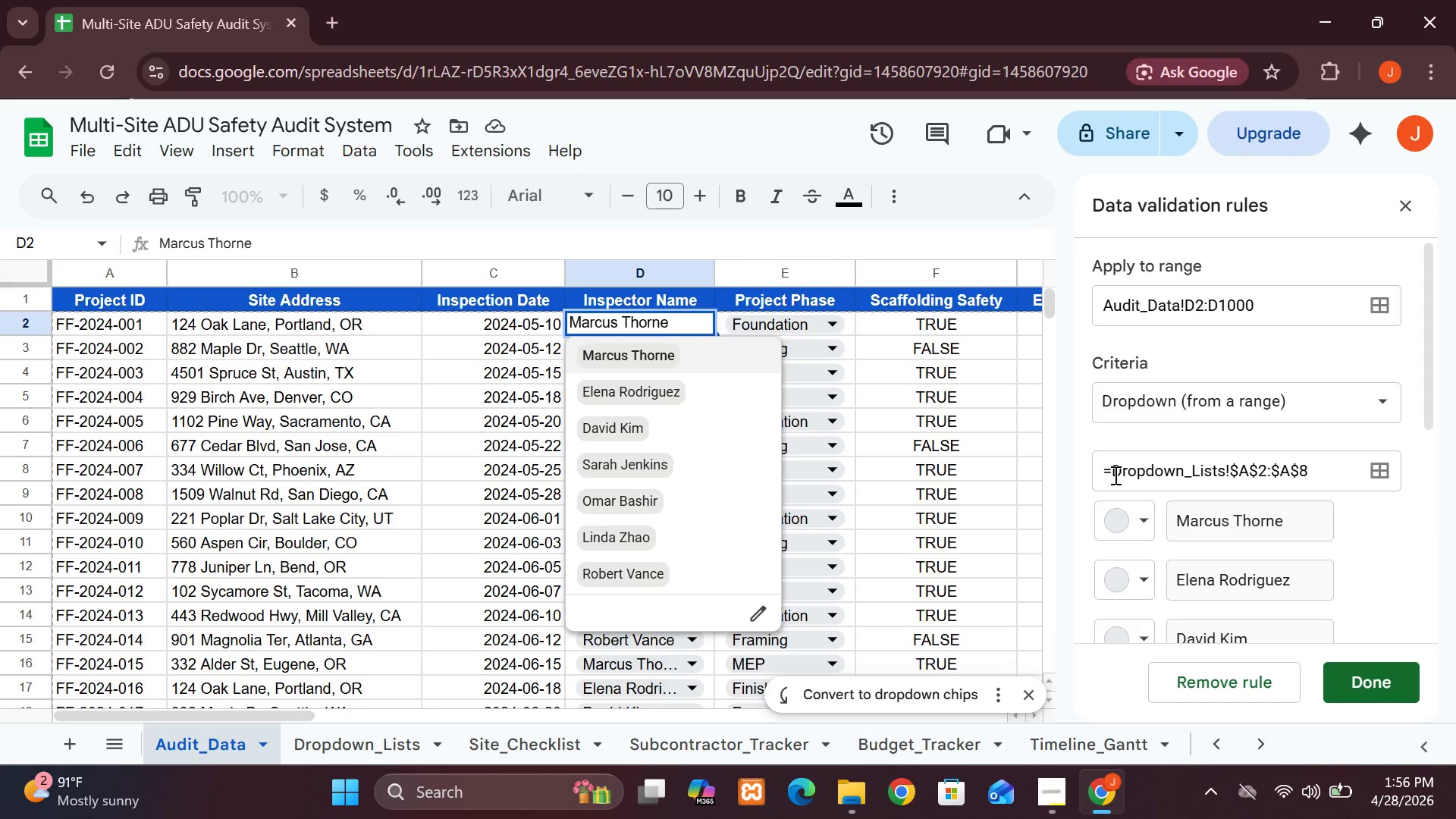 
left_click([1114, 475])
 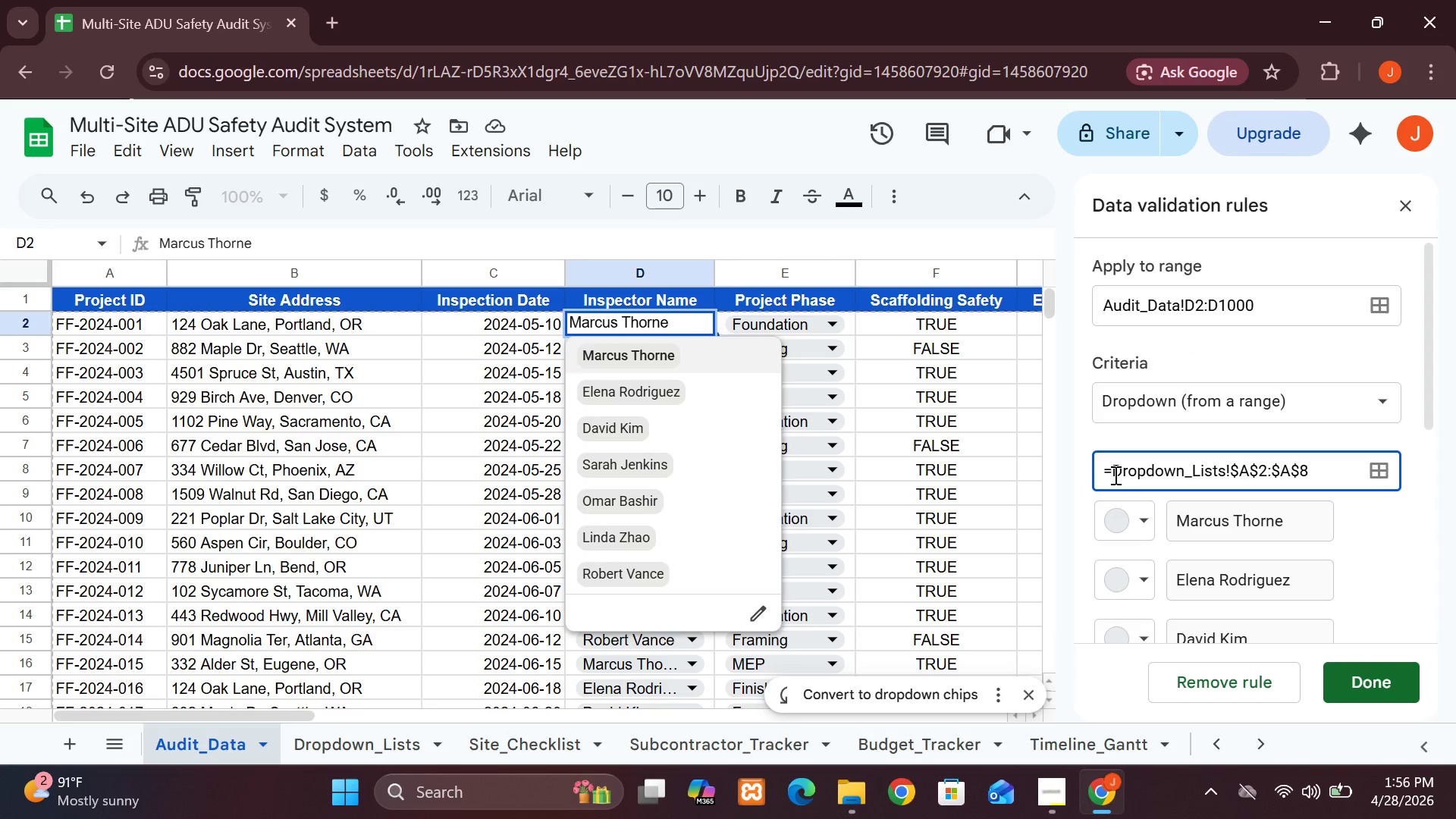 
hold_key(key=ControlLeft, duration=0.61)
 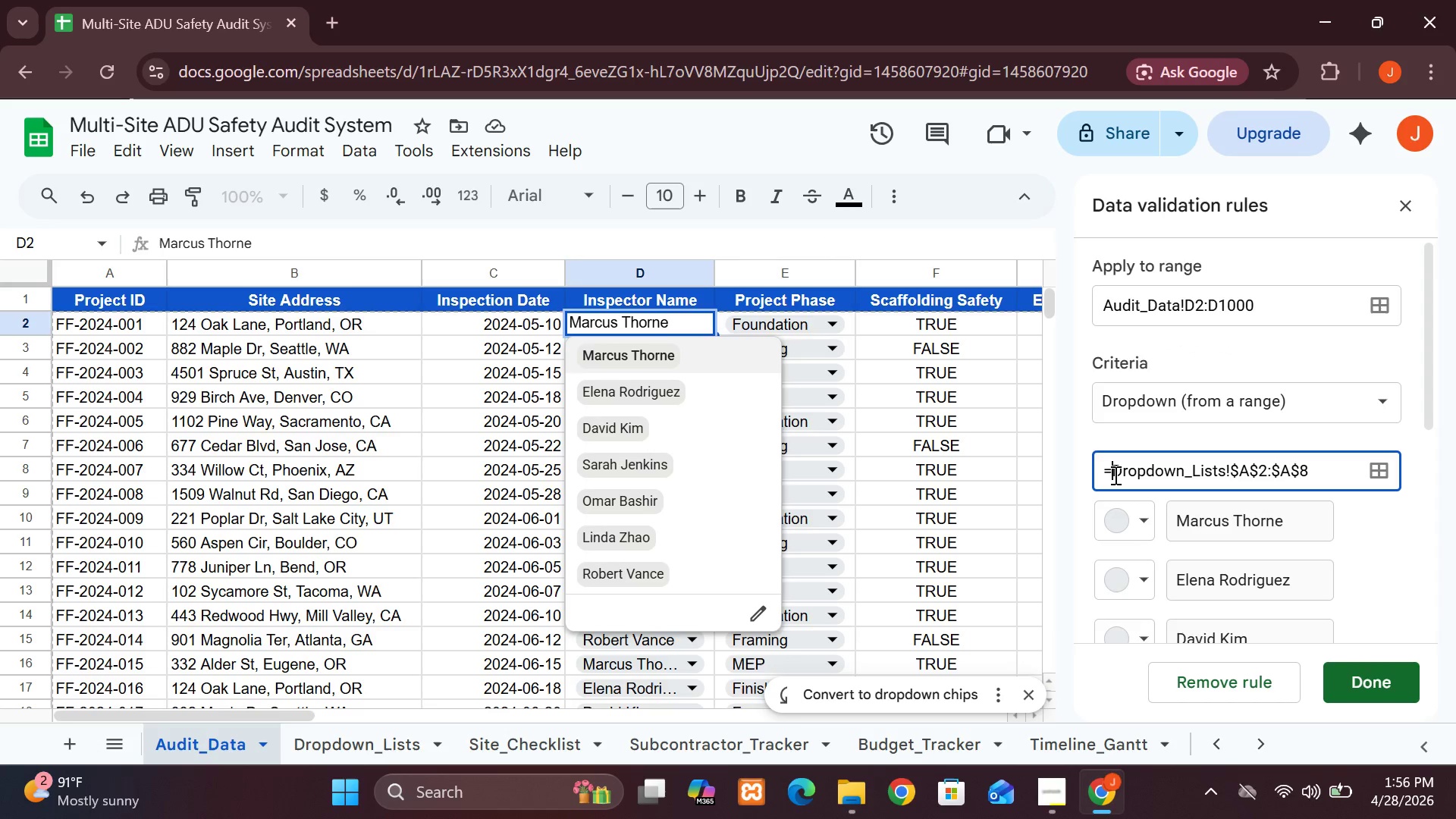 
hold_key(key=C, duration=0.42)
 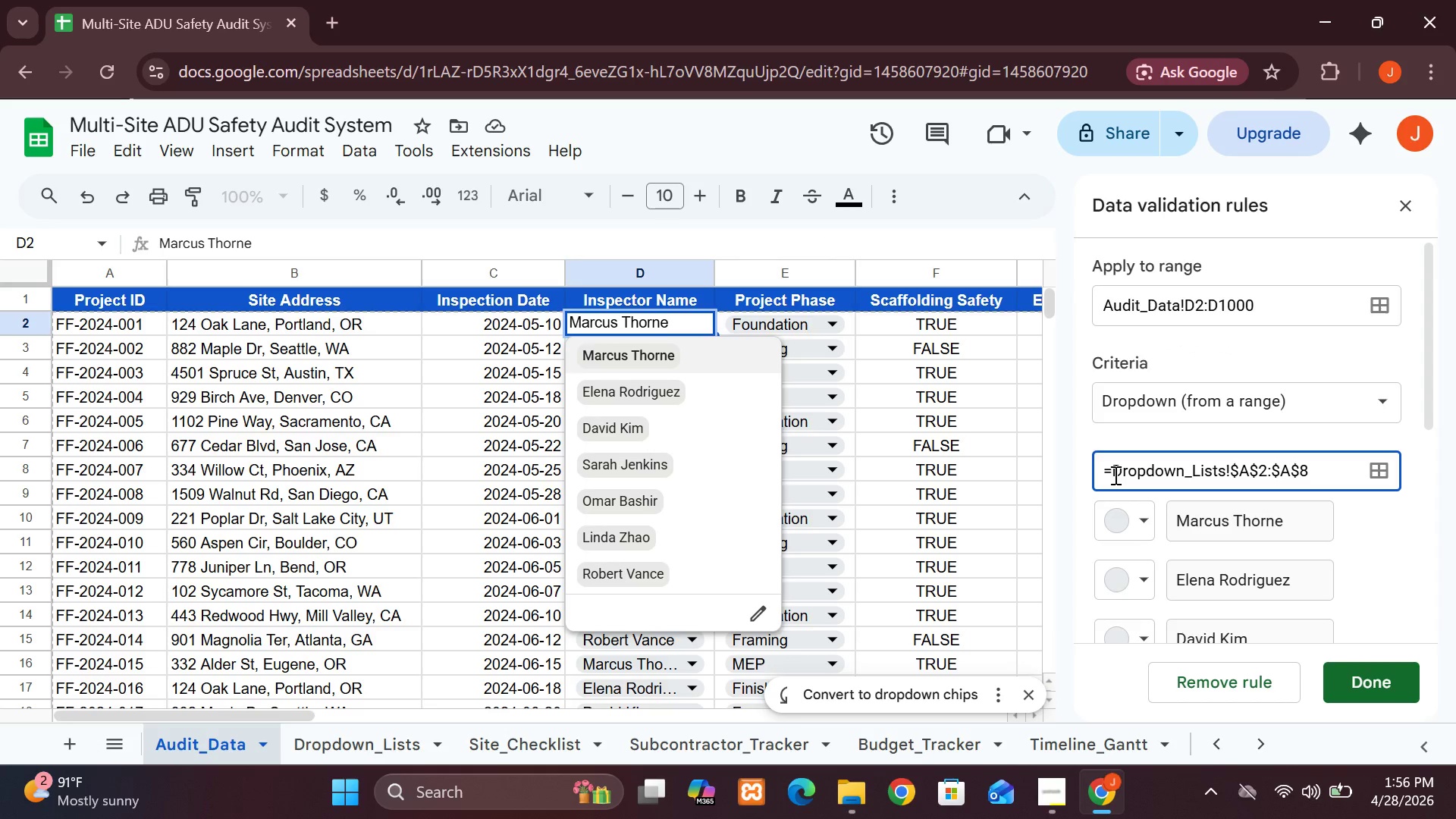 
left_click([1114, 475])
 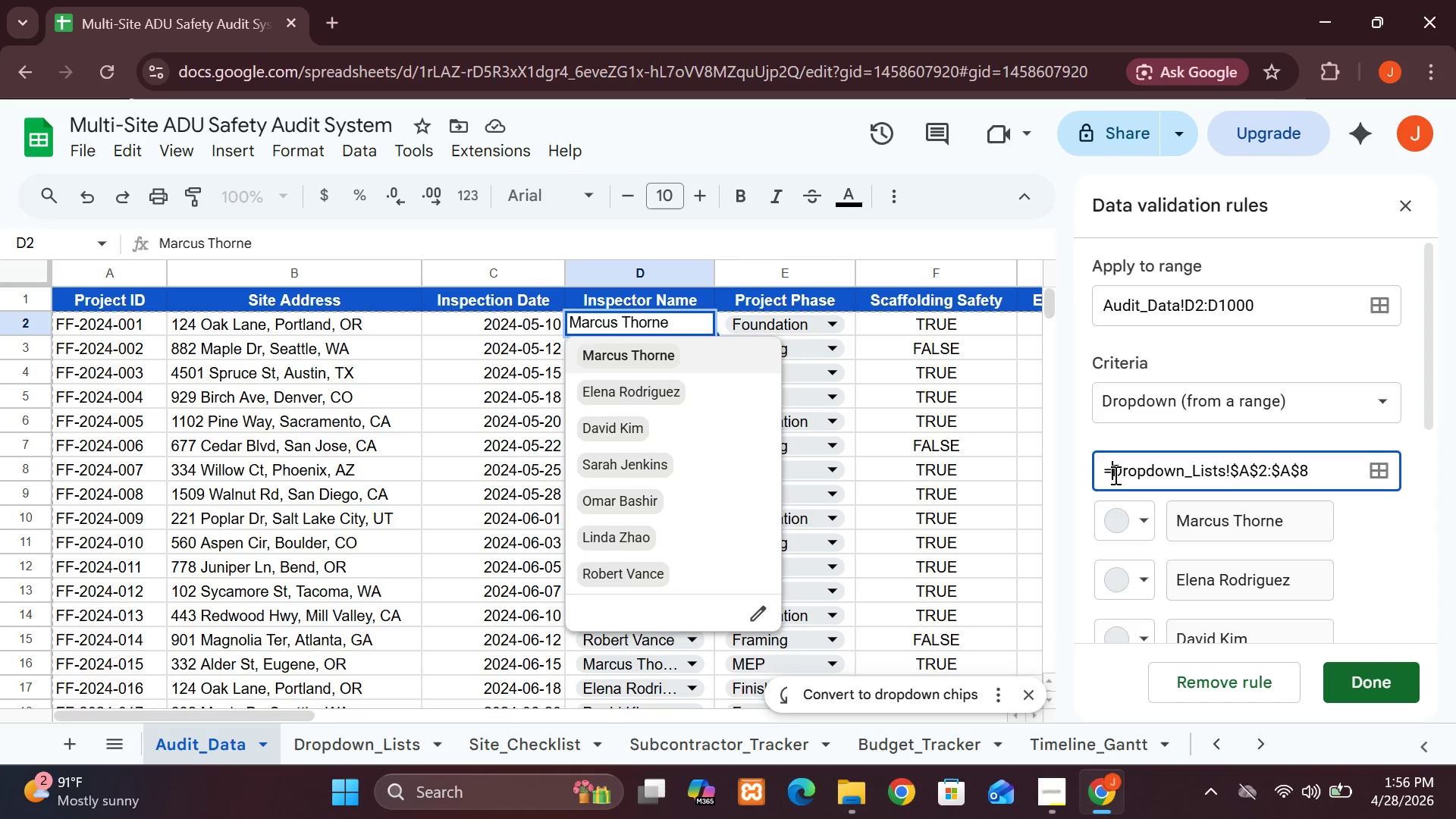 
key(Control+A)
 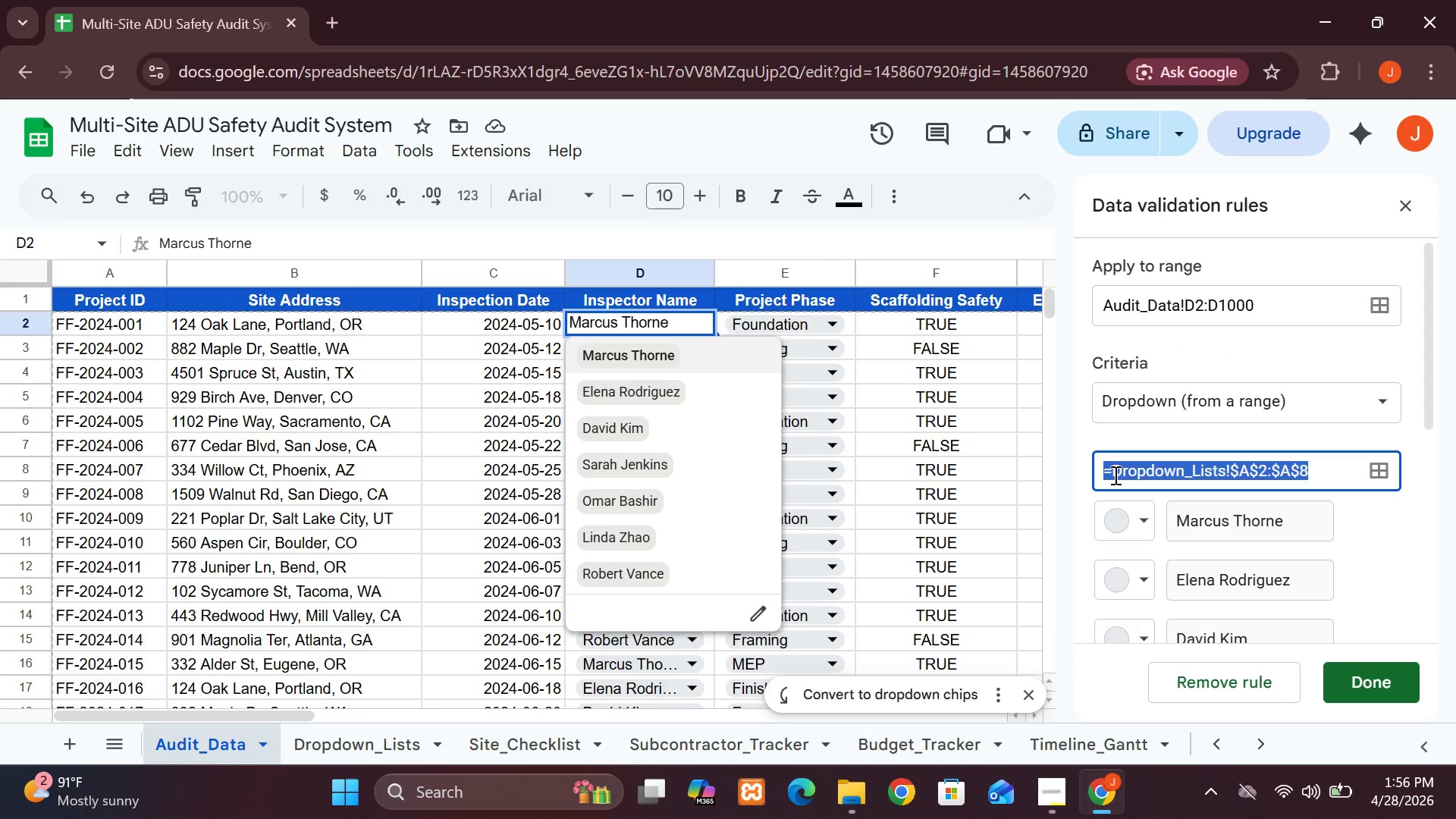 
hold_key(key=ControlLeft, duration=0.67)
 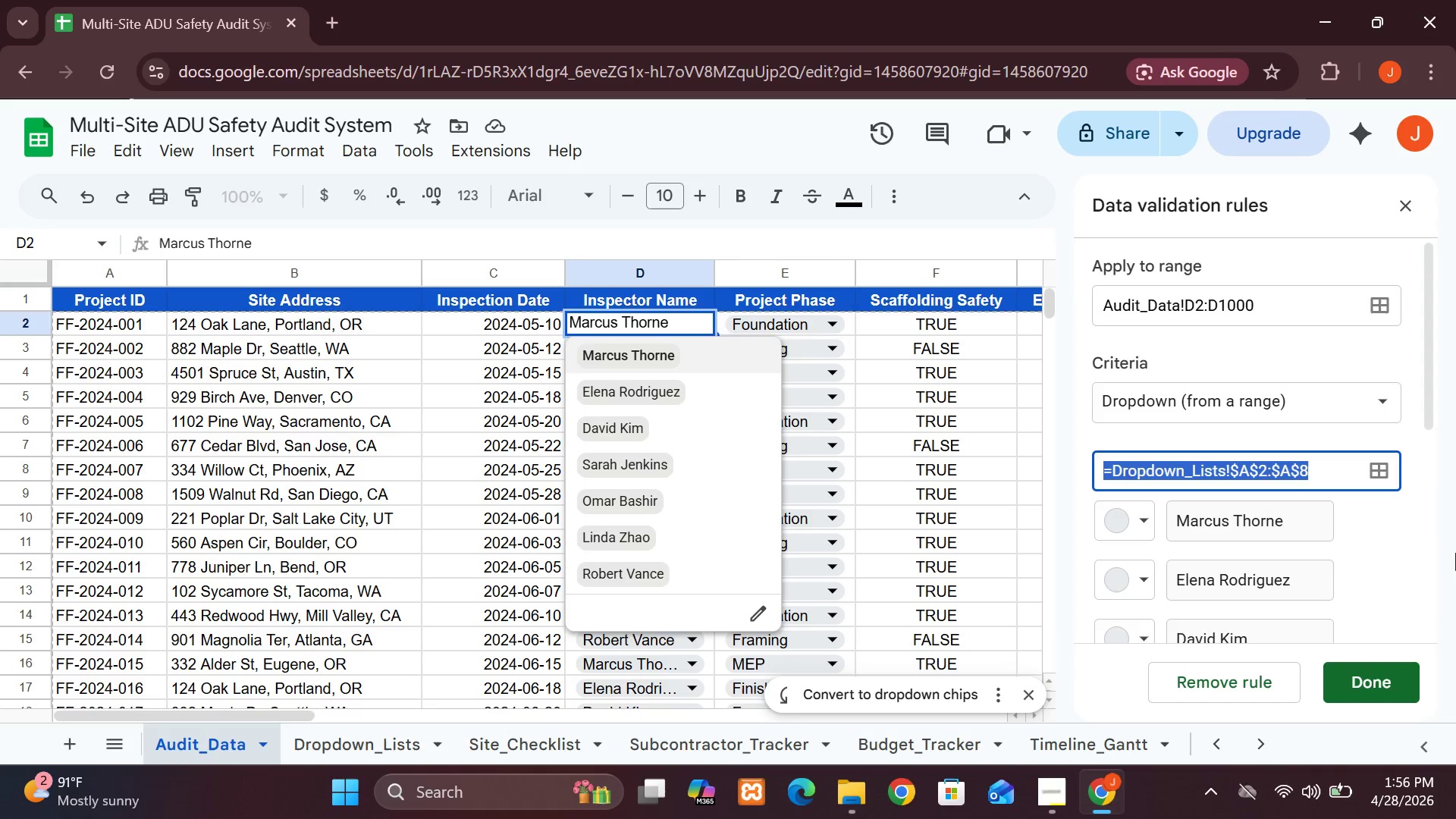 
hold_key(key=C, duration=0.33)
 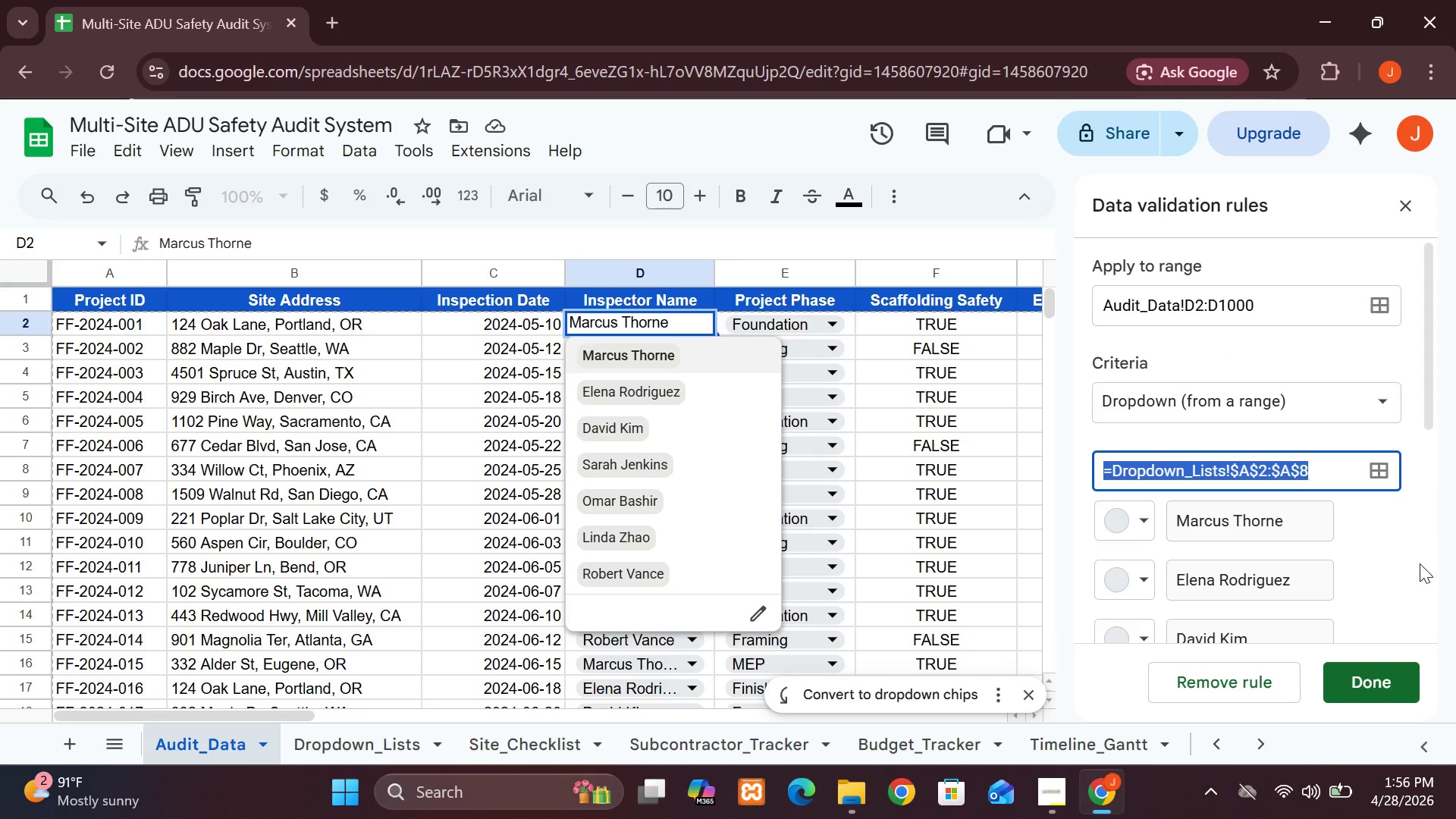 
left_click([1422, 563])
 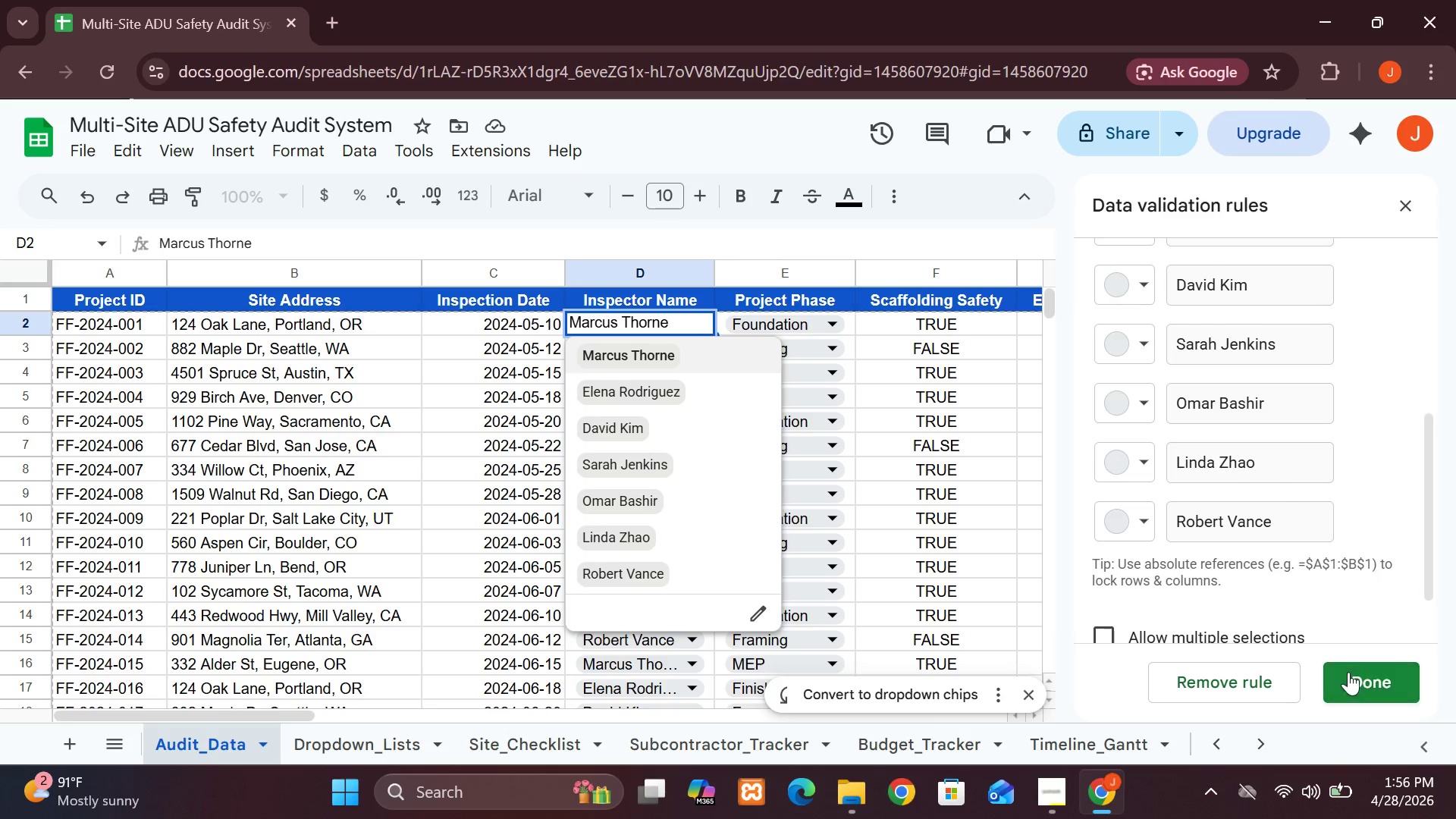 
left_click([1348, 674])
 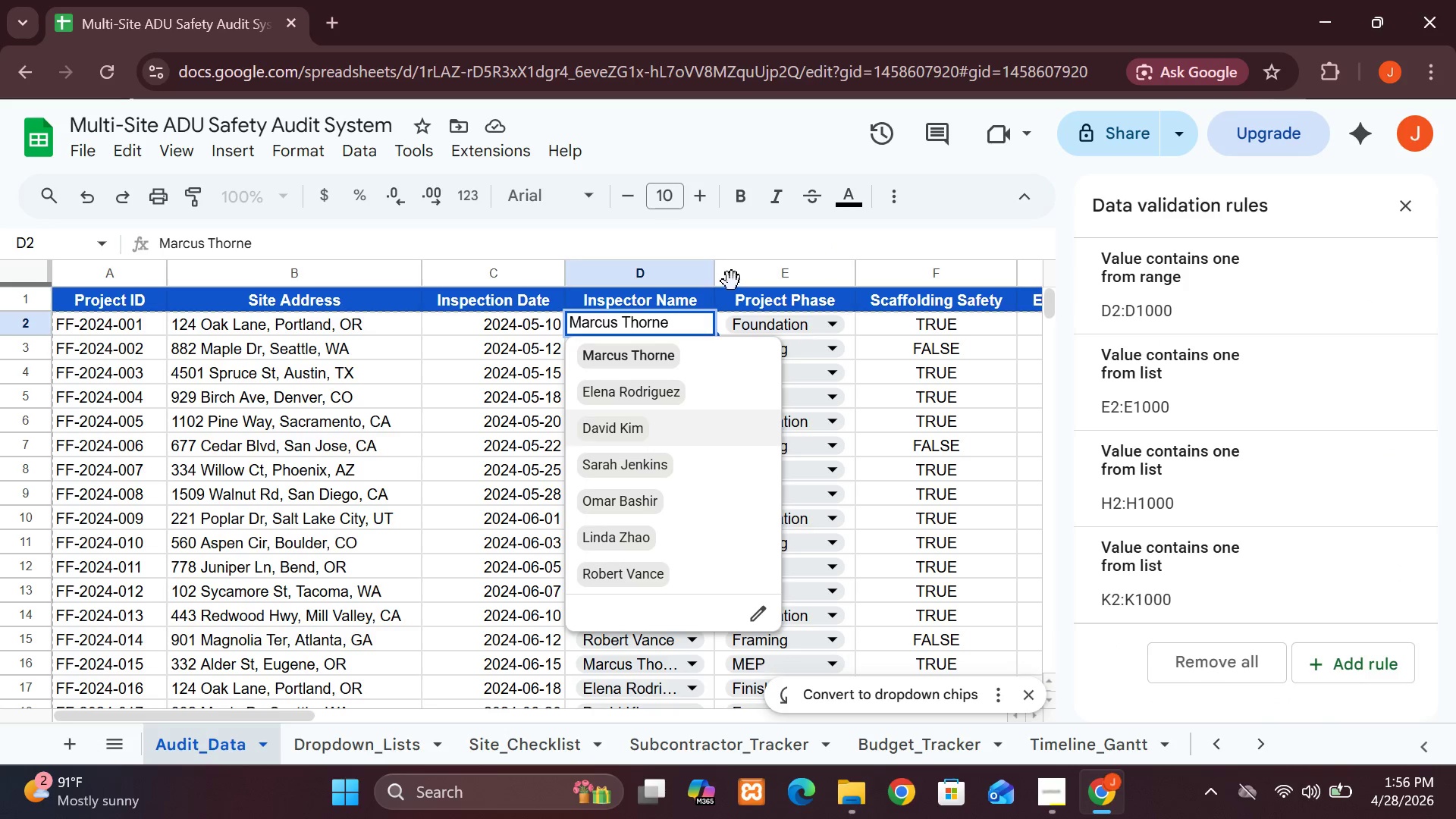 
left_click([473, 378])
 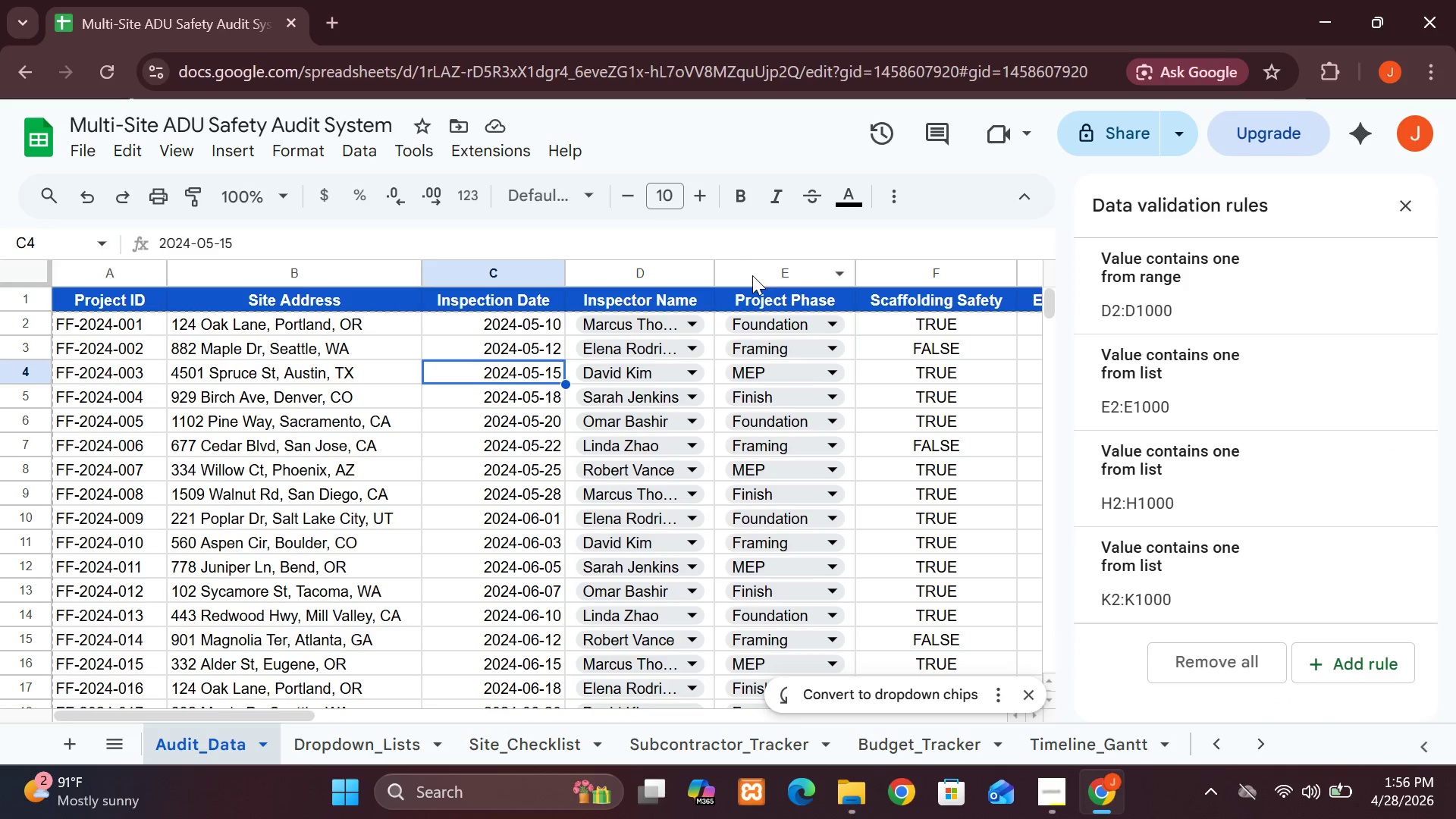 
left_click([752, 275])
 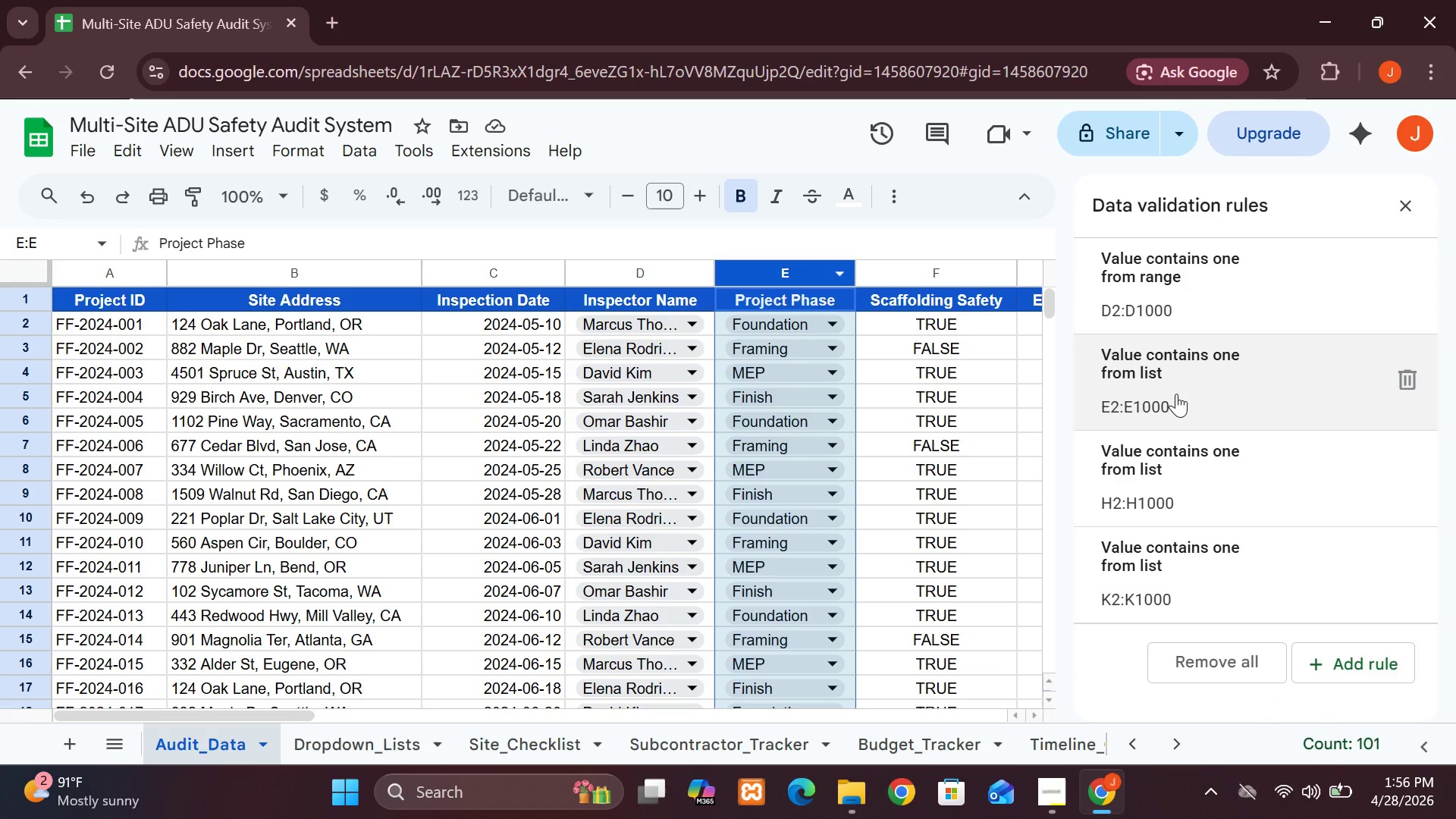 
left_click([1176, 394])
 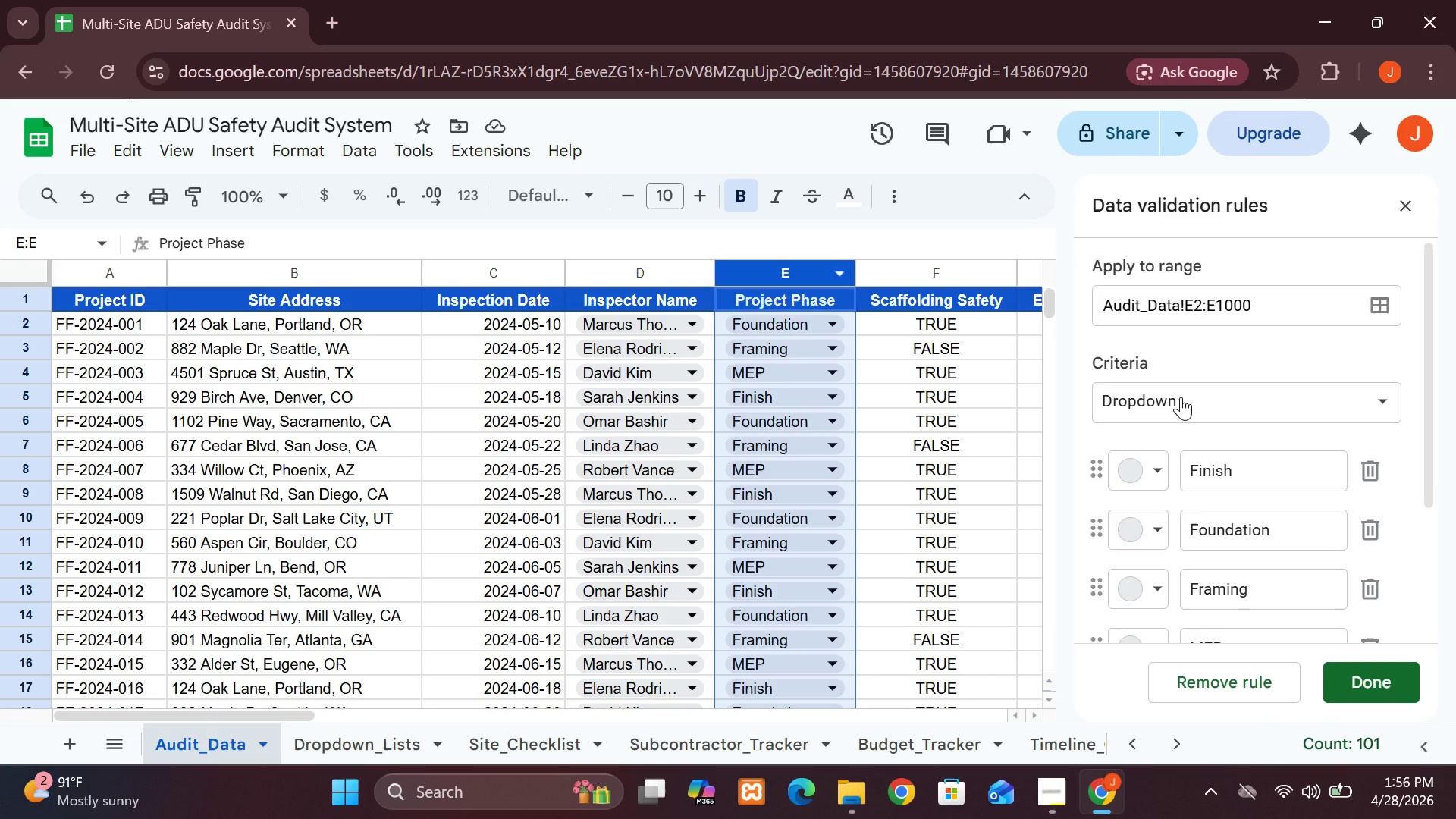 
left_click([1181, 397])
 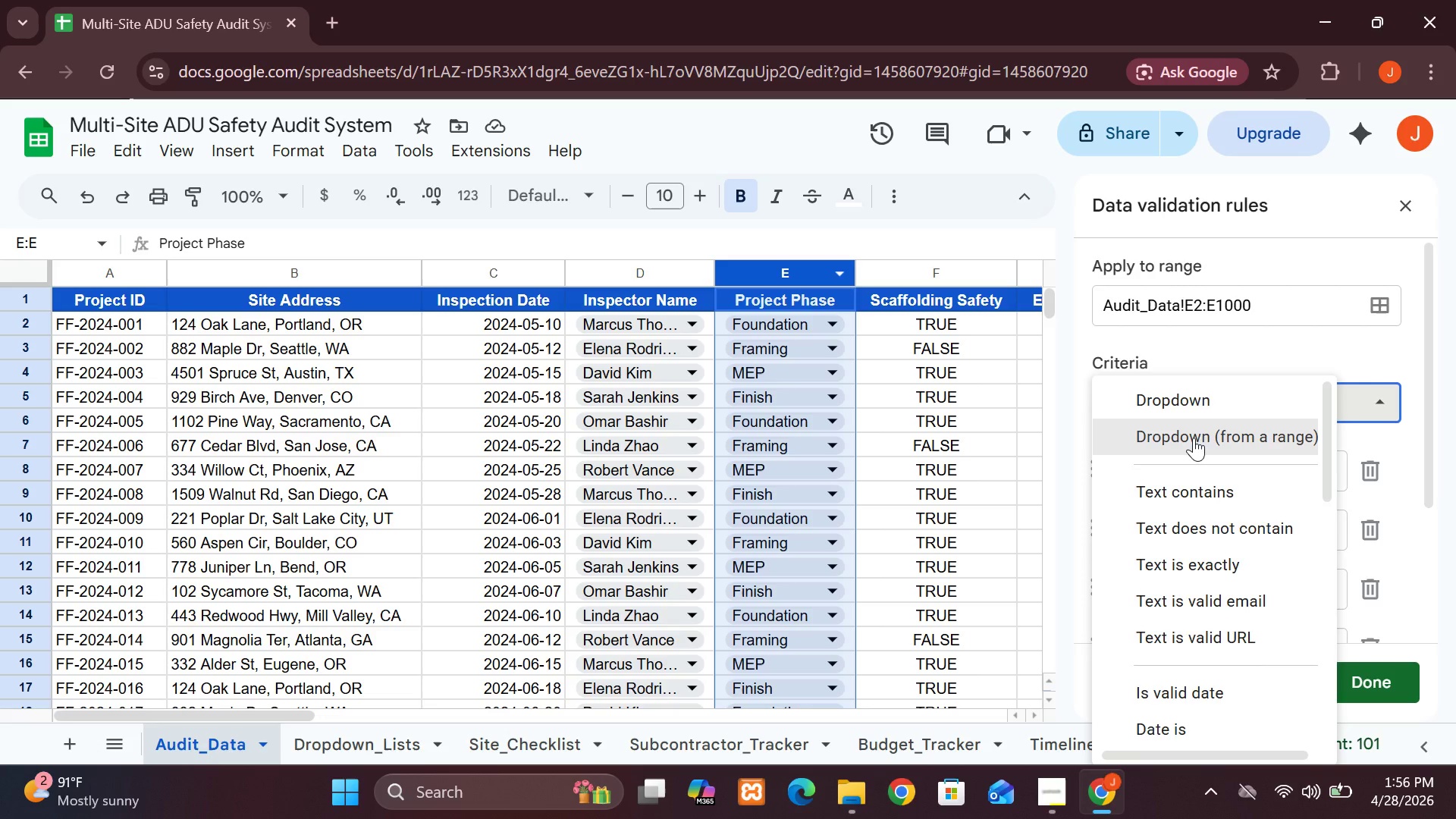 
left_click([1194, 438])
 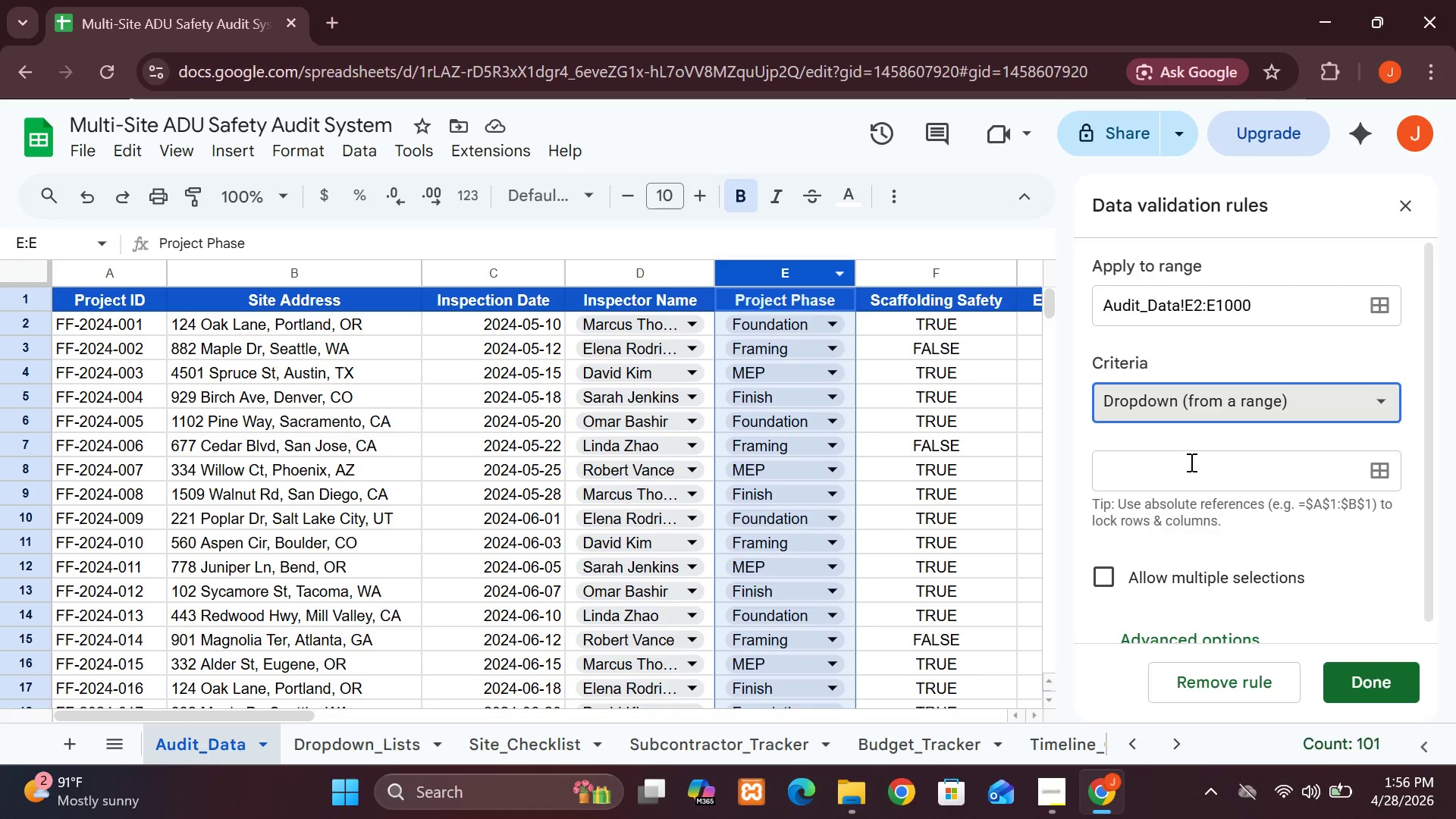 
left_click([1190, 470])
 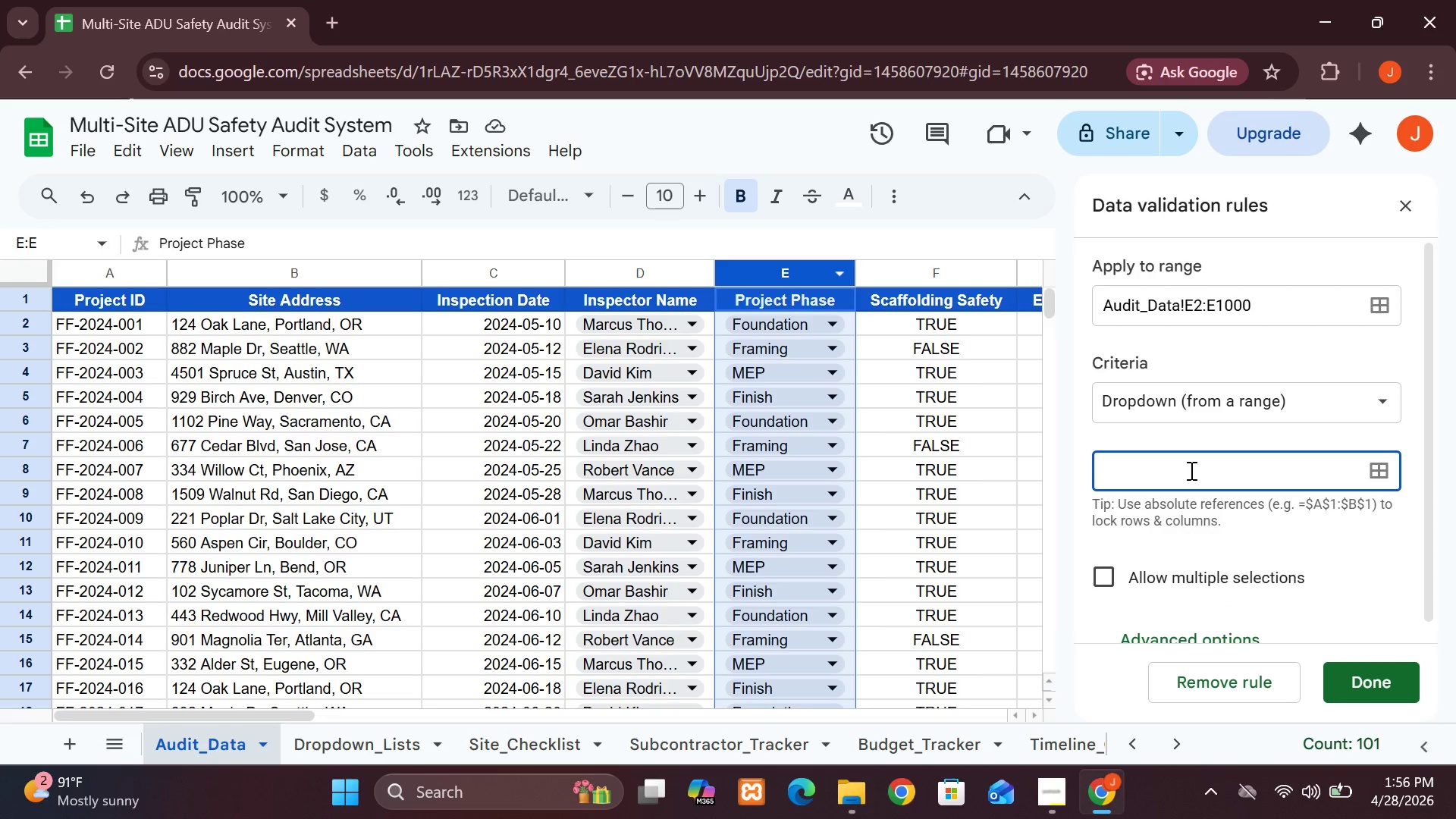 
key(Control+V)
 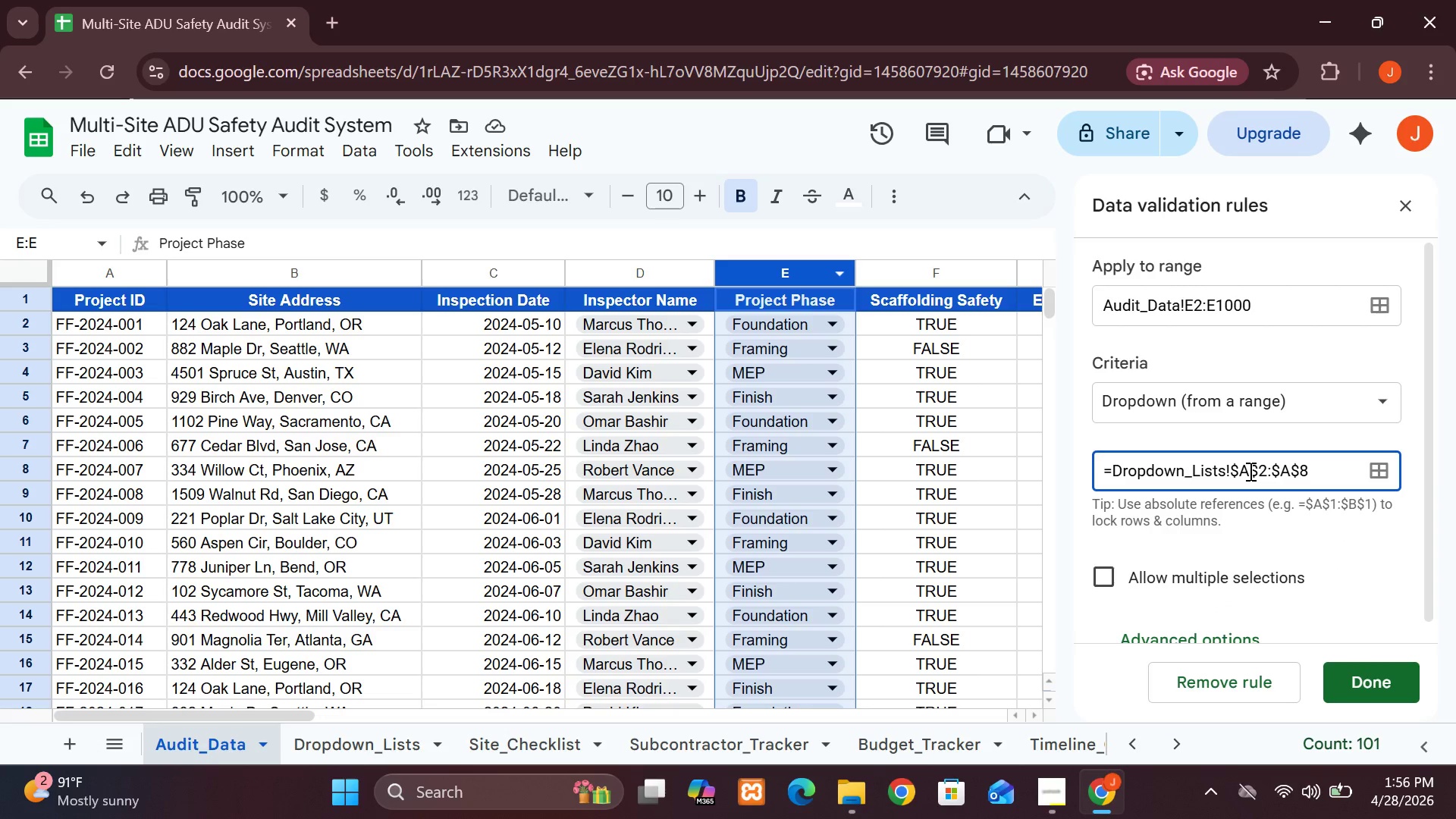 
left_click([1249, 471])
 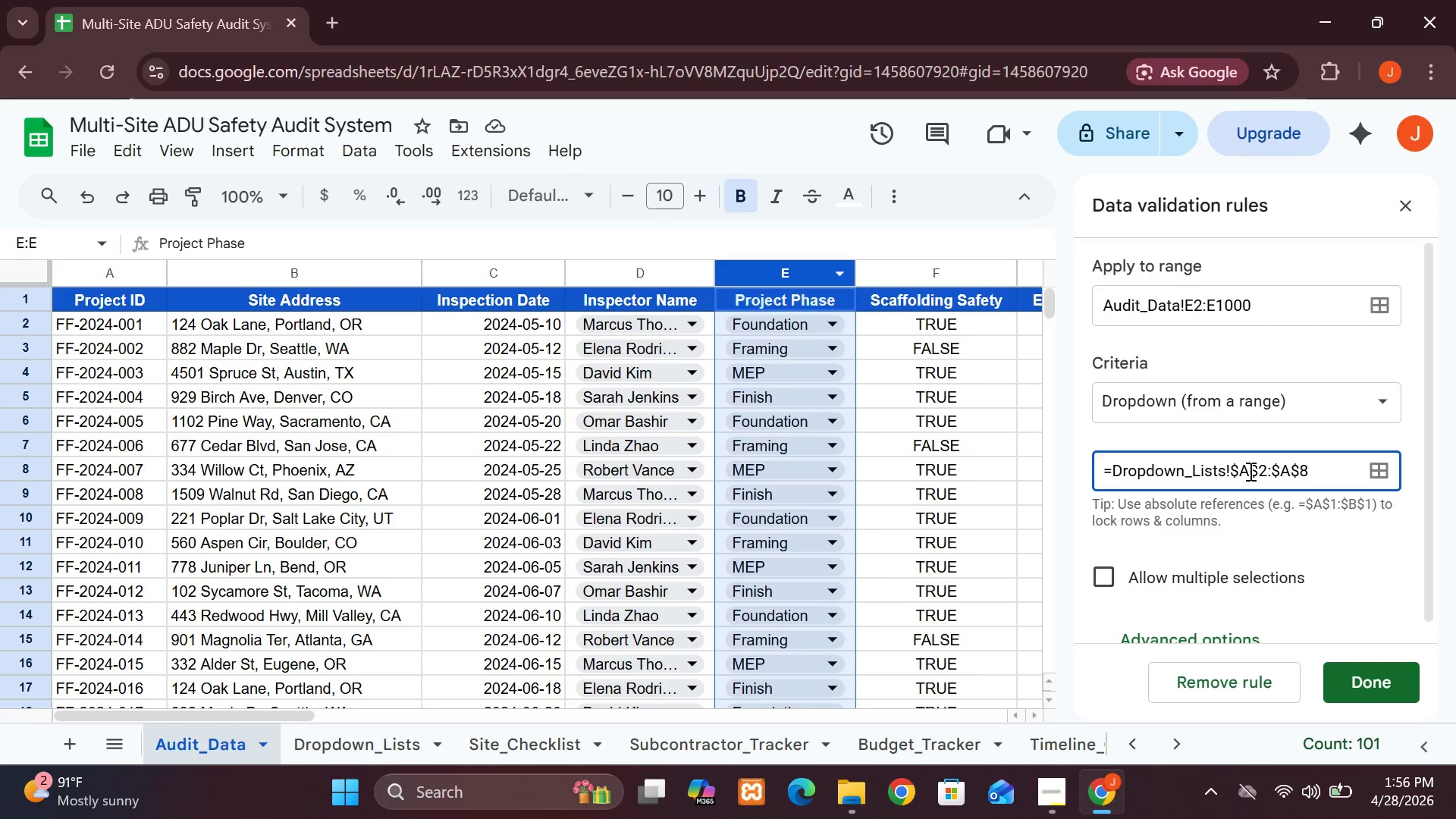 
key(Backspace)
 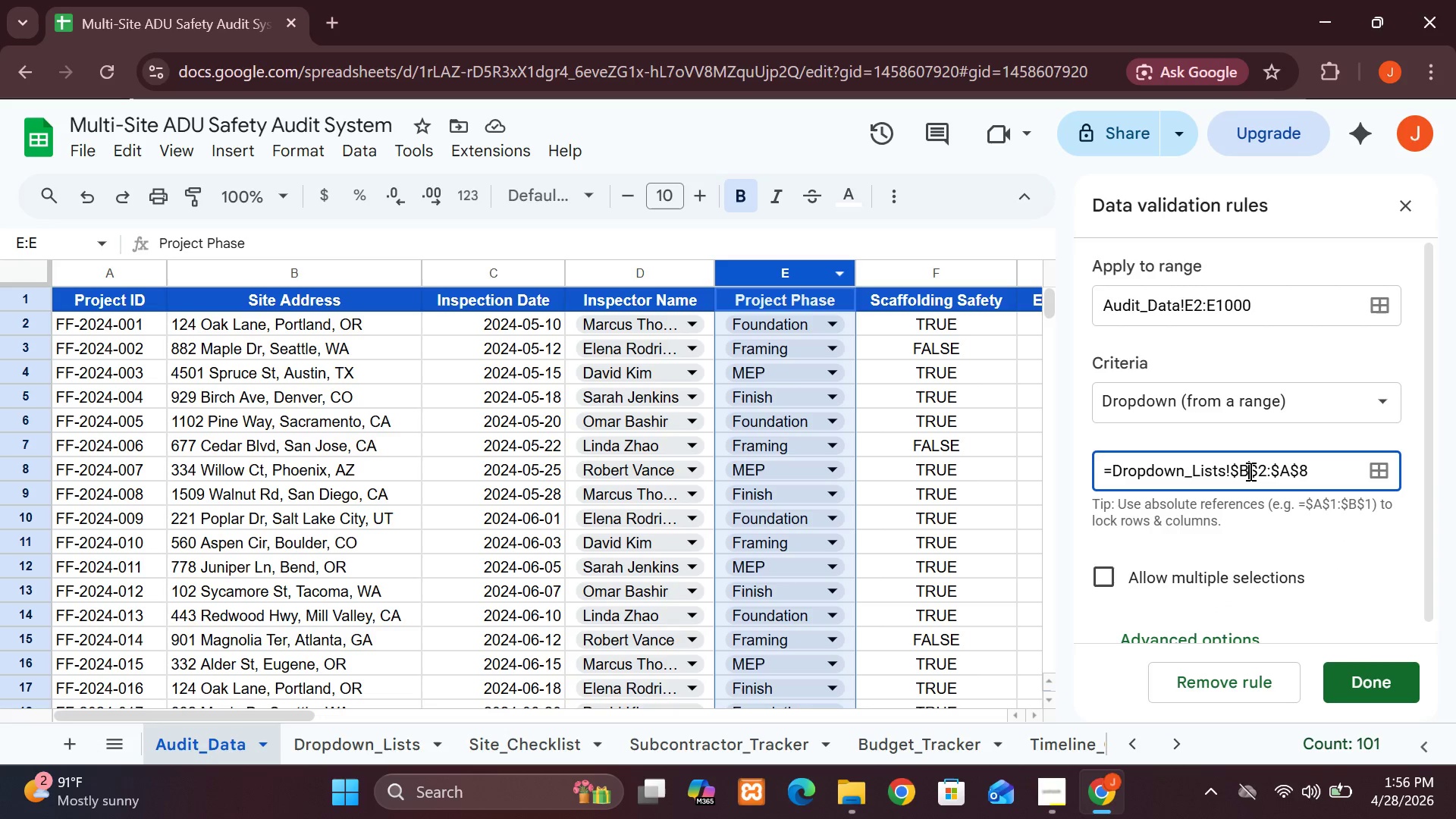 
key(B)
 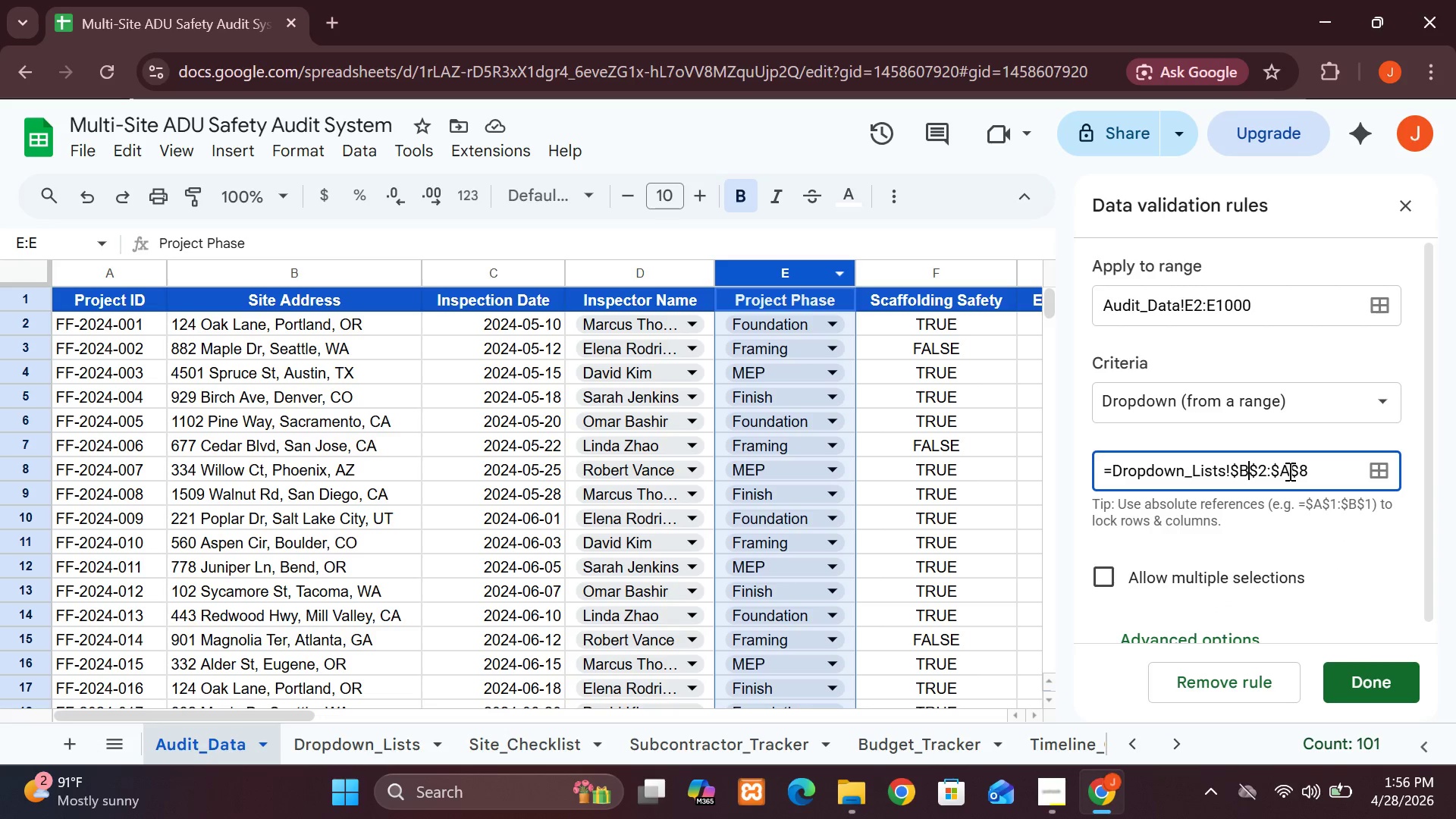 
left_click([1288, 471])
 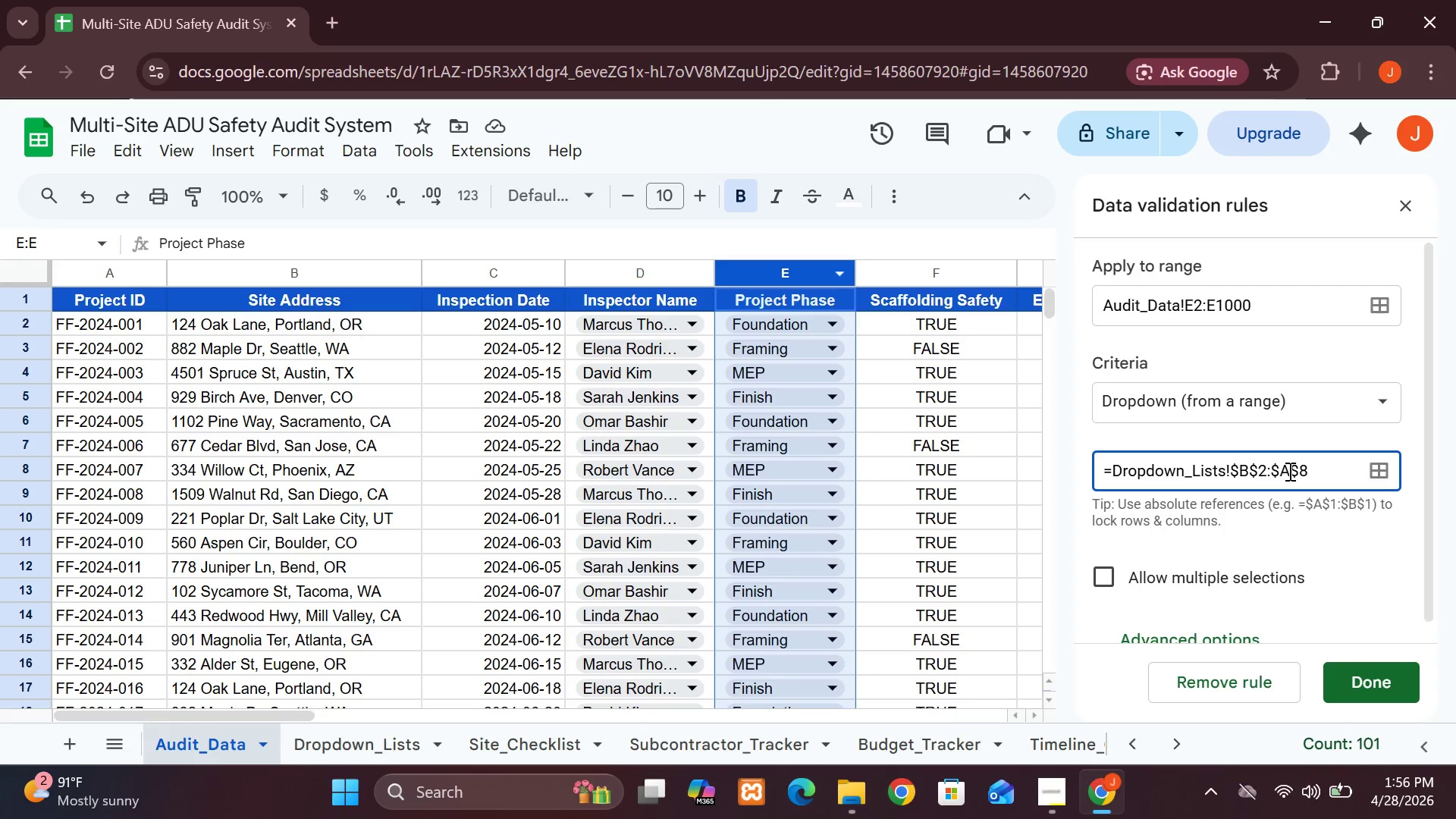 
key(Backspace)
 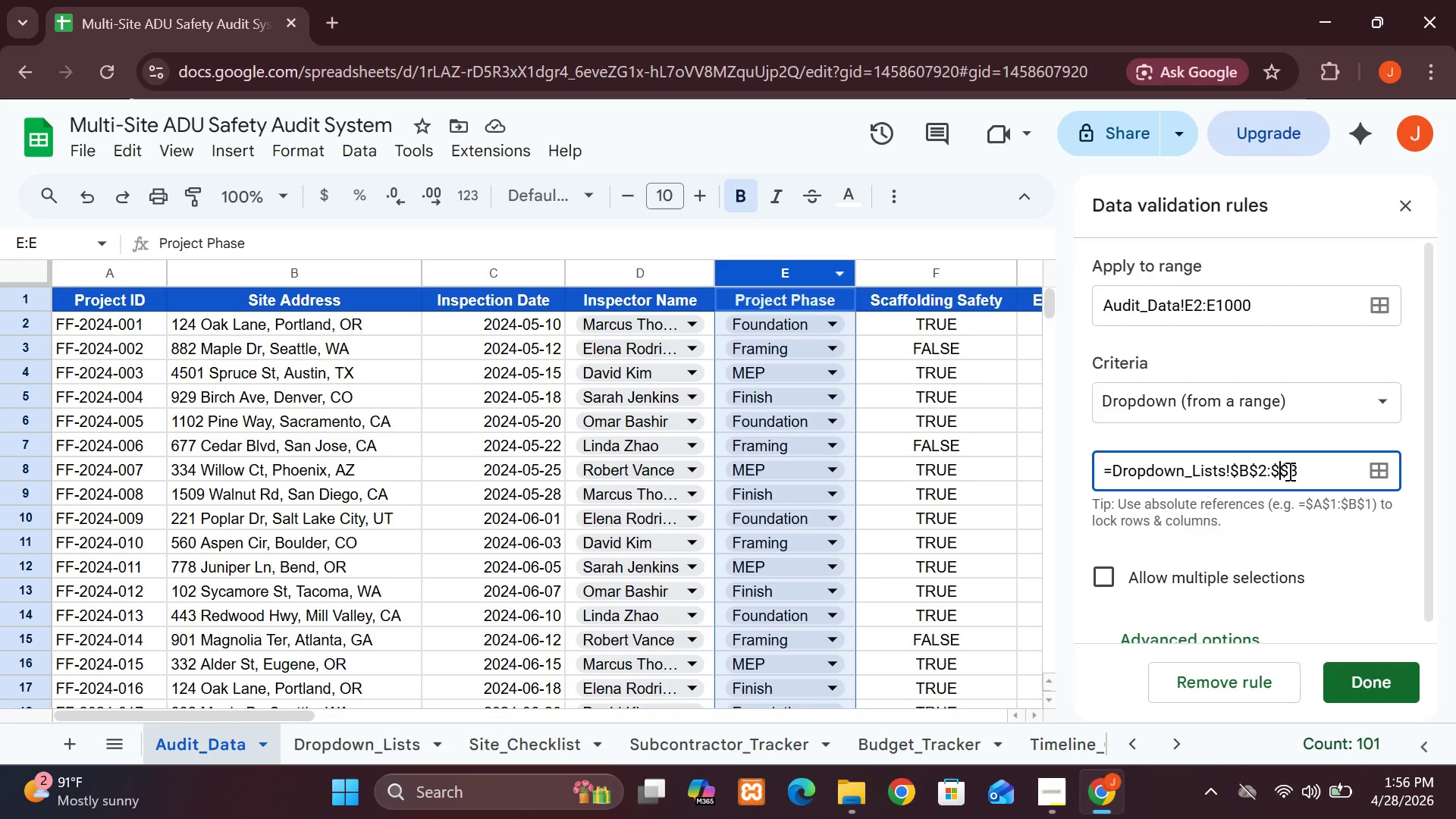 
key(B)
 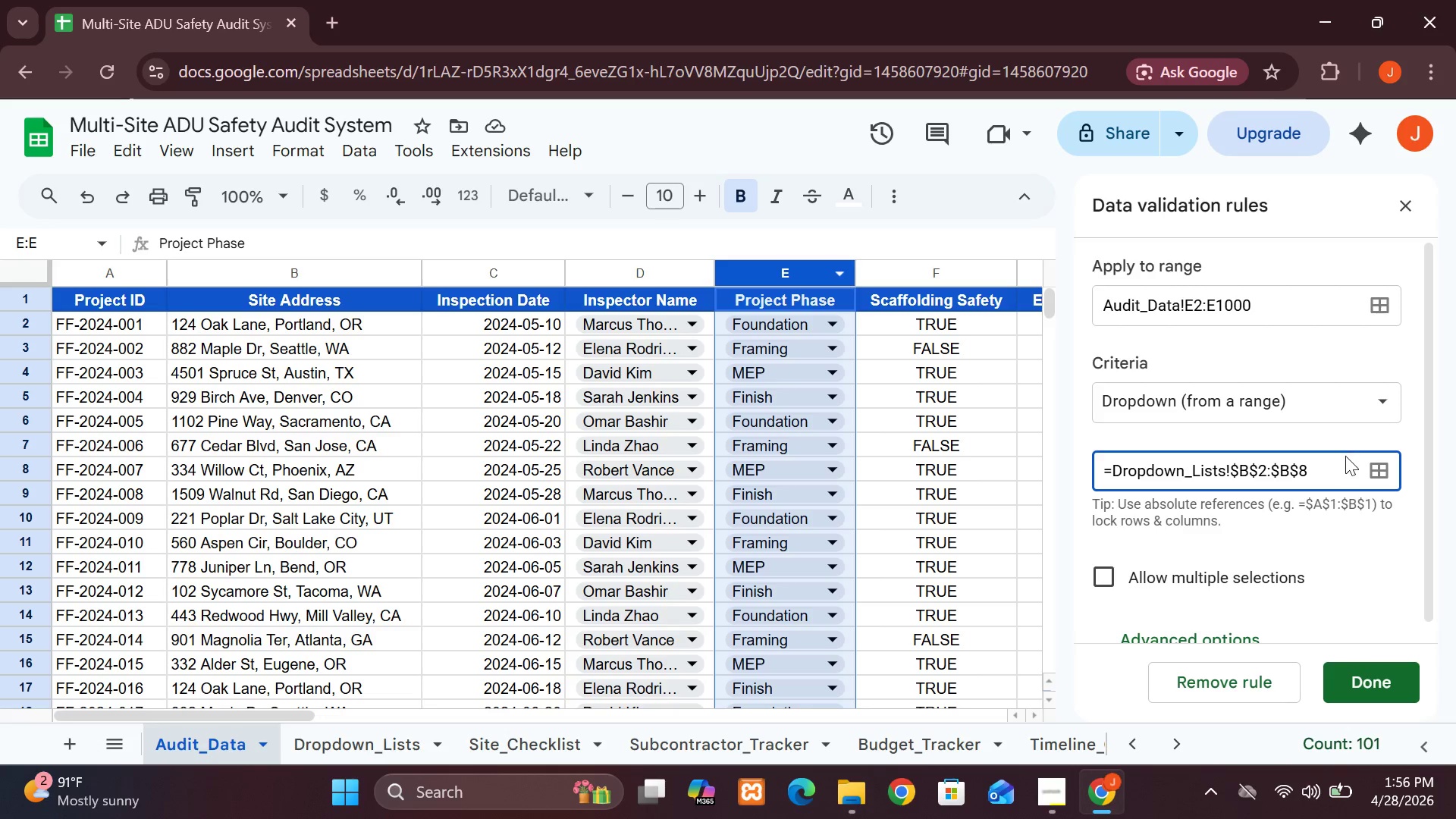 
key(Enter)
 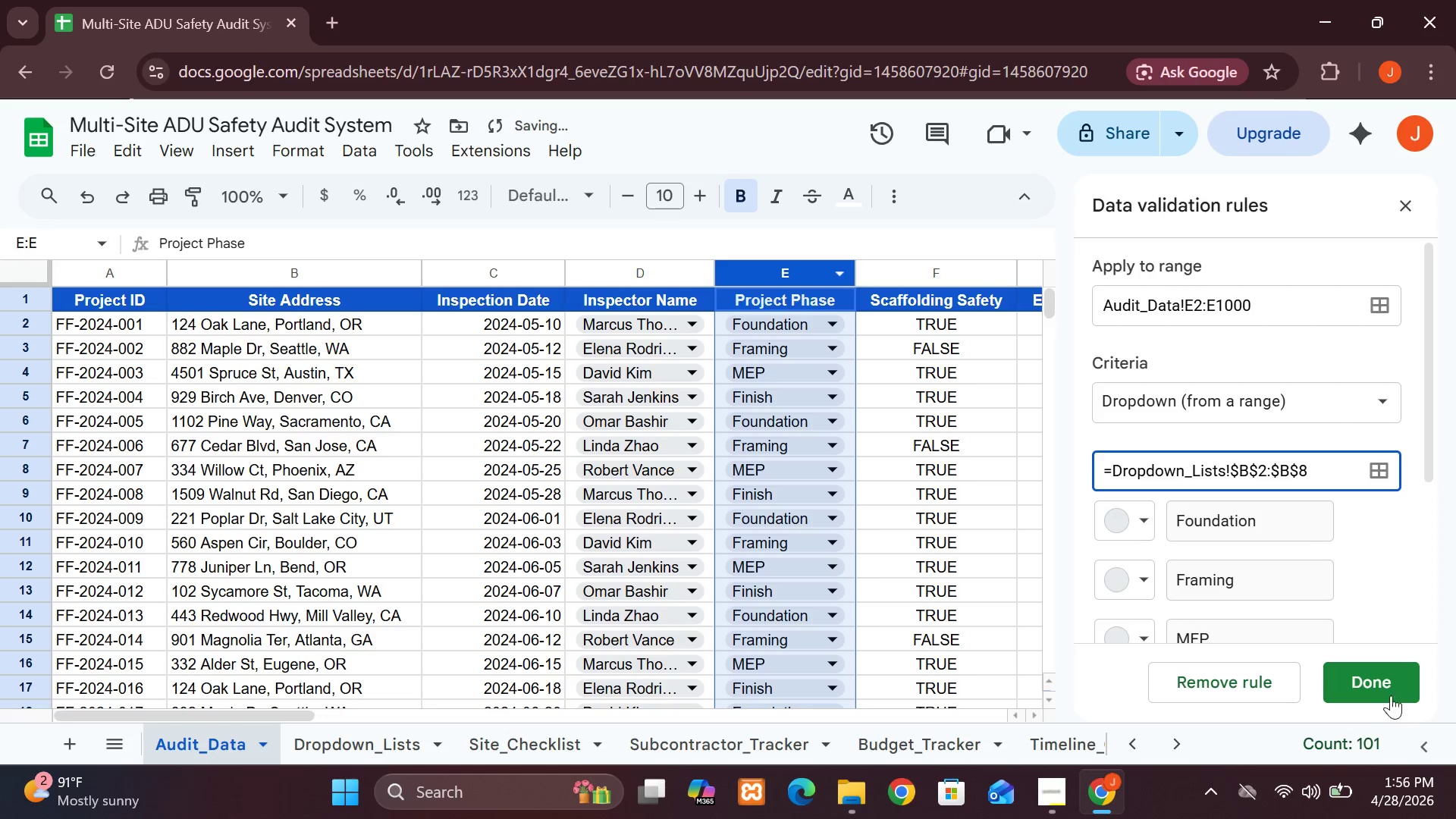 
left_click([1378, 689])
 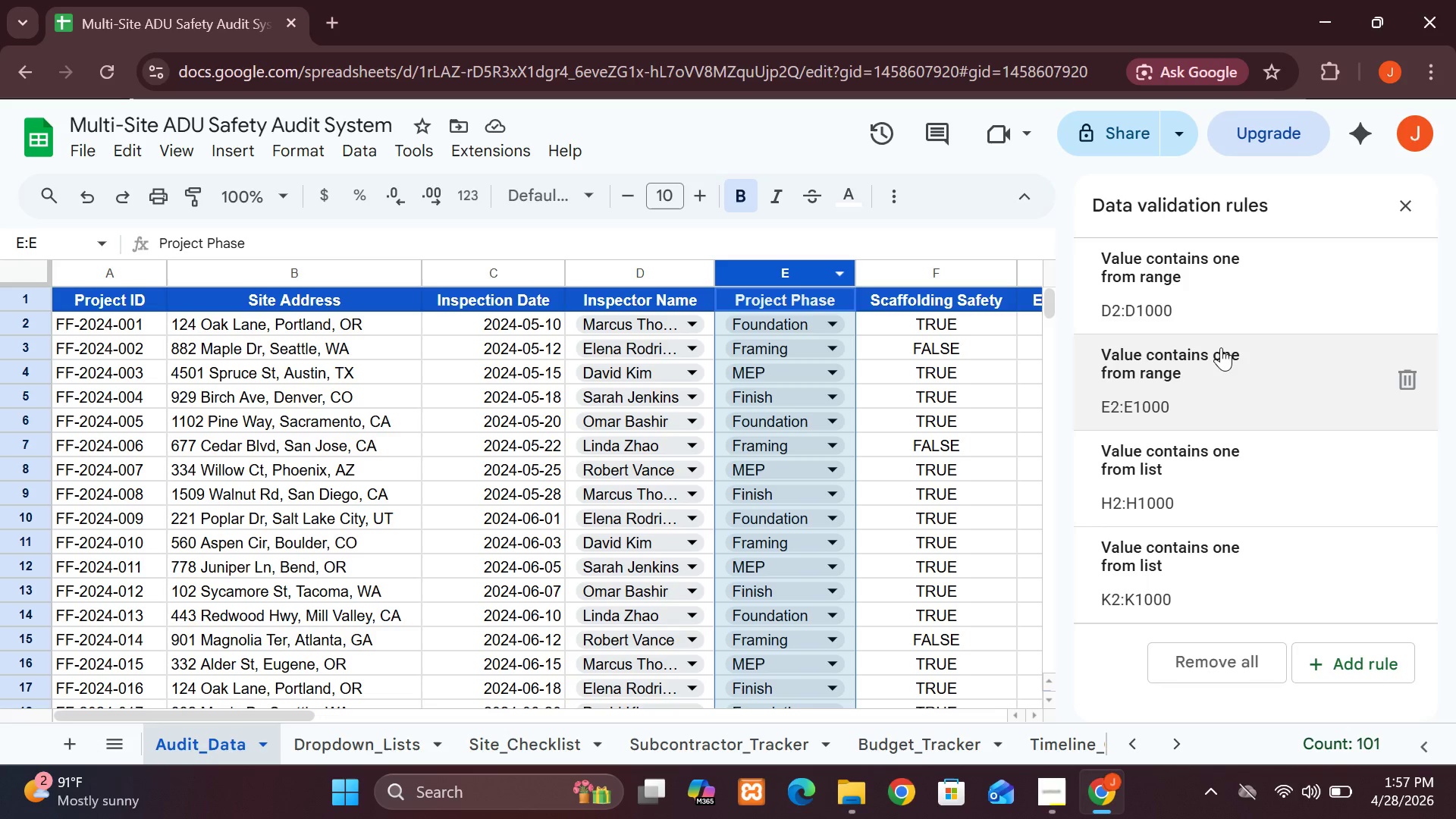 
wait(39.69)
 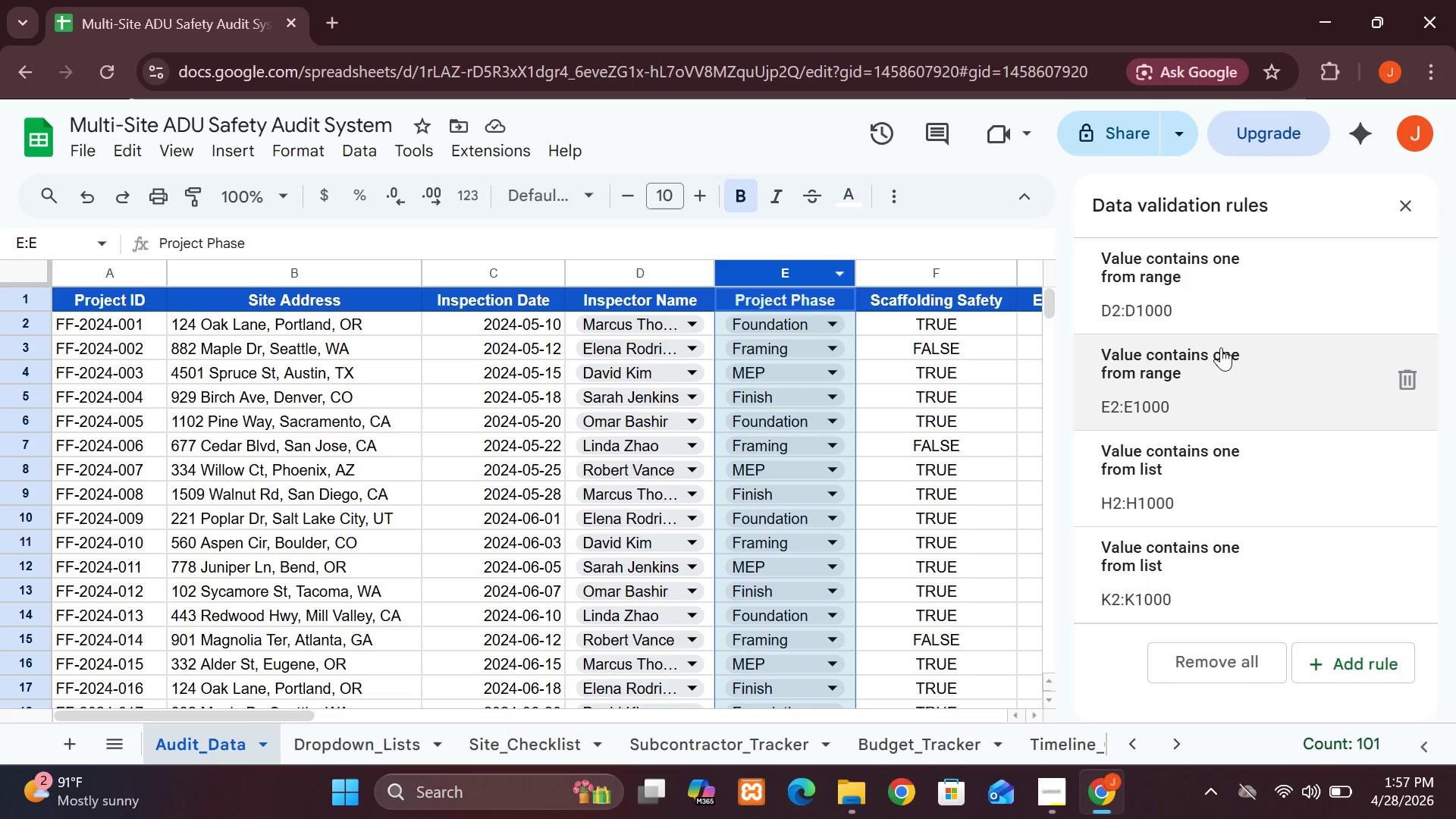 
left_click([883, 271])
 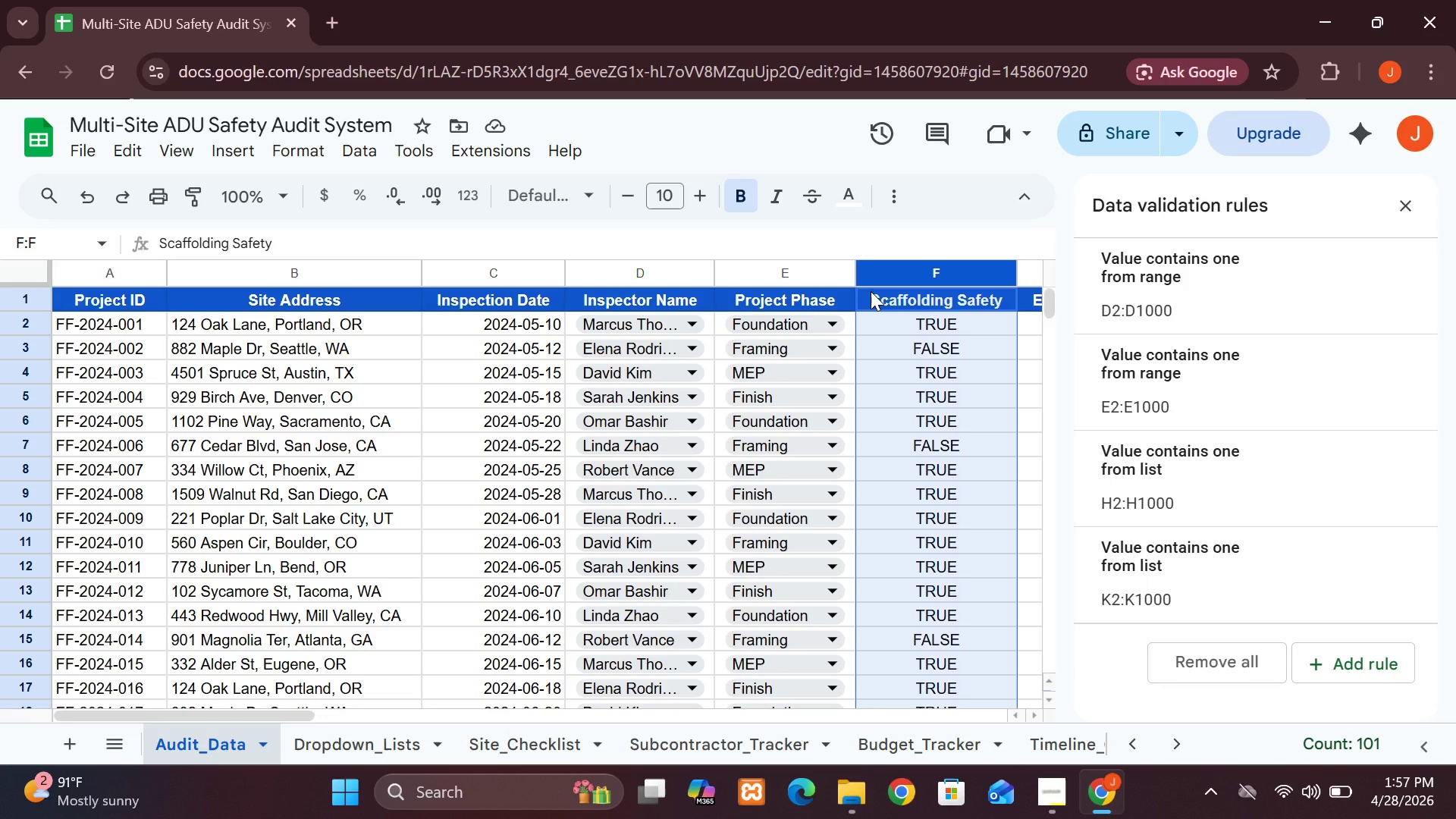 
wait(14.23)
 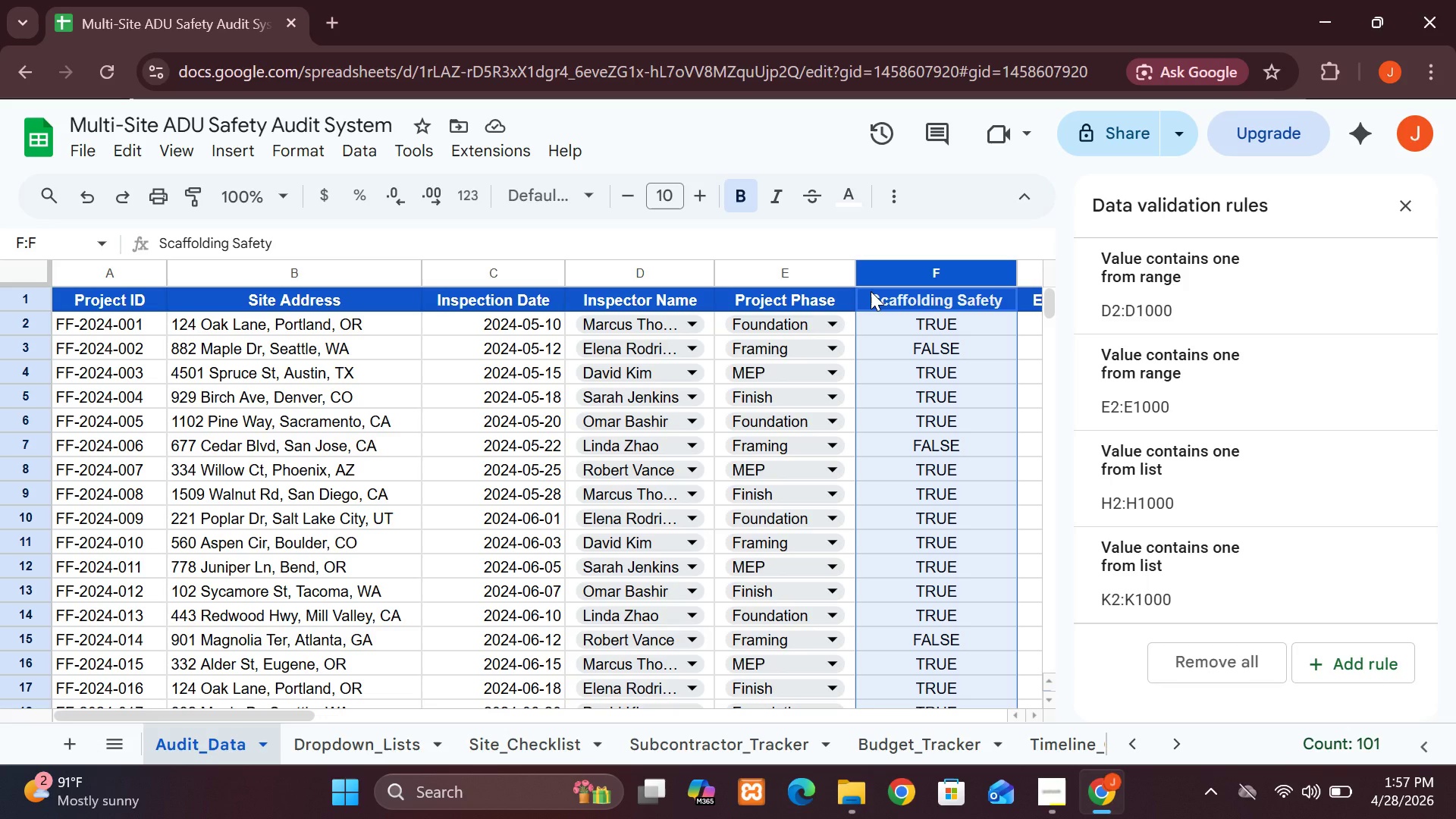 
left_click([544, 742])
 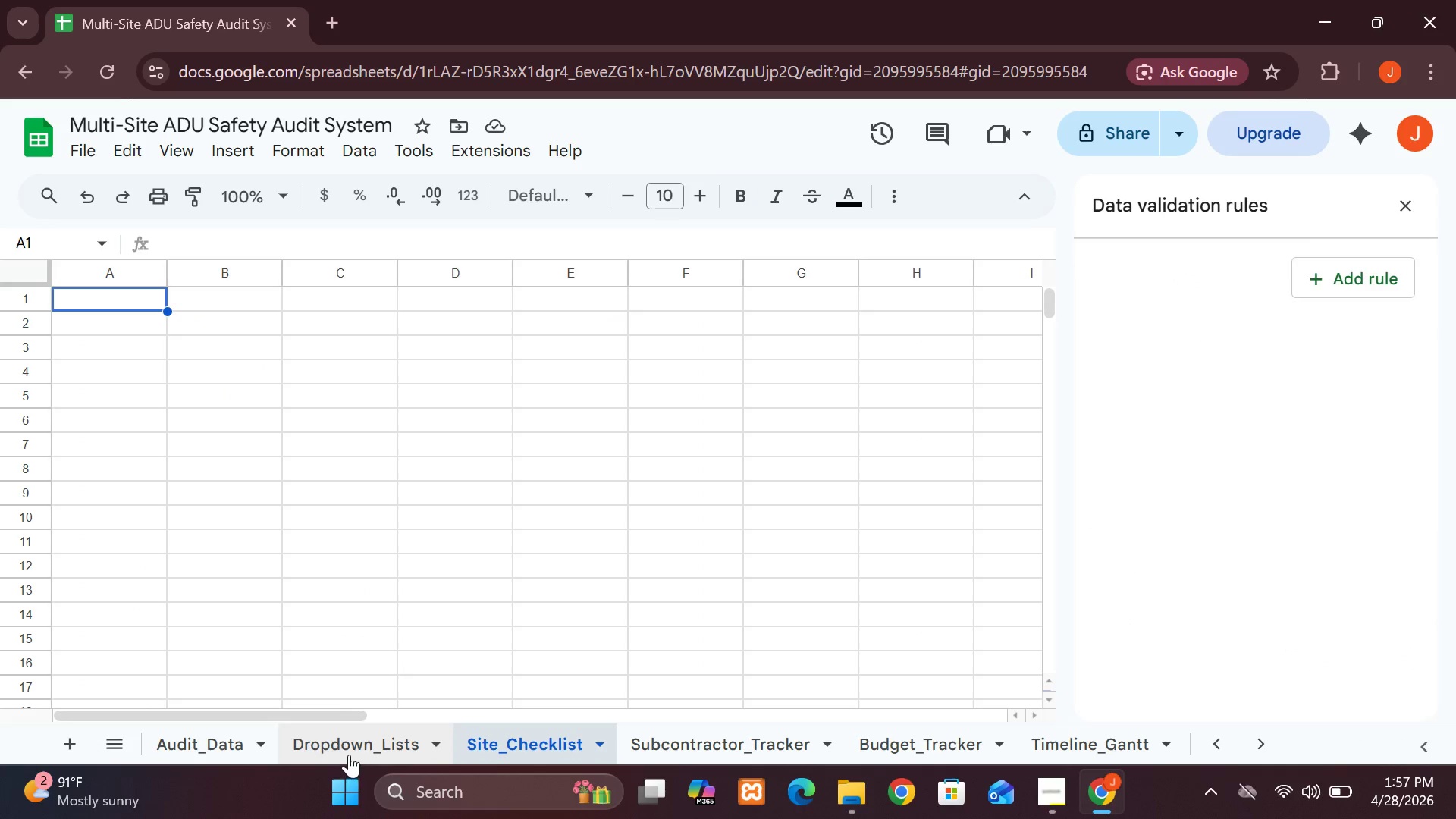 
left_click([349, 754])
 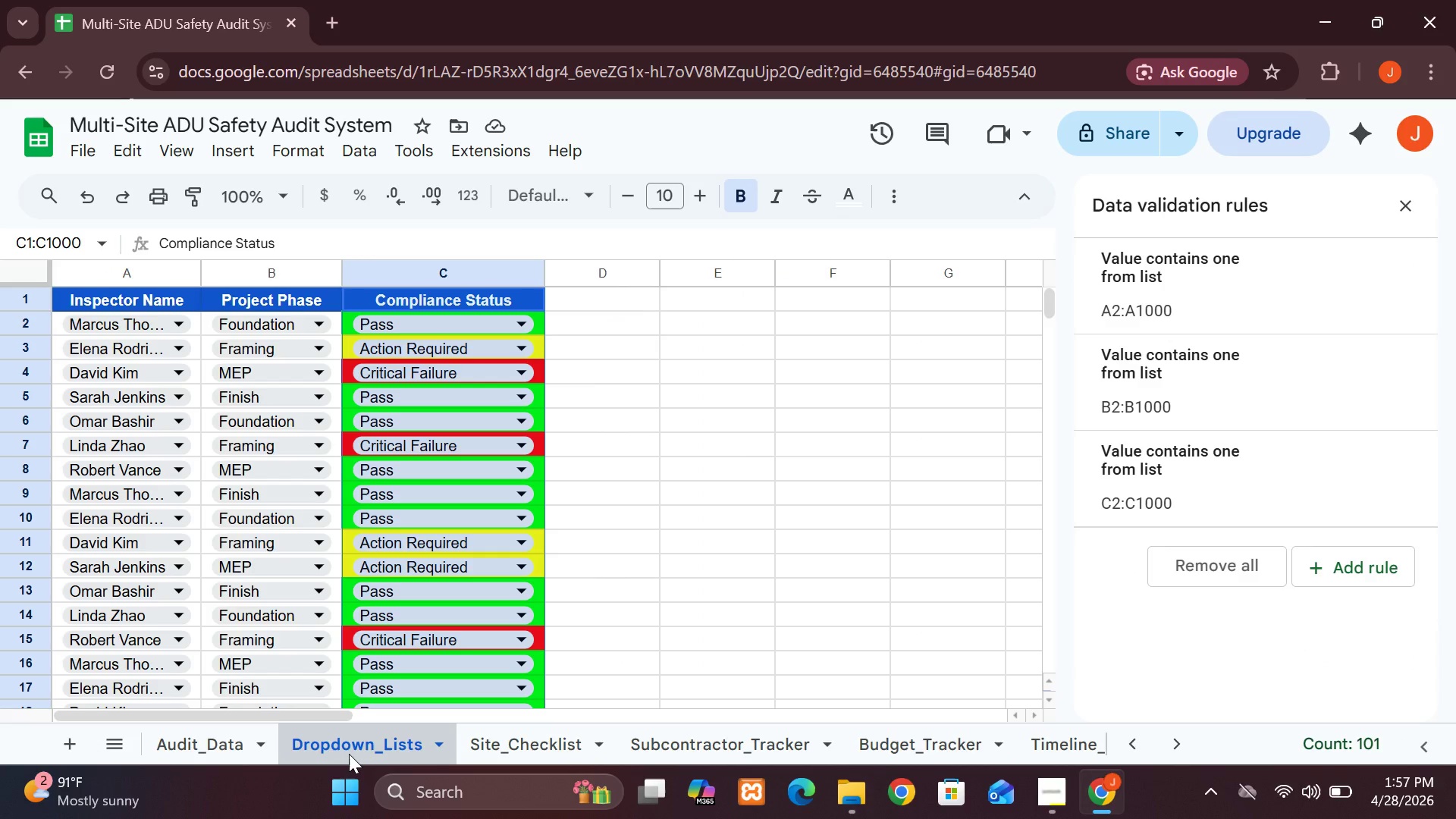 
wait(24.33)
 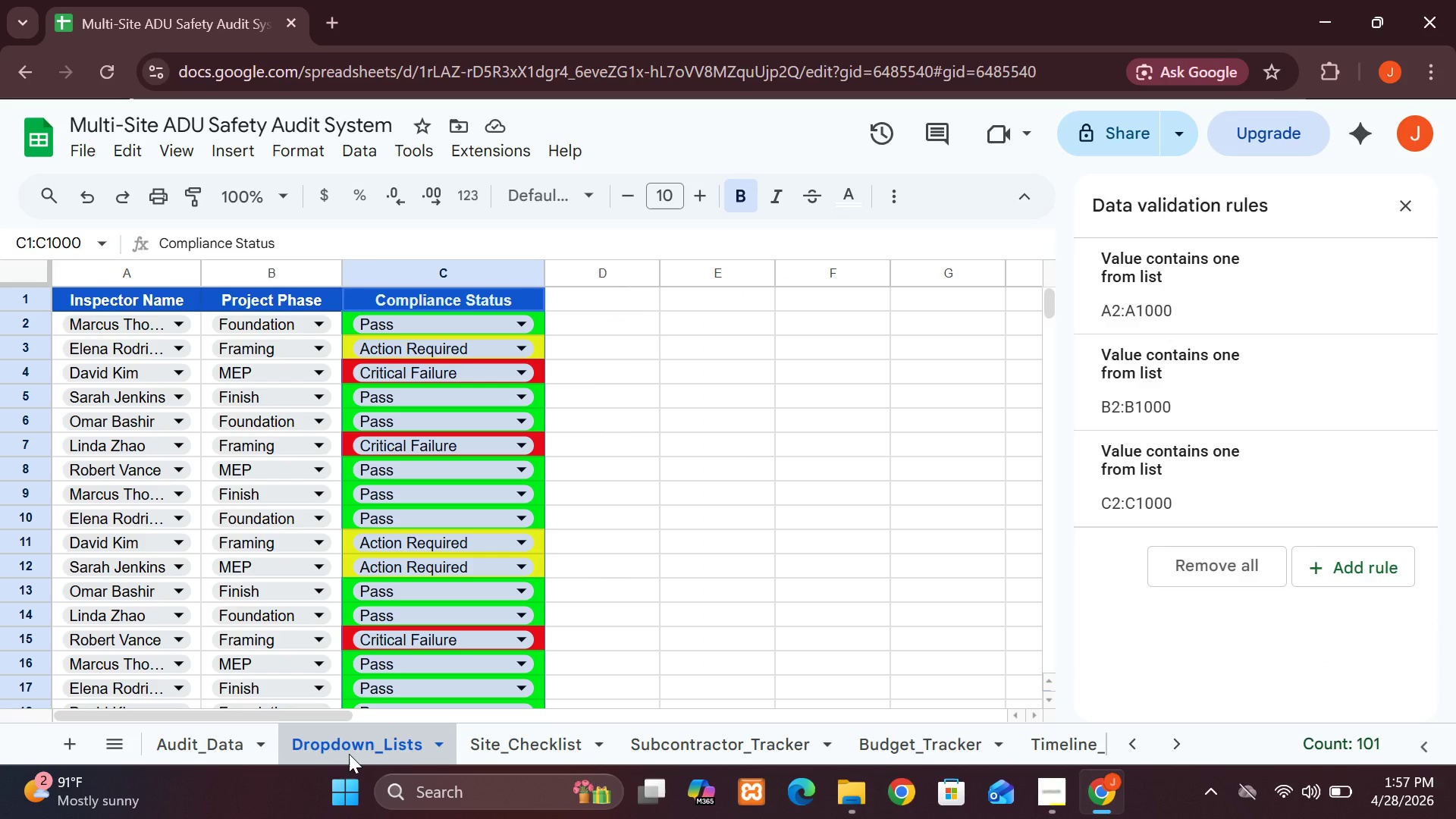 
left_click([221, 747])
 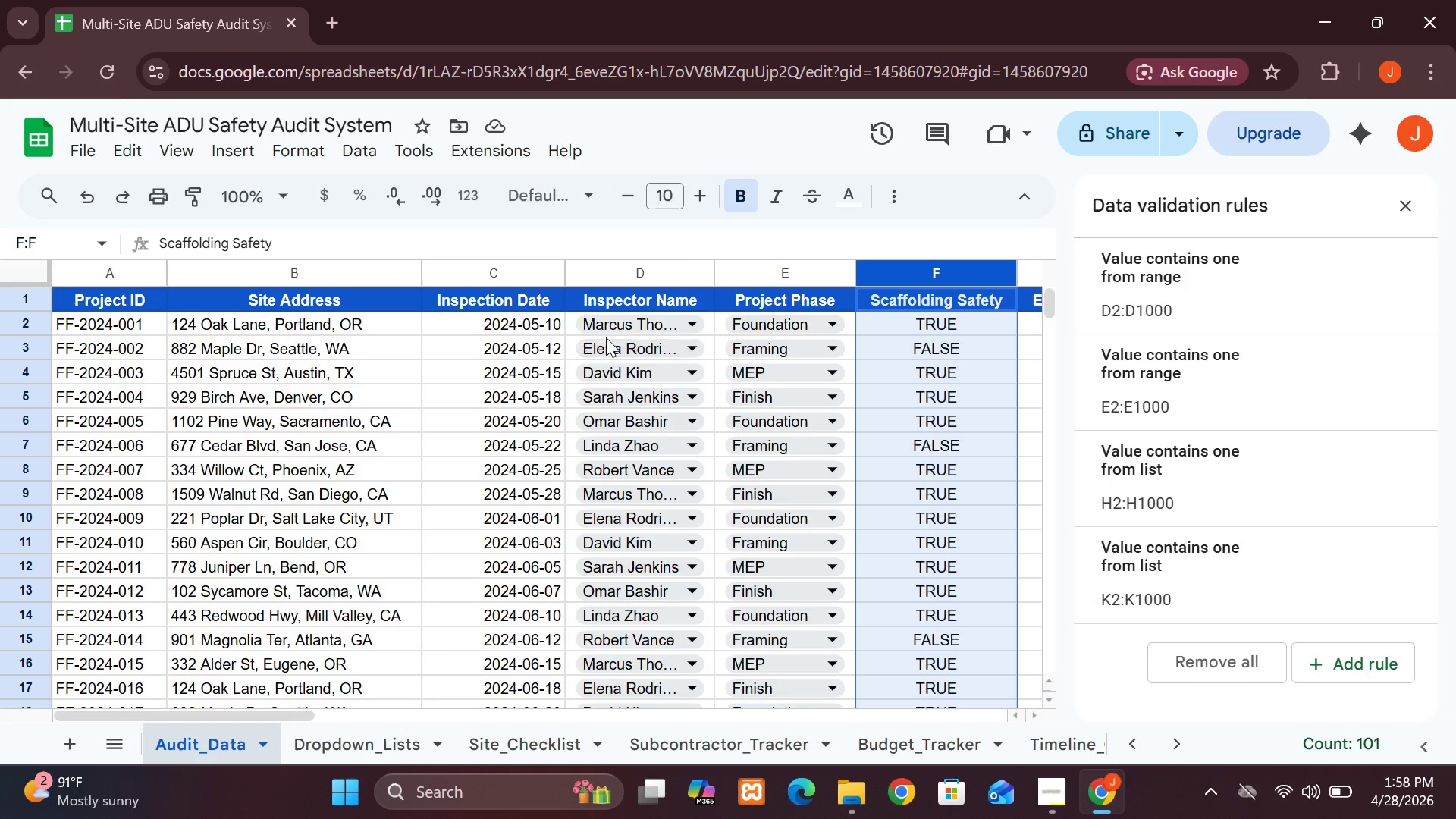 
left_click([607, 328])
 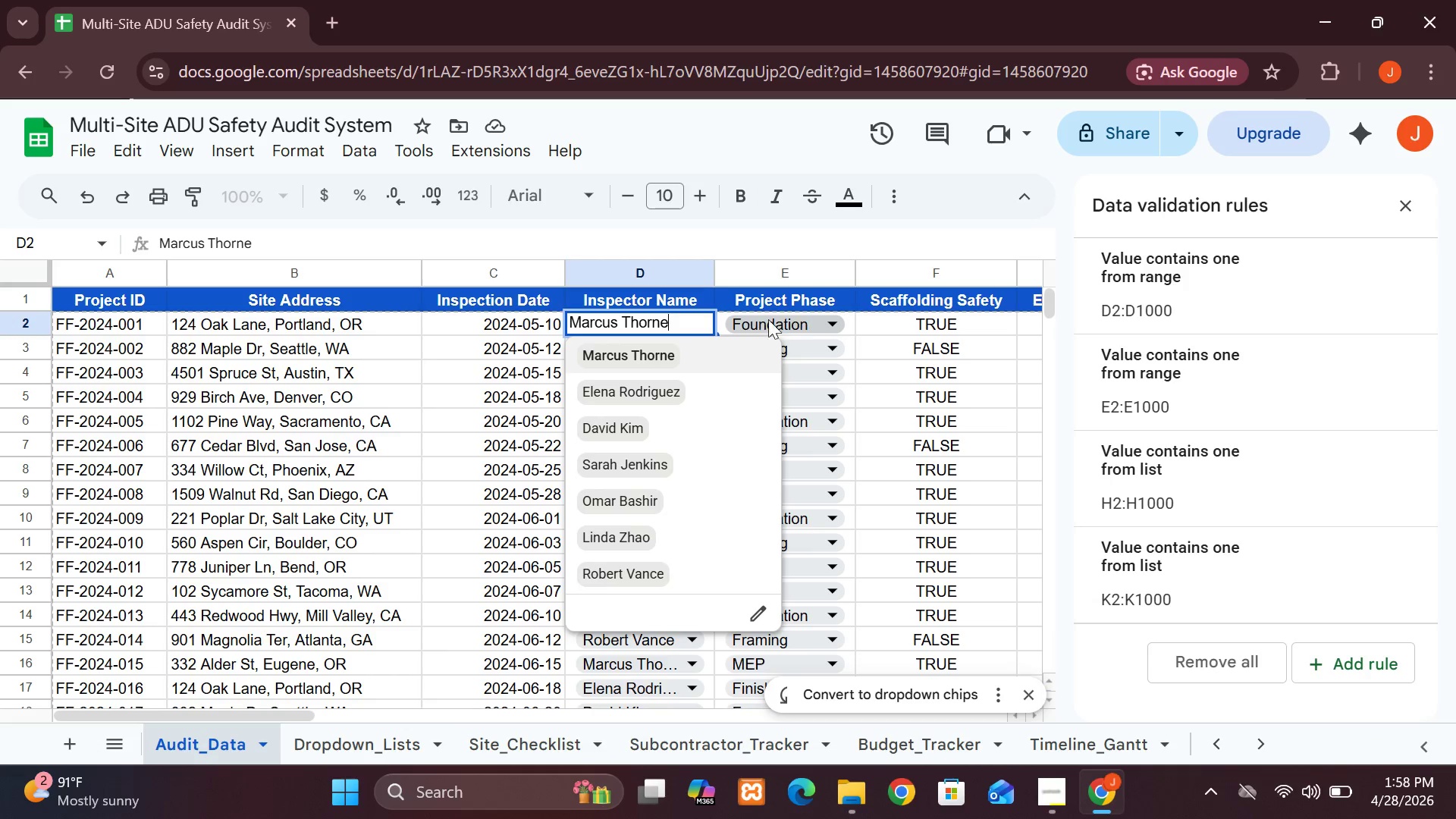 
left_click([780, 314])
 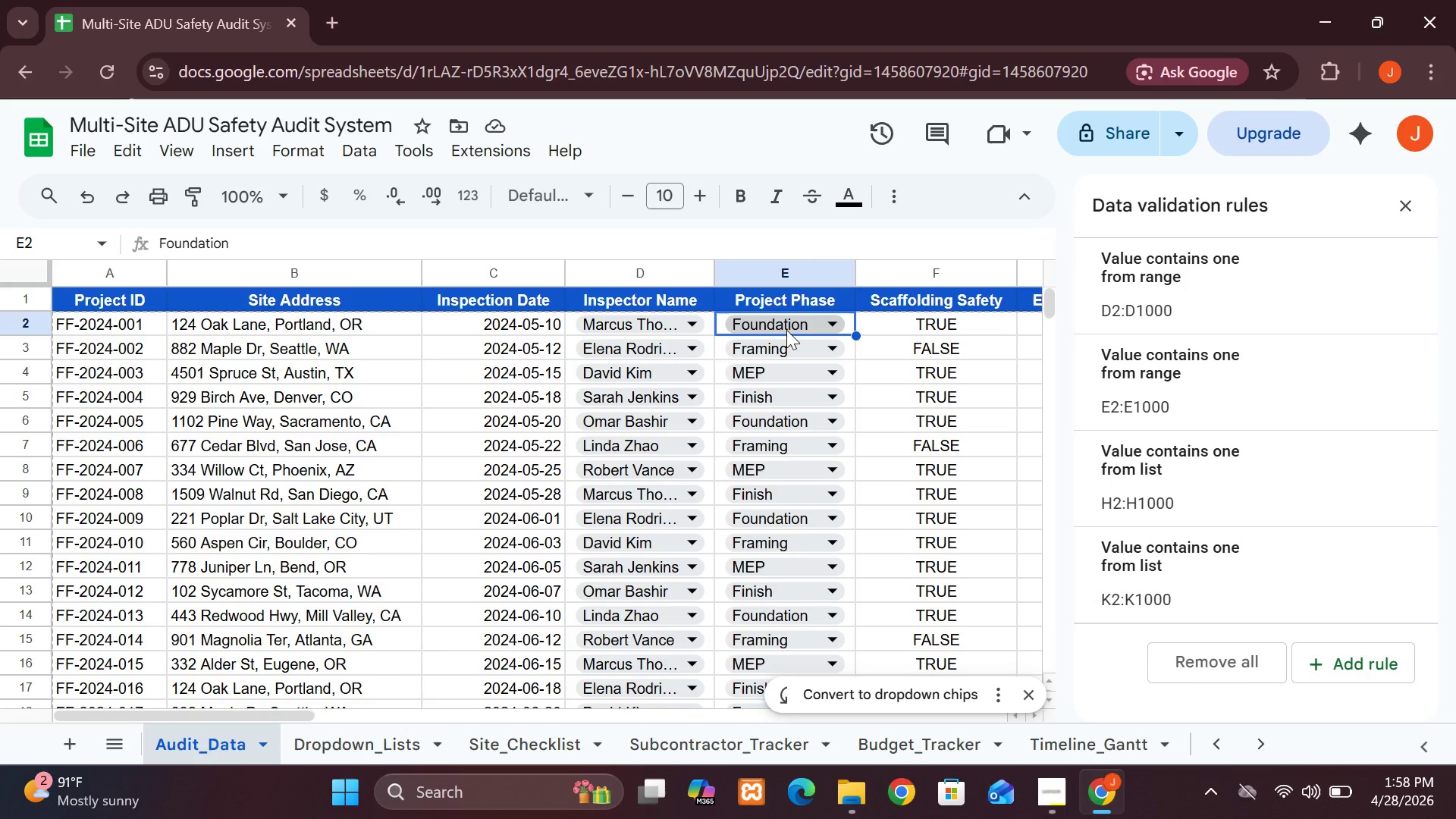 
left_click([786, 330])
 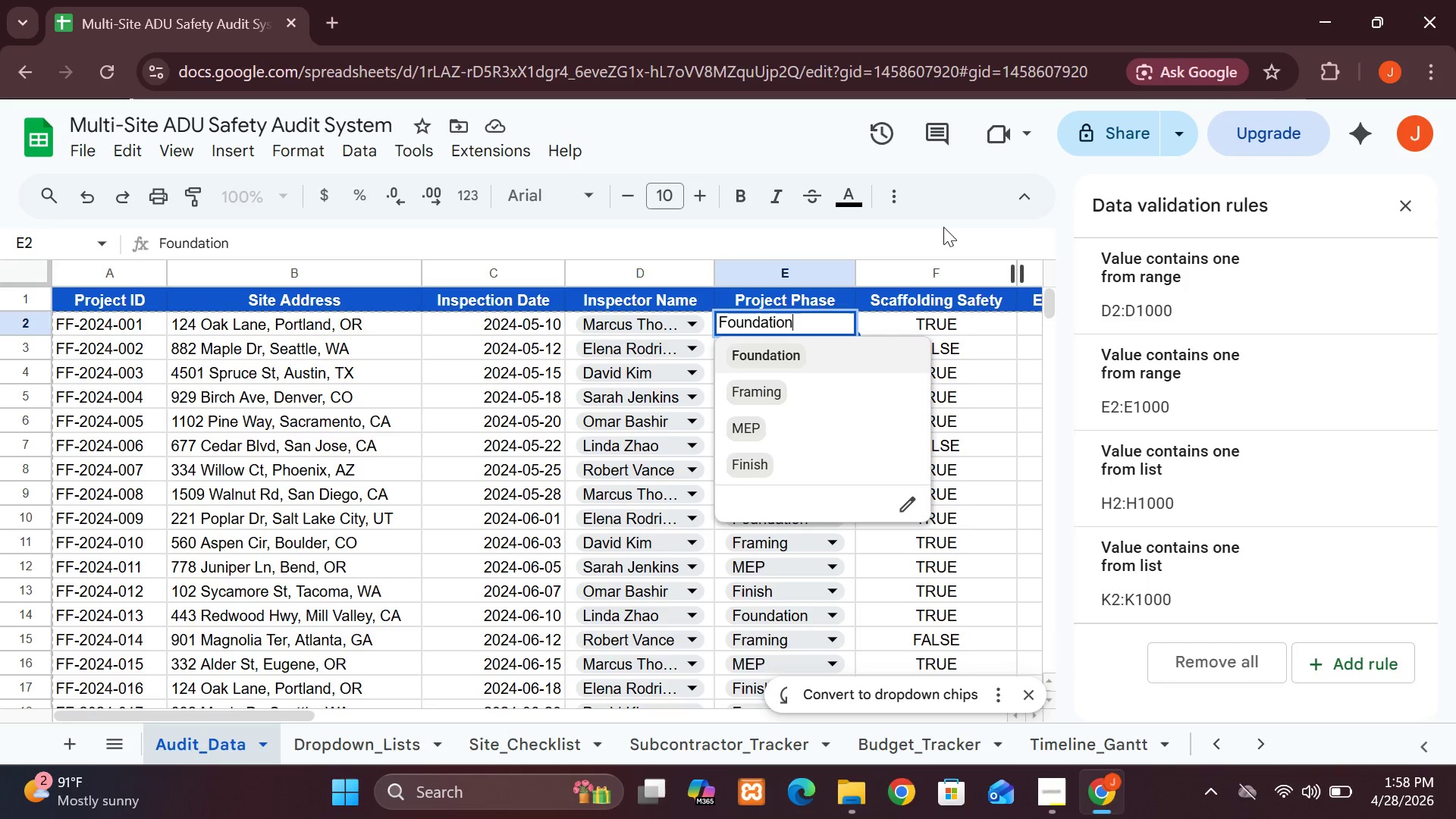 
wait(5.67)
 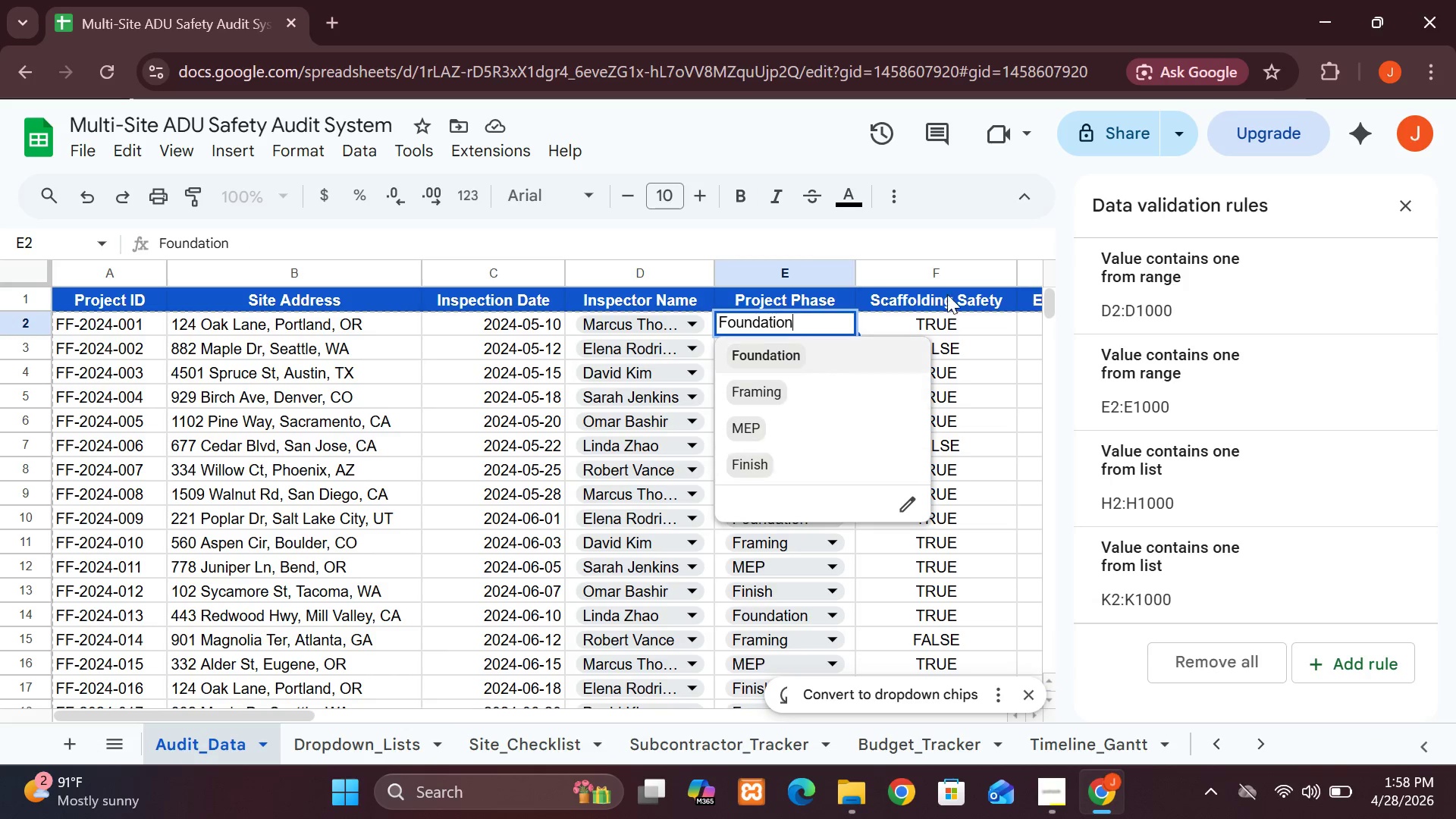 
left_click([926, 227])
 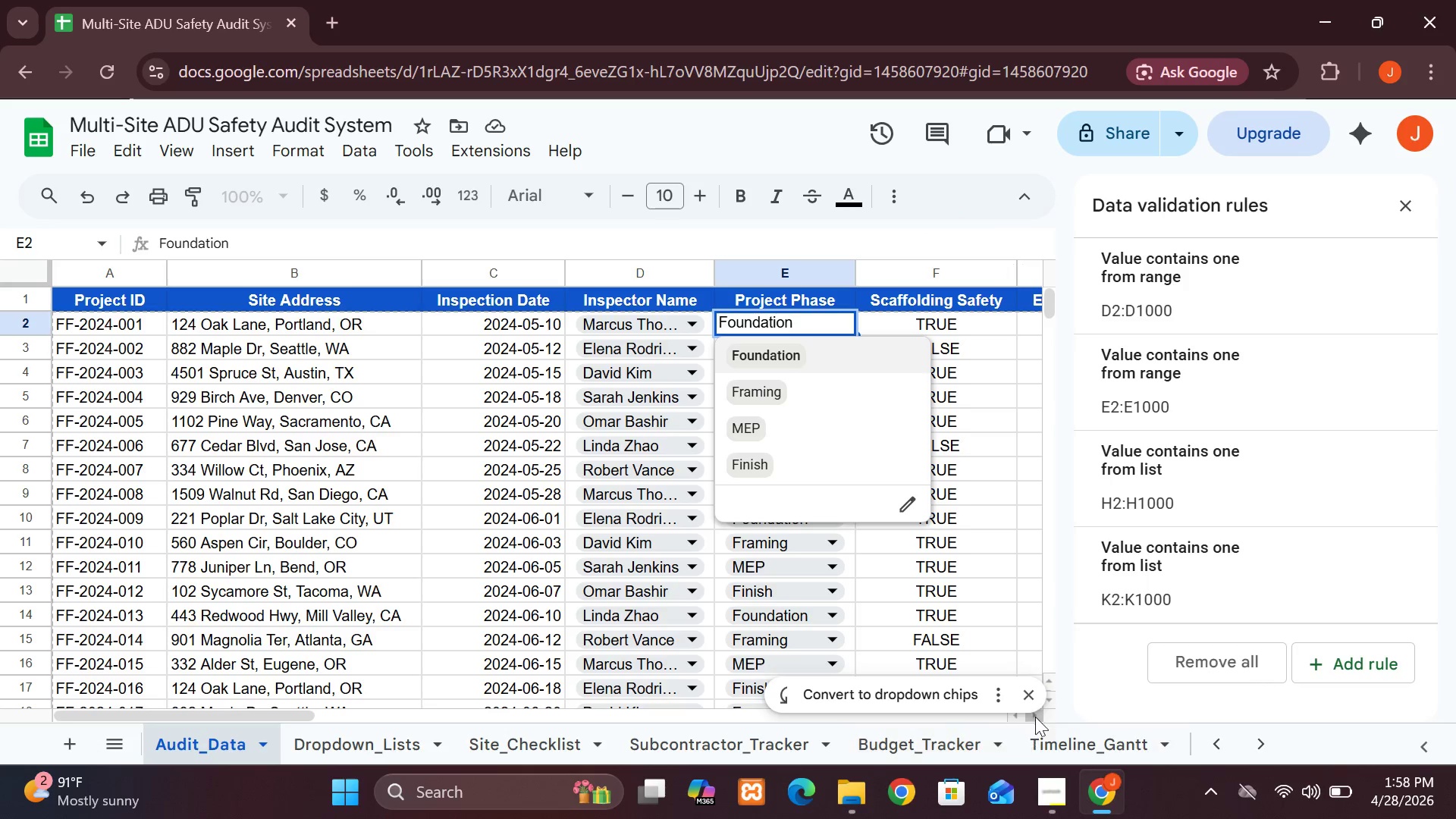 
left_click([1029, 698])
 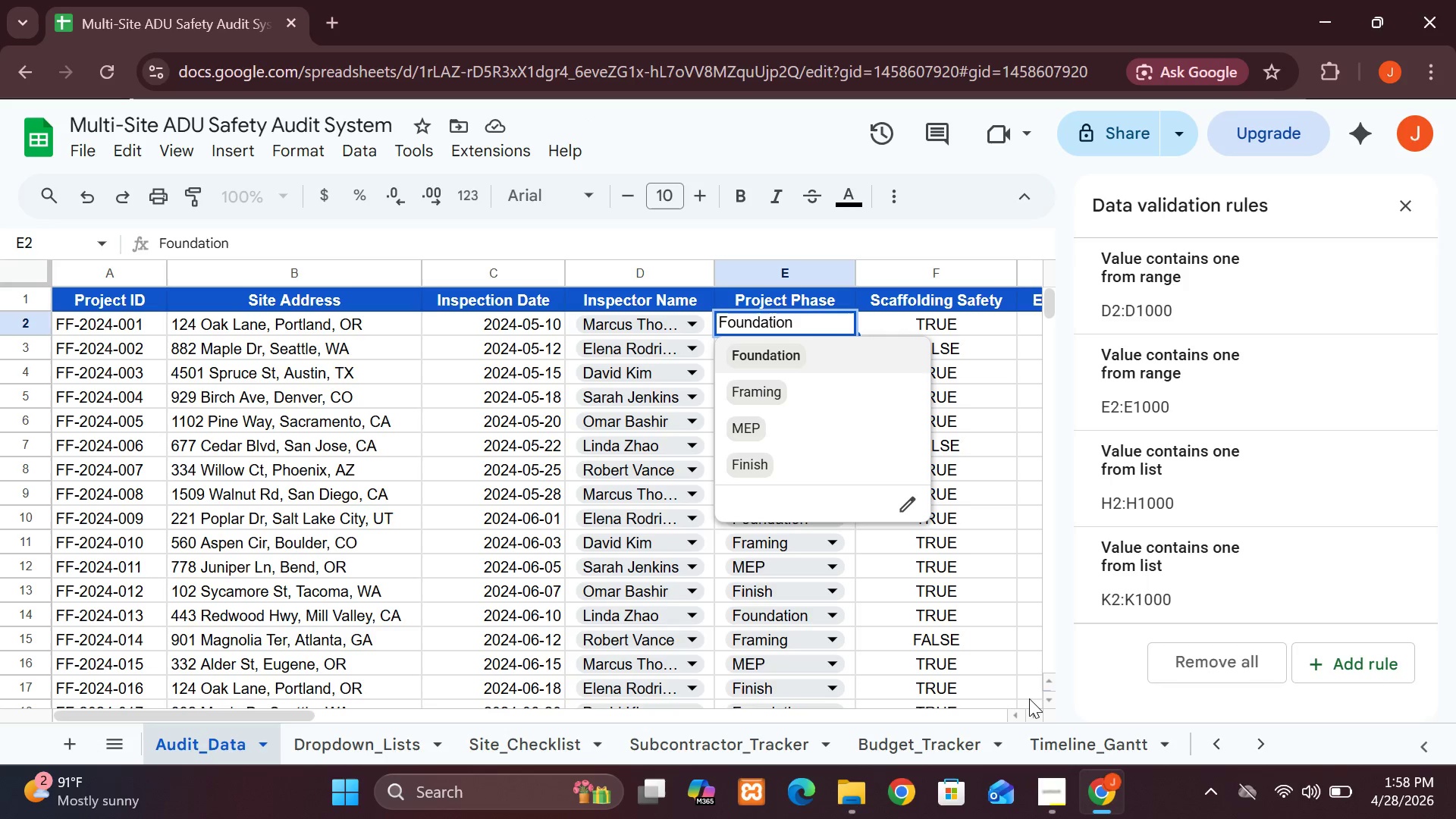 
wait(7.28)
 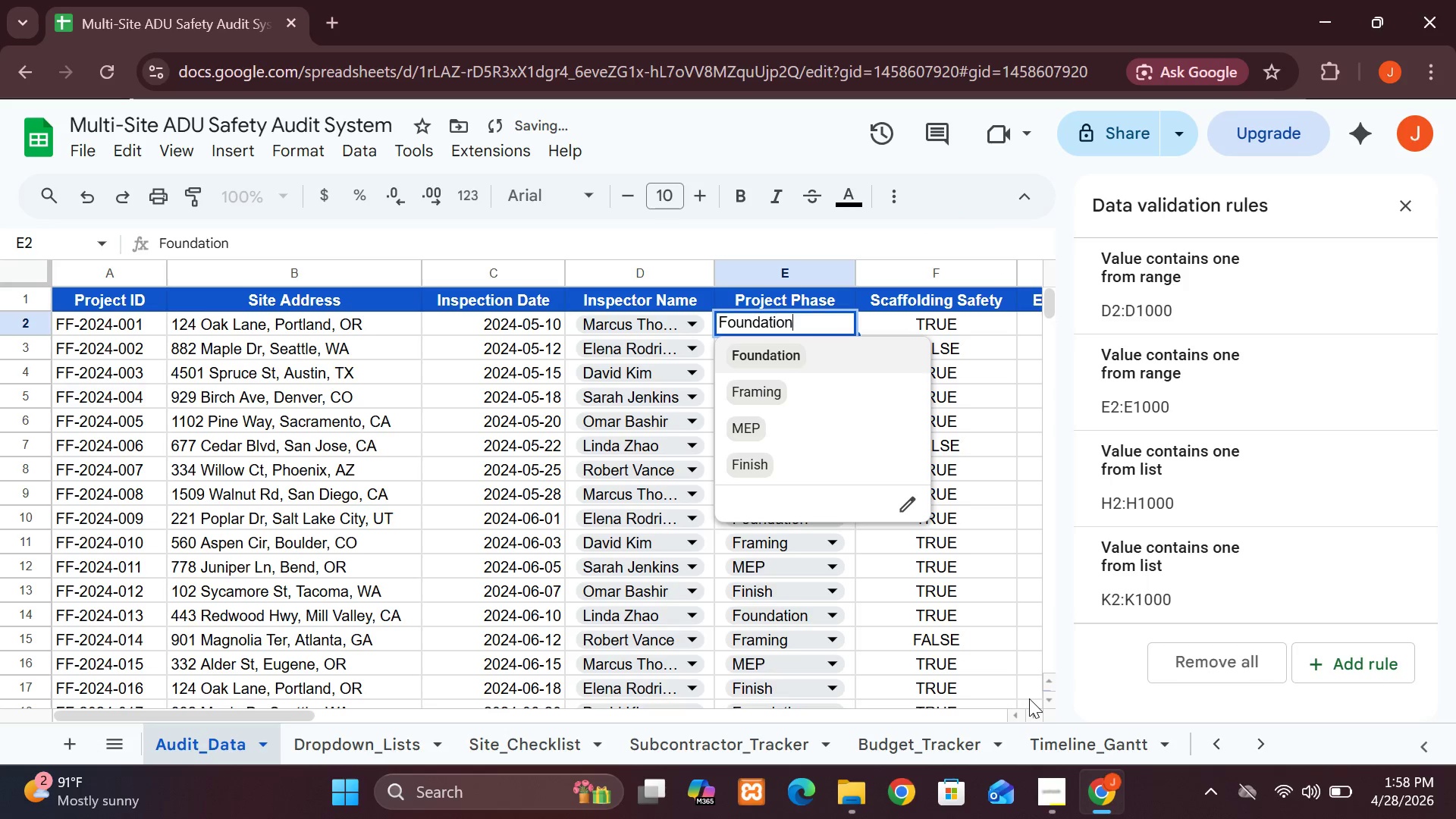 
left_click([1203, 493])
 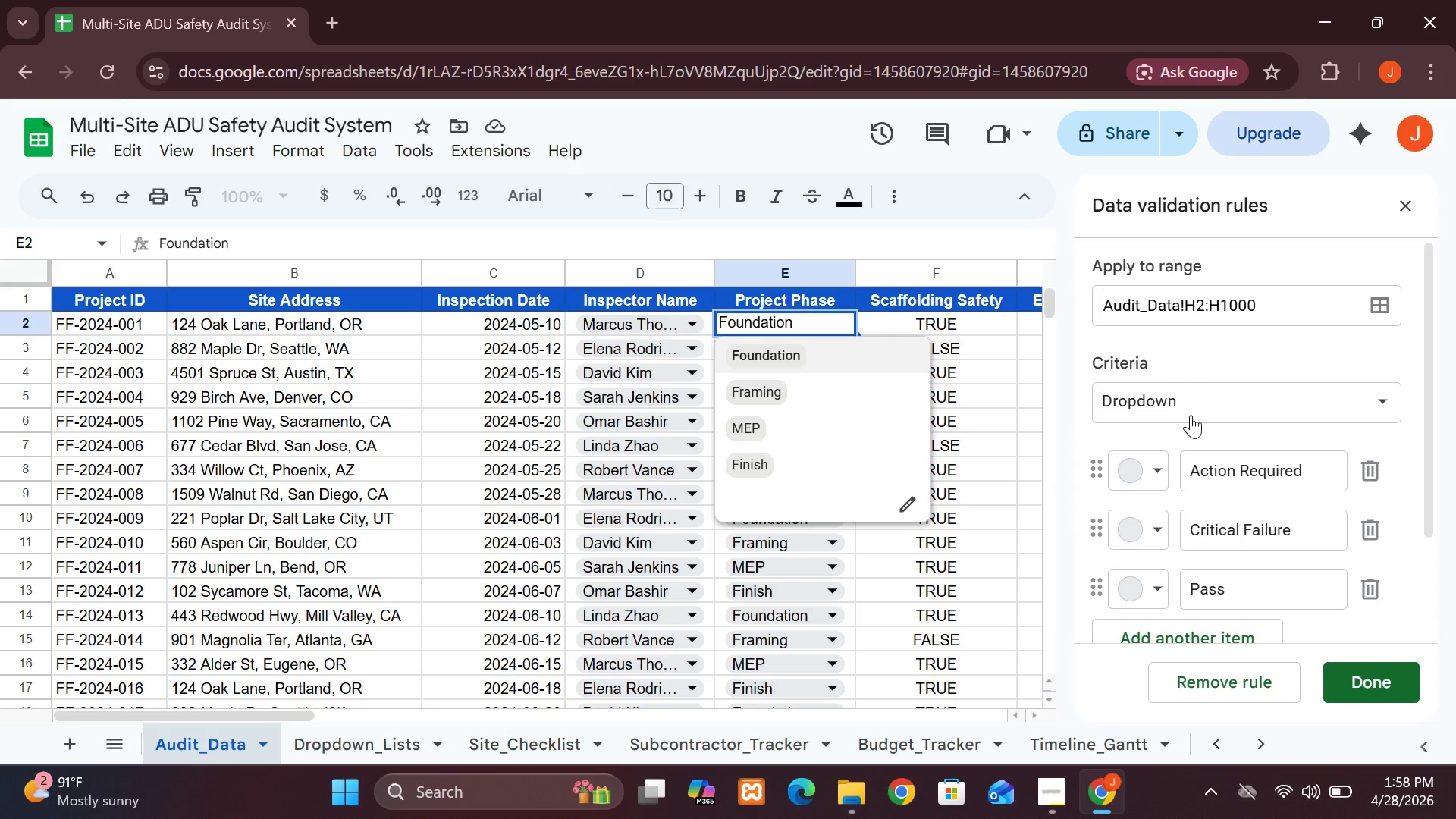 
left_click([1191, 415])
 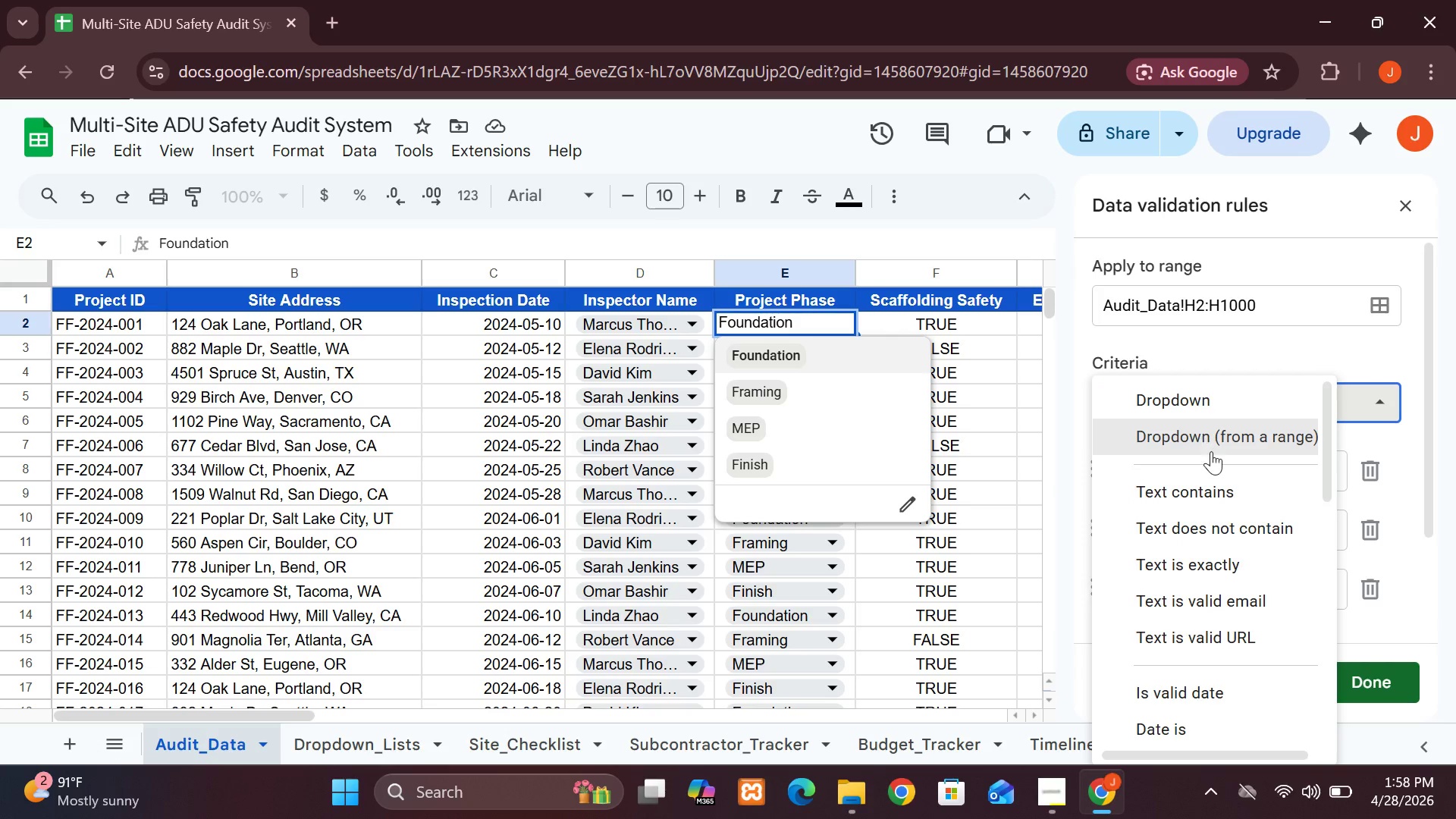 
left_click([1212, 452])
 